 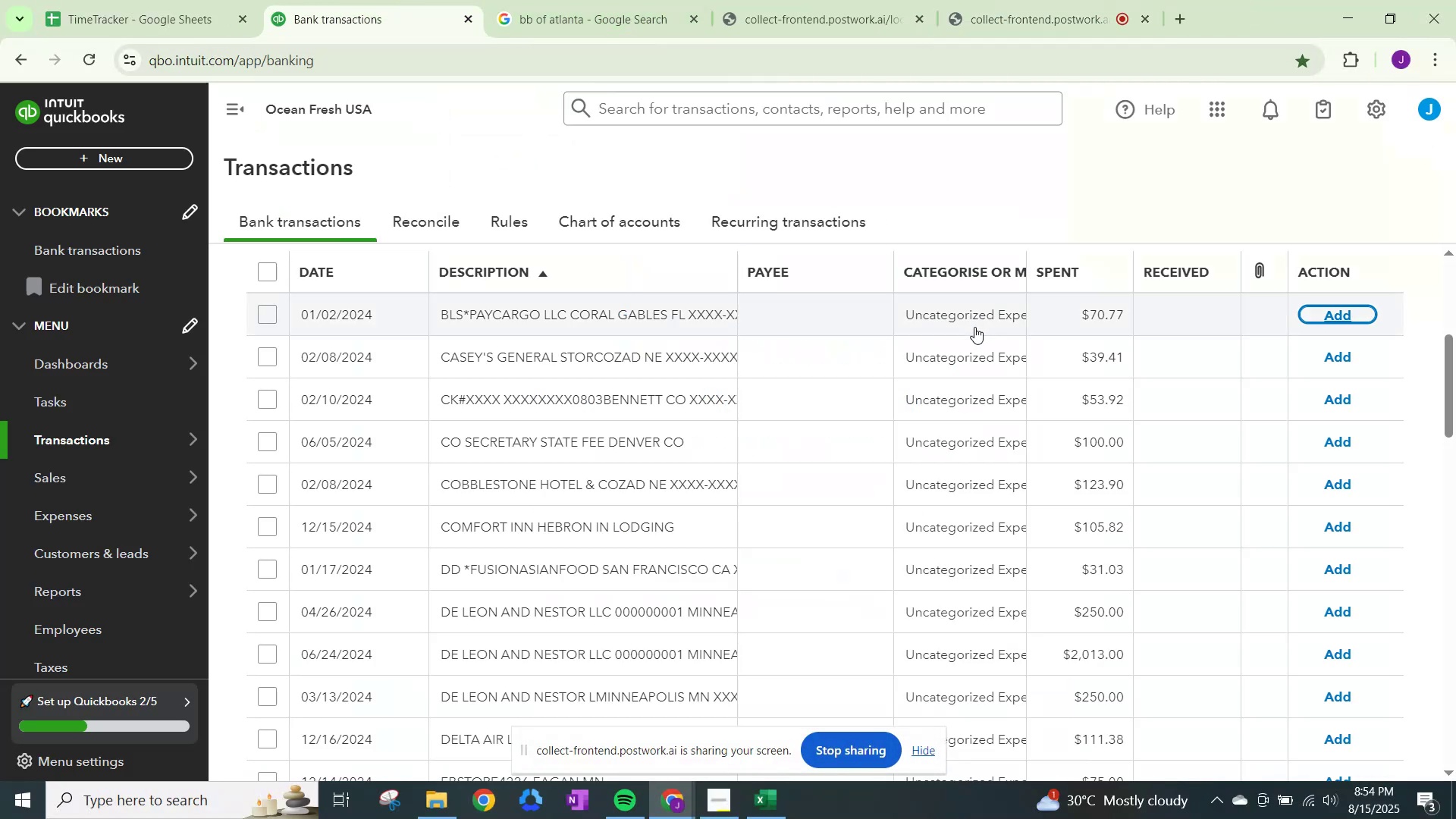 
left_click([598, 5])
 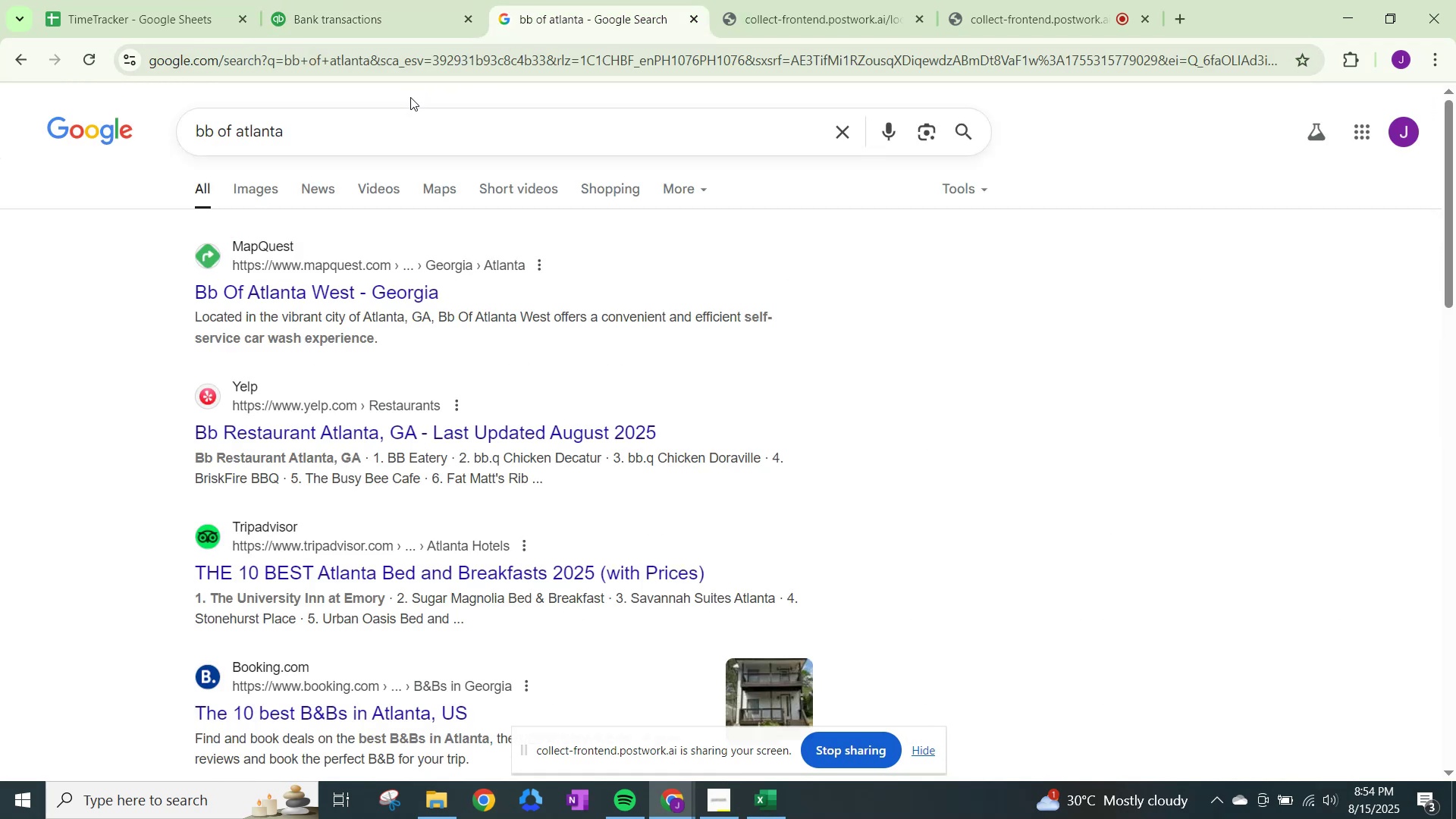 
left_click_drag(start_coordinate=[402, 126], to_coordinate=[92, 116])
 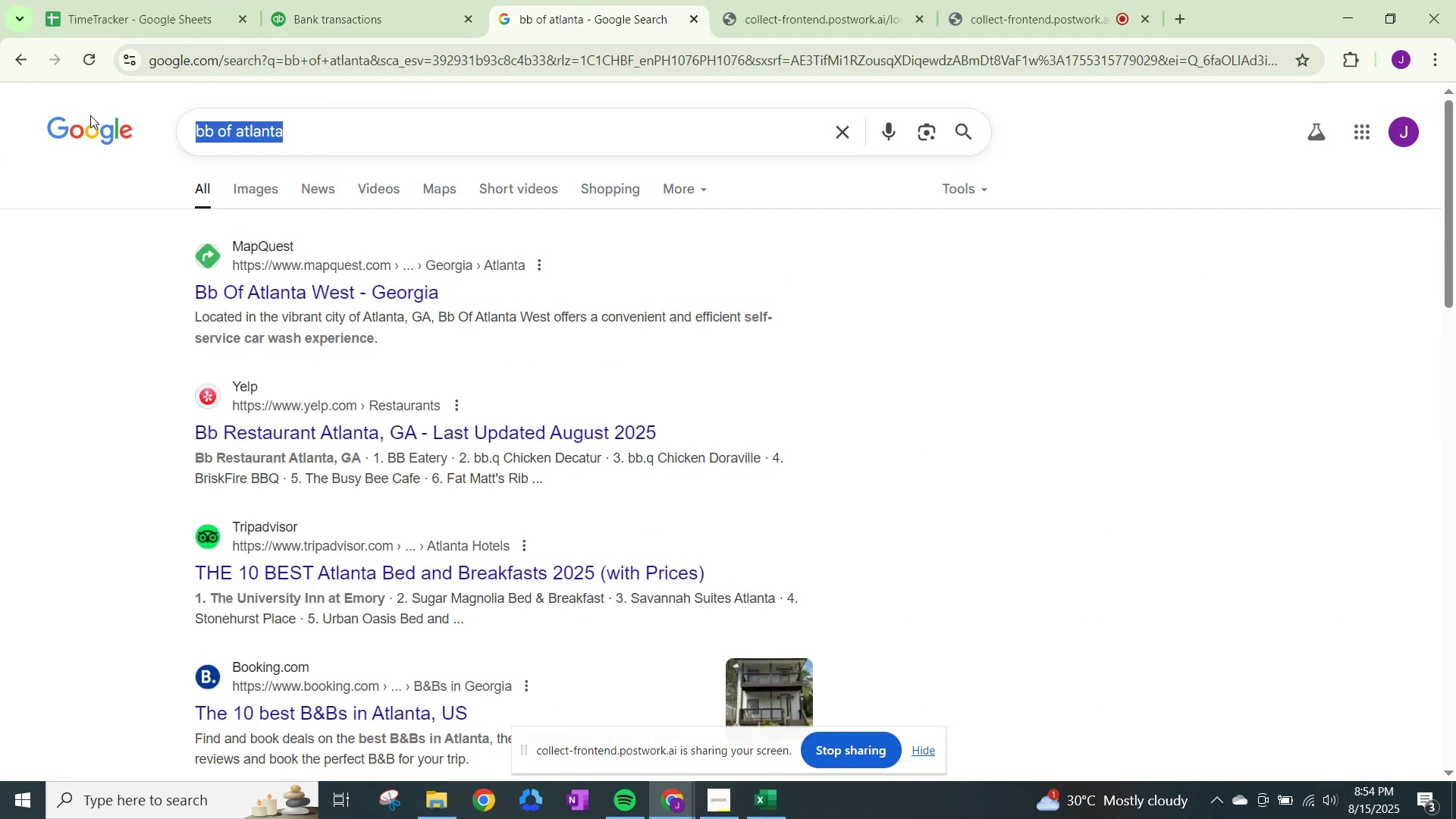 
type(paycargo)
 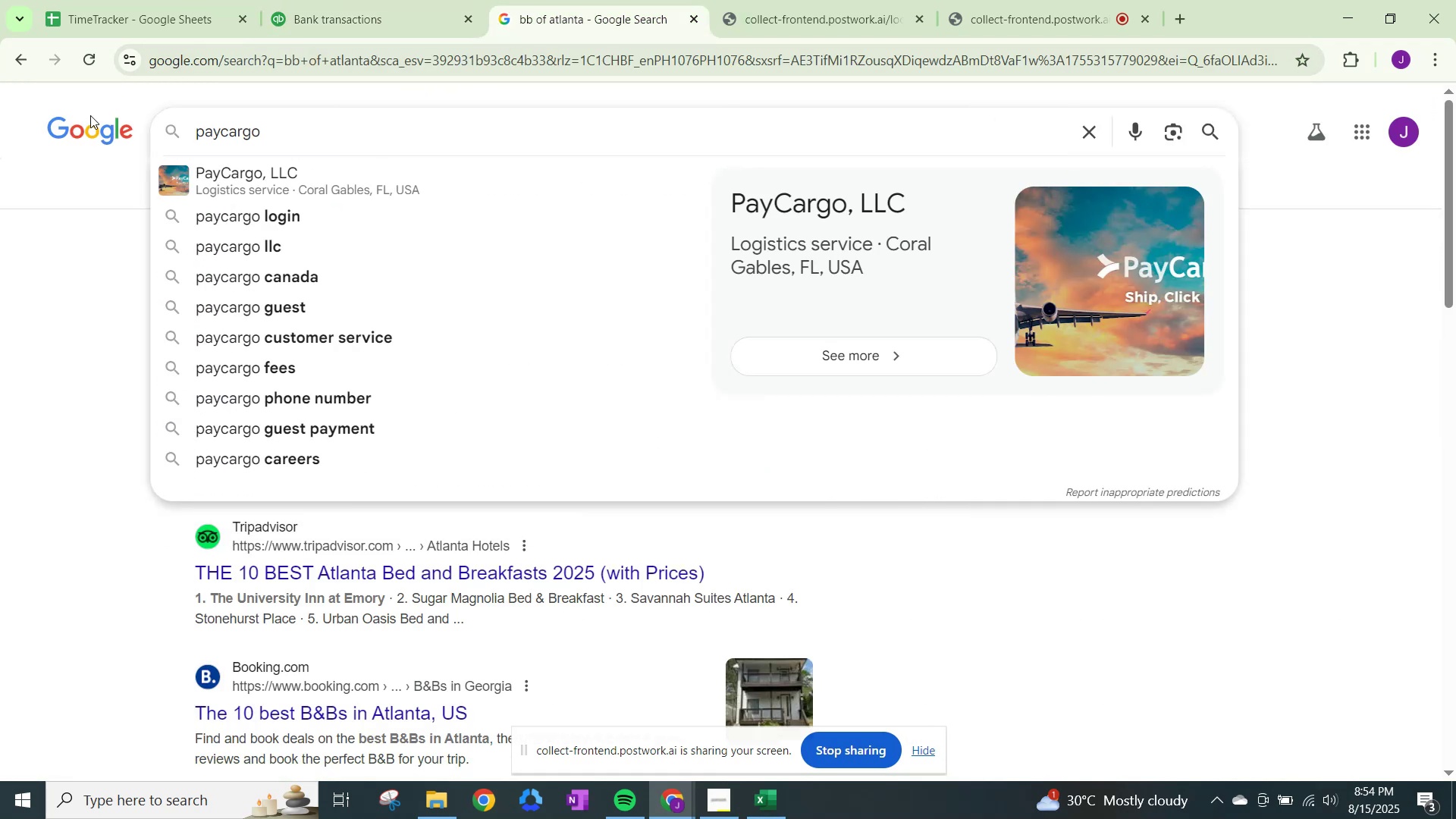 
key(ArrowDown)
 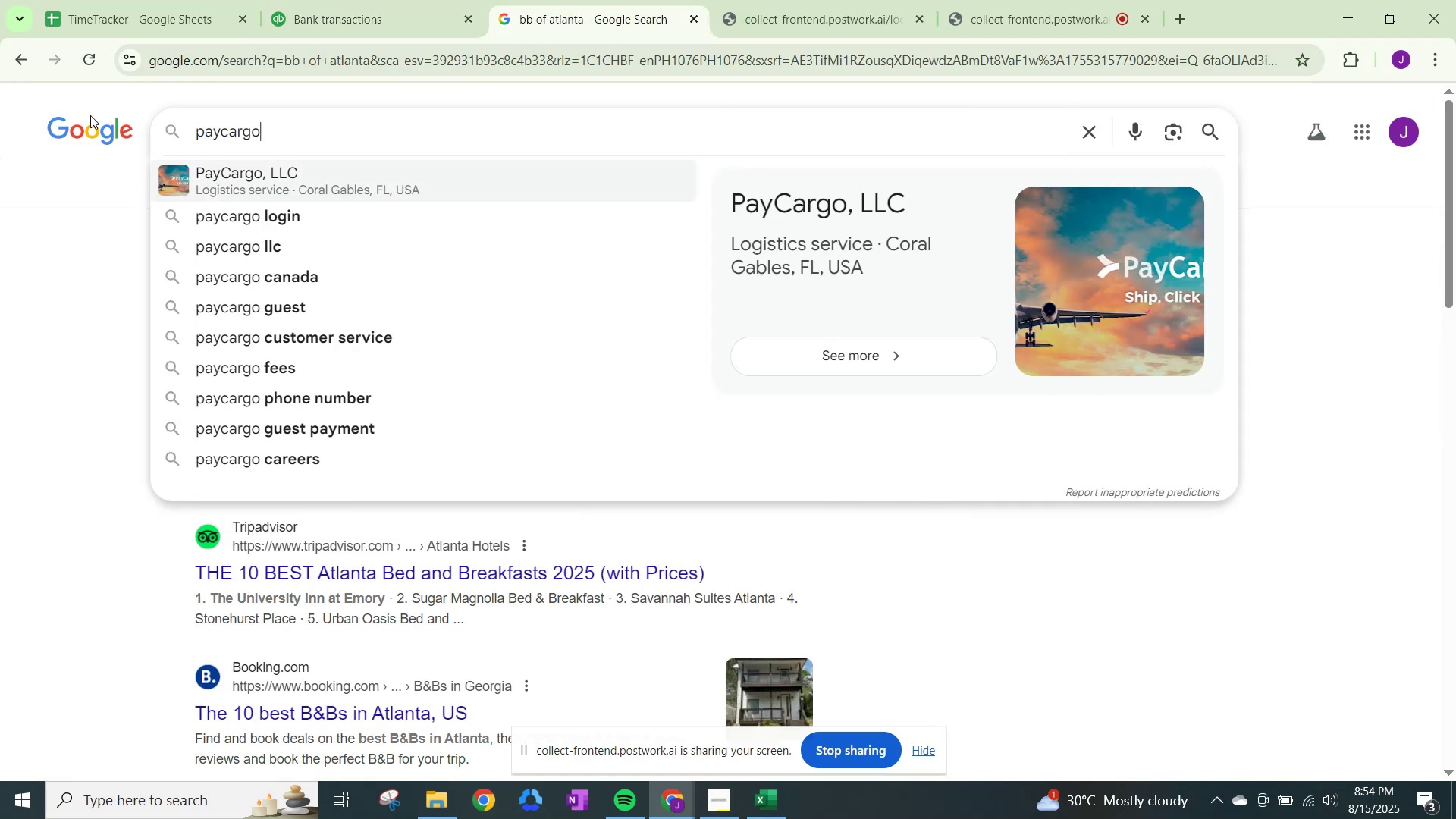 
key(Enter)
 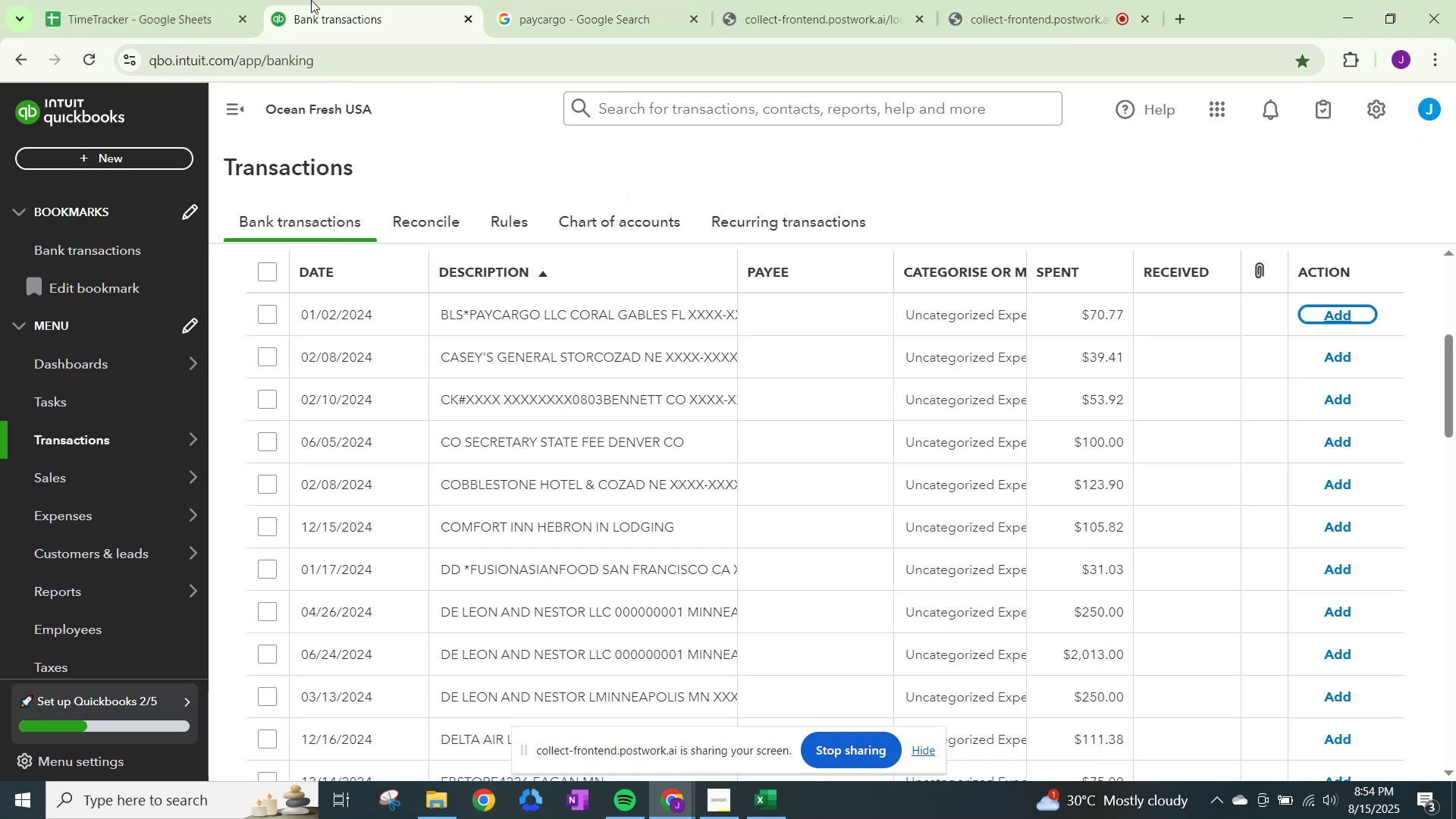 
left_click([937, 306])
 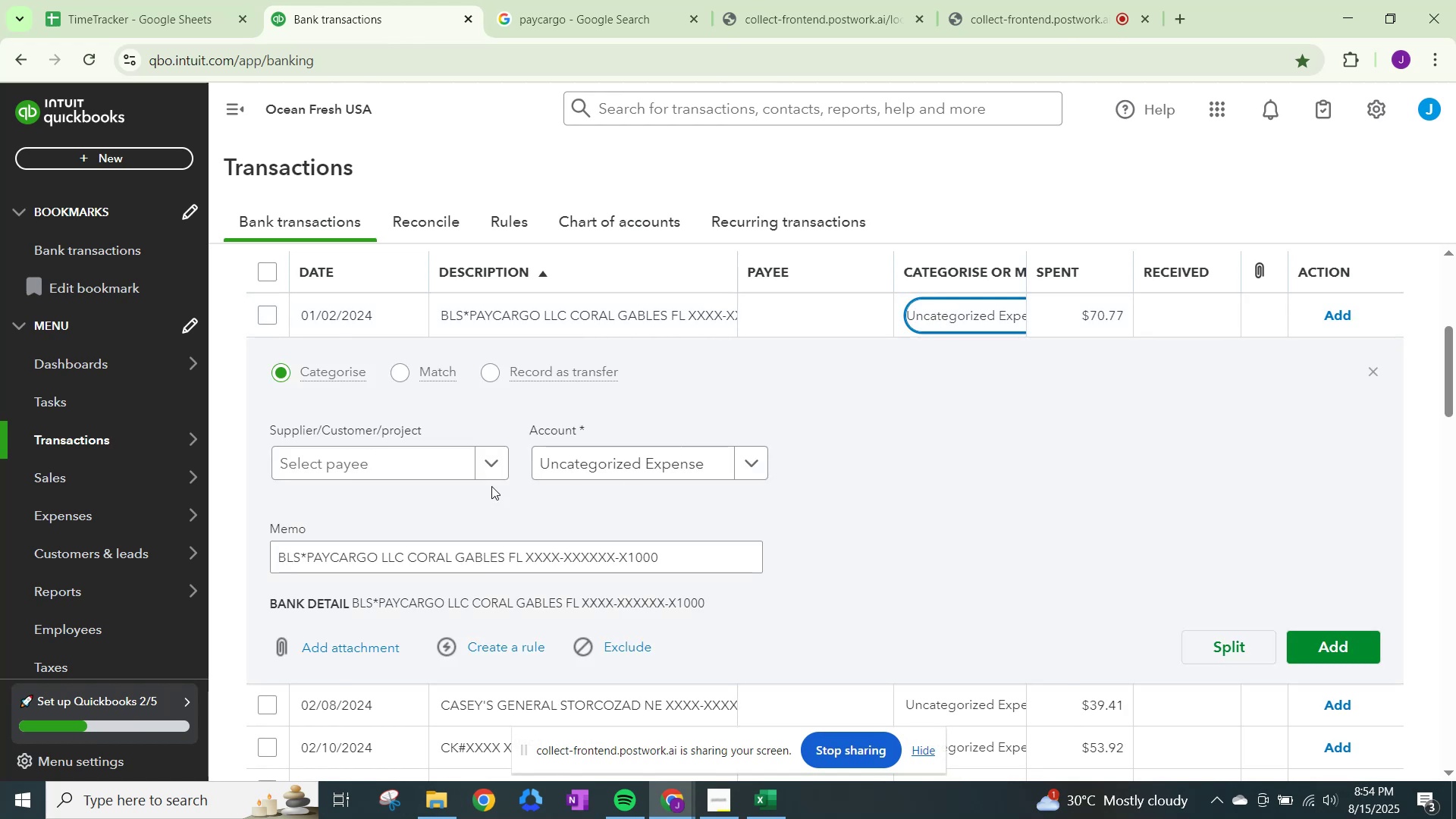 
left_click([482, 463])
 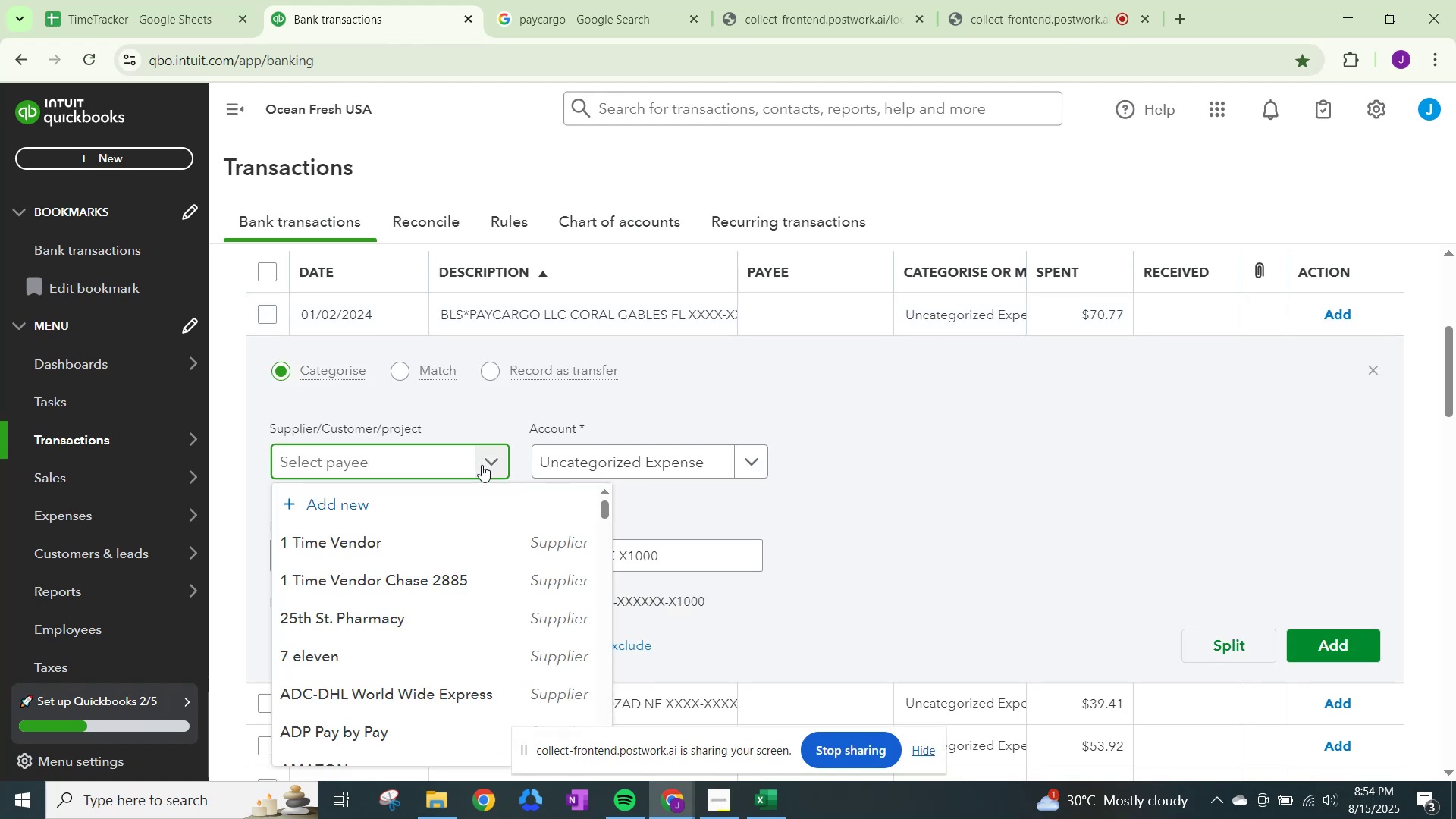 
type(PAy)
key(Backspace)
key(Backspace)
type(aycargo)
 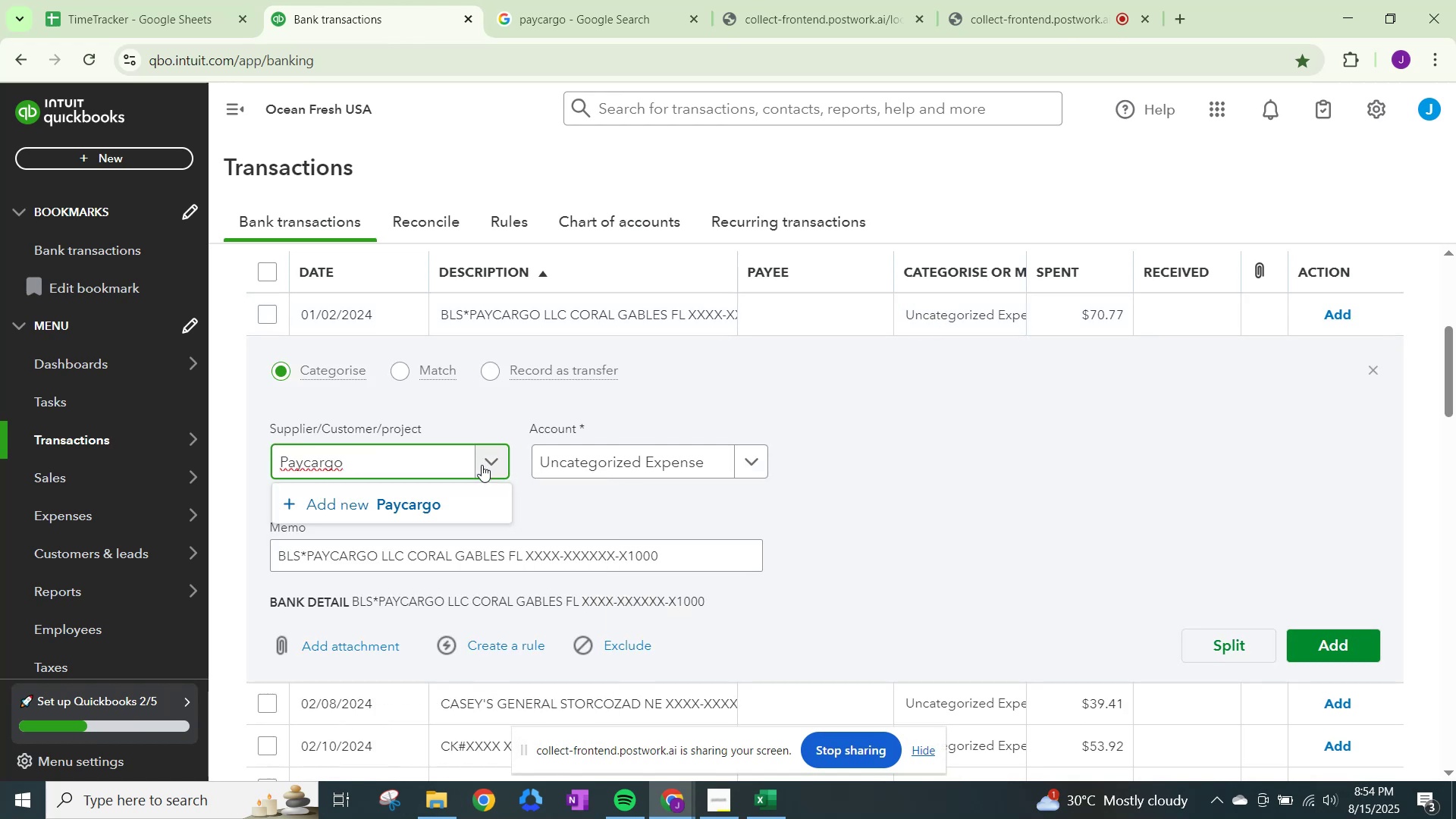 
left_click([410, 506])
 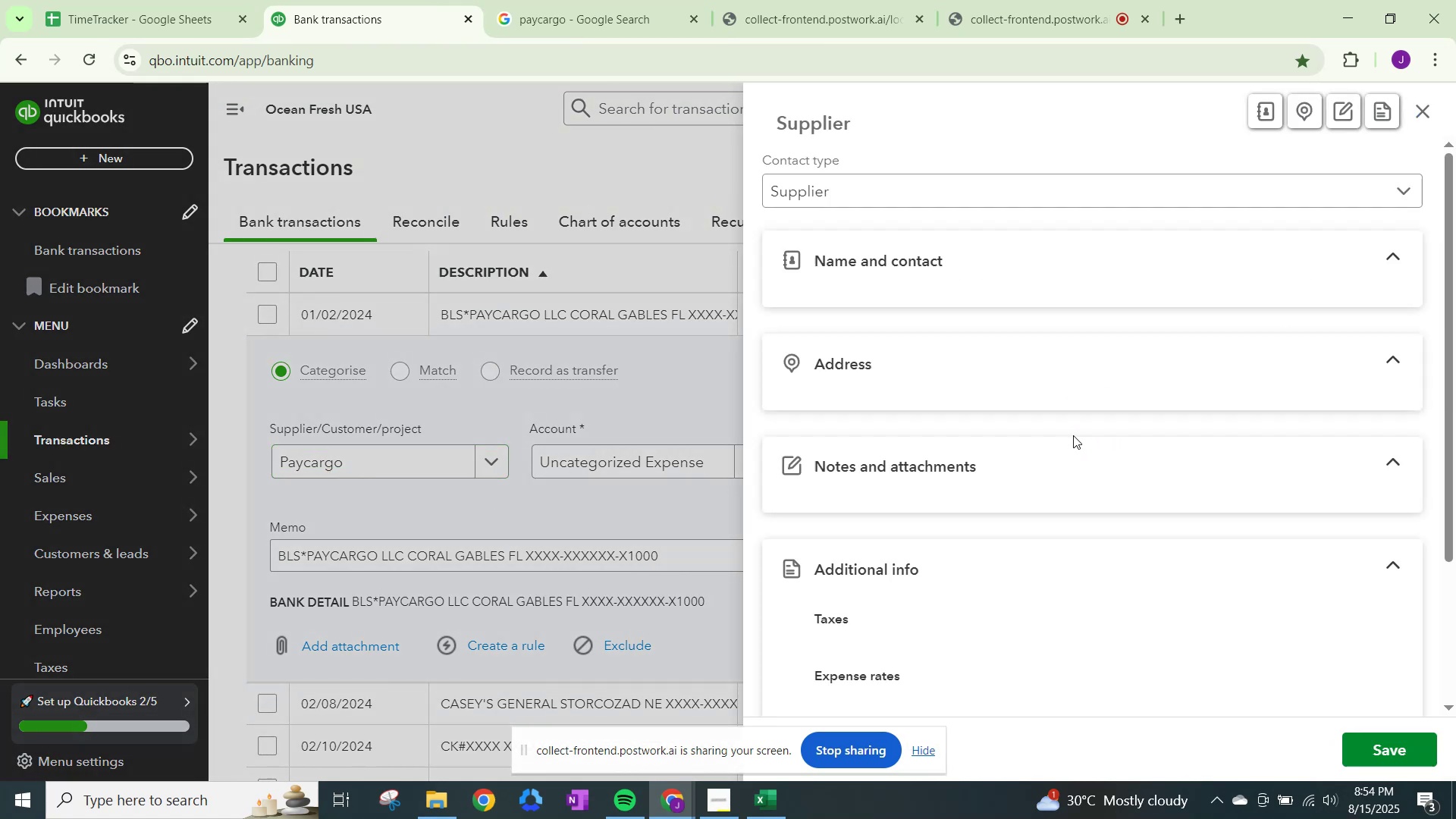 
scroll: coordinate [1003, 534], scroll_direction: down, amount: 22.0
 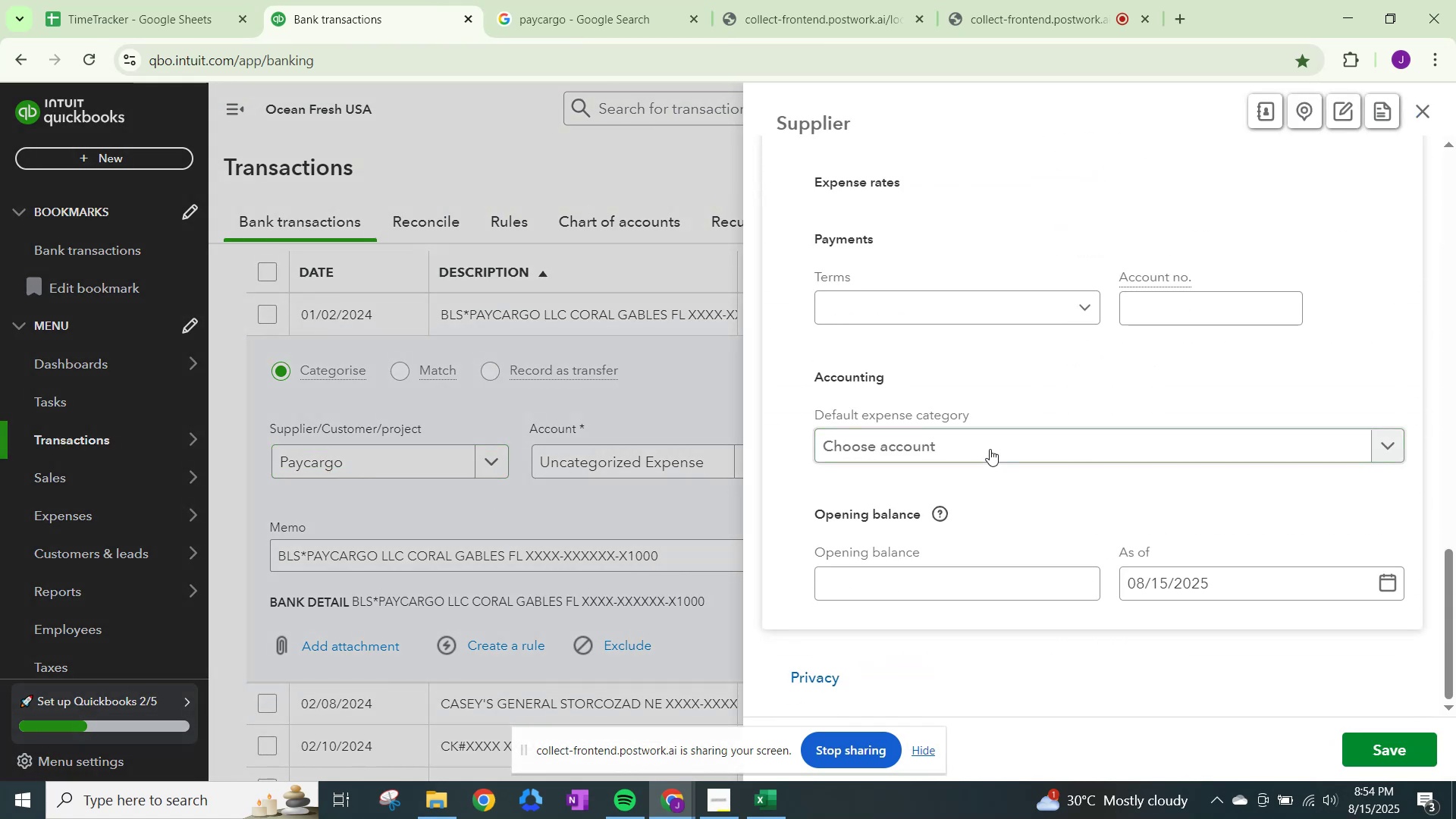 
left_click([993, 440])
 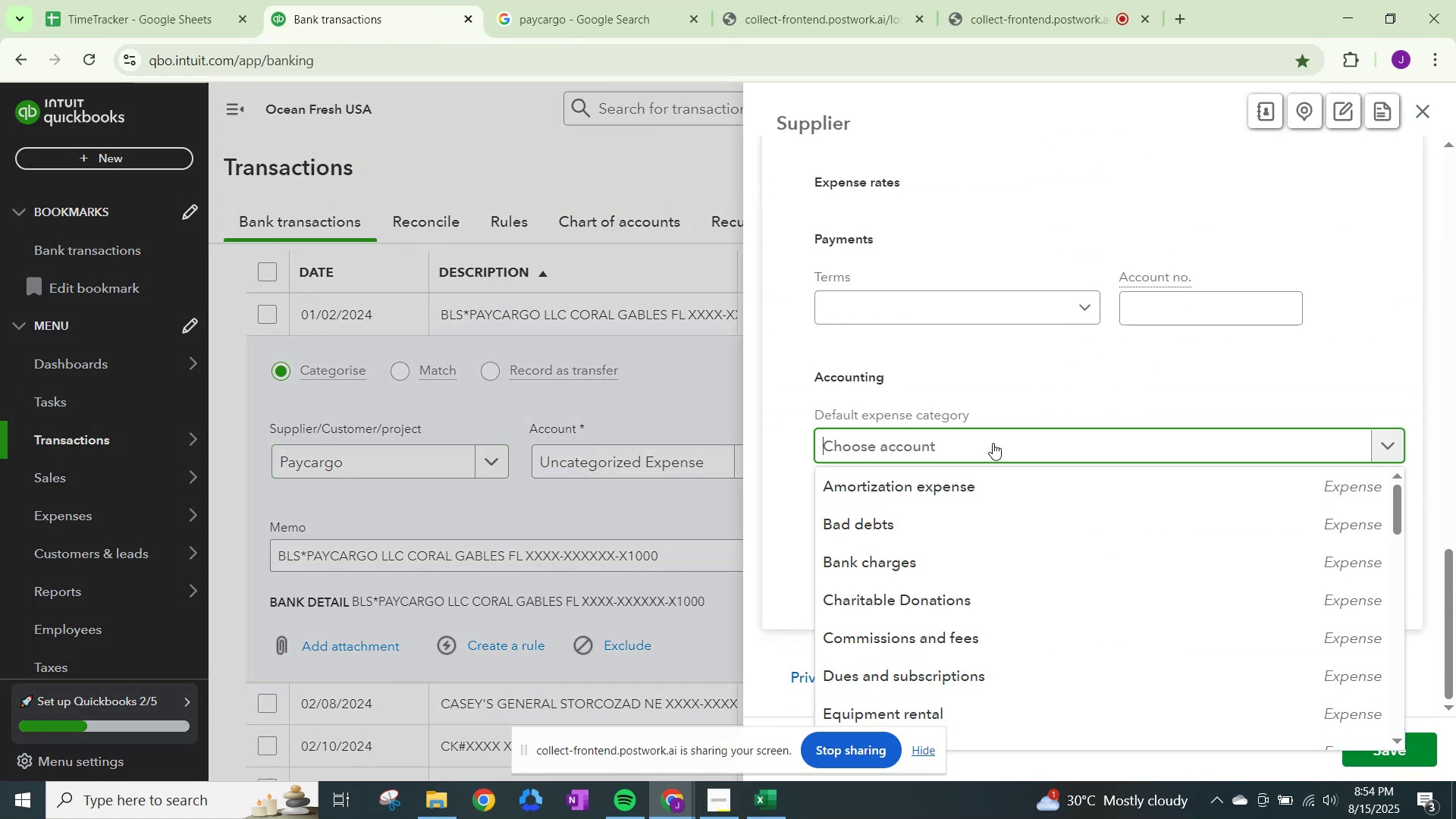 
type(shipping)
 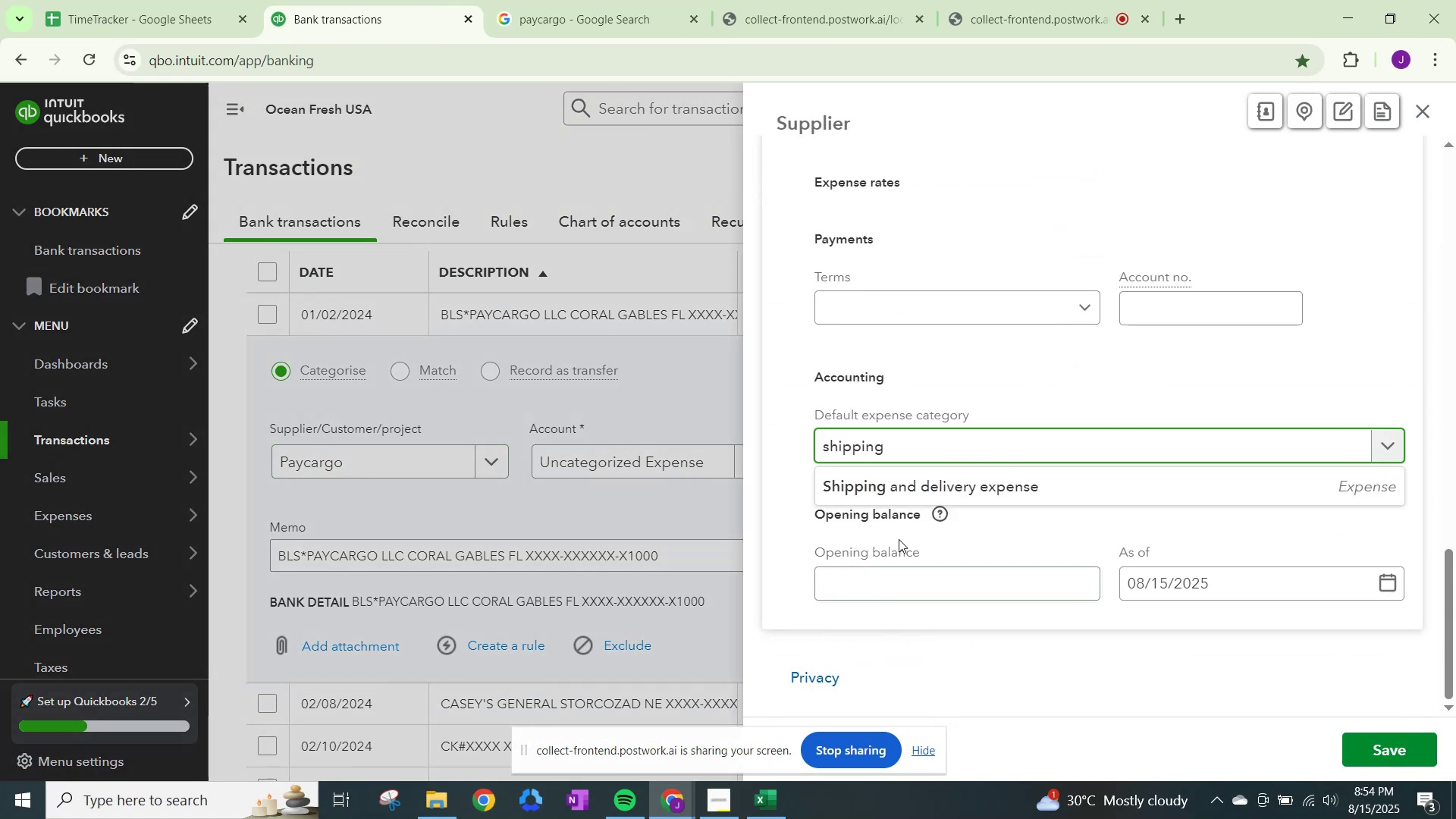 
left_click([915, 491])
 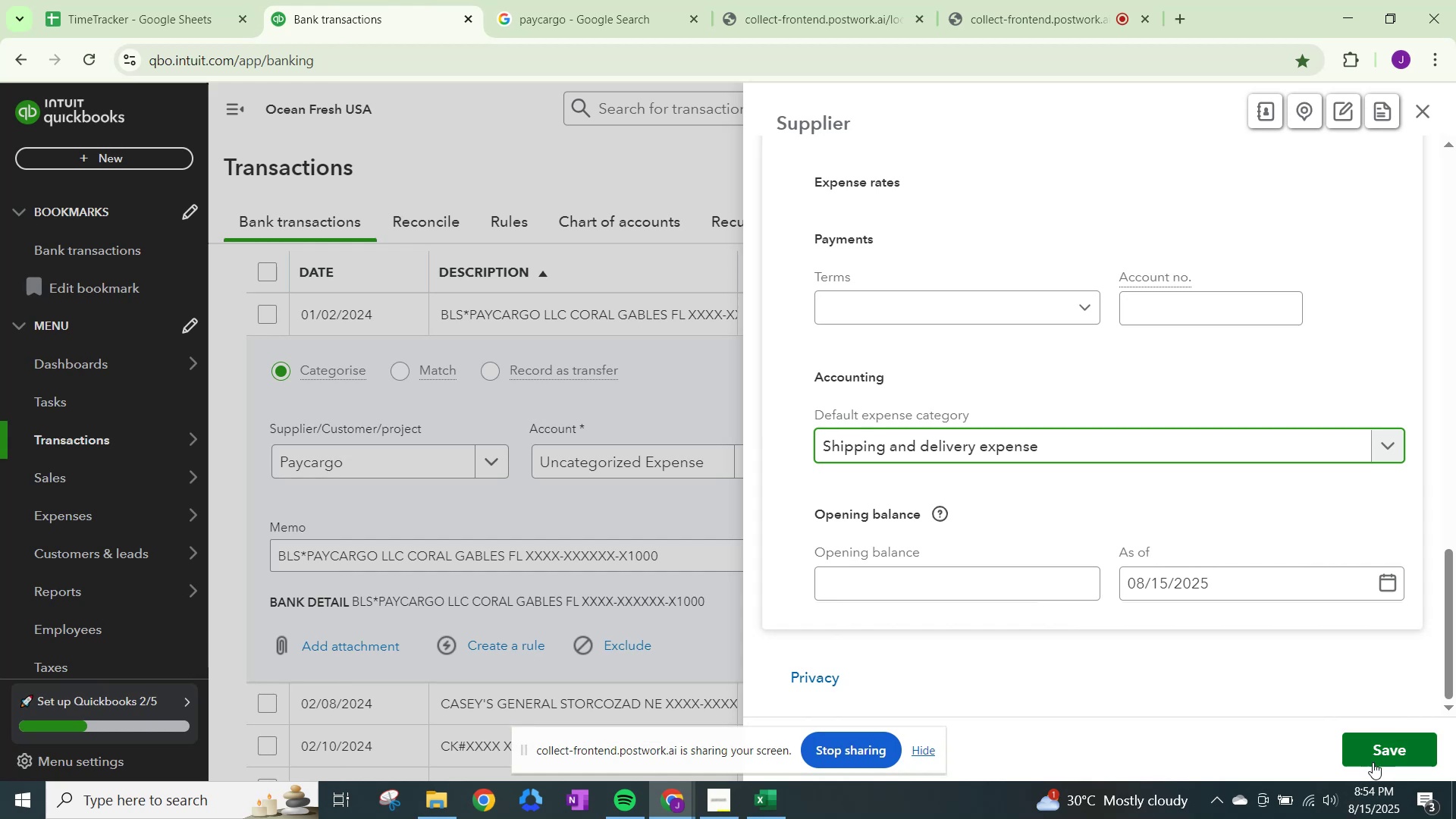 
left_click([1376, 758])
 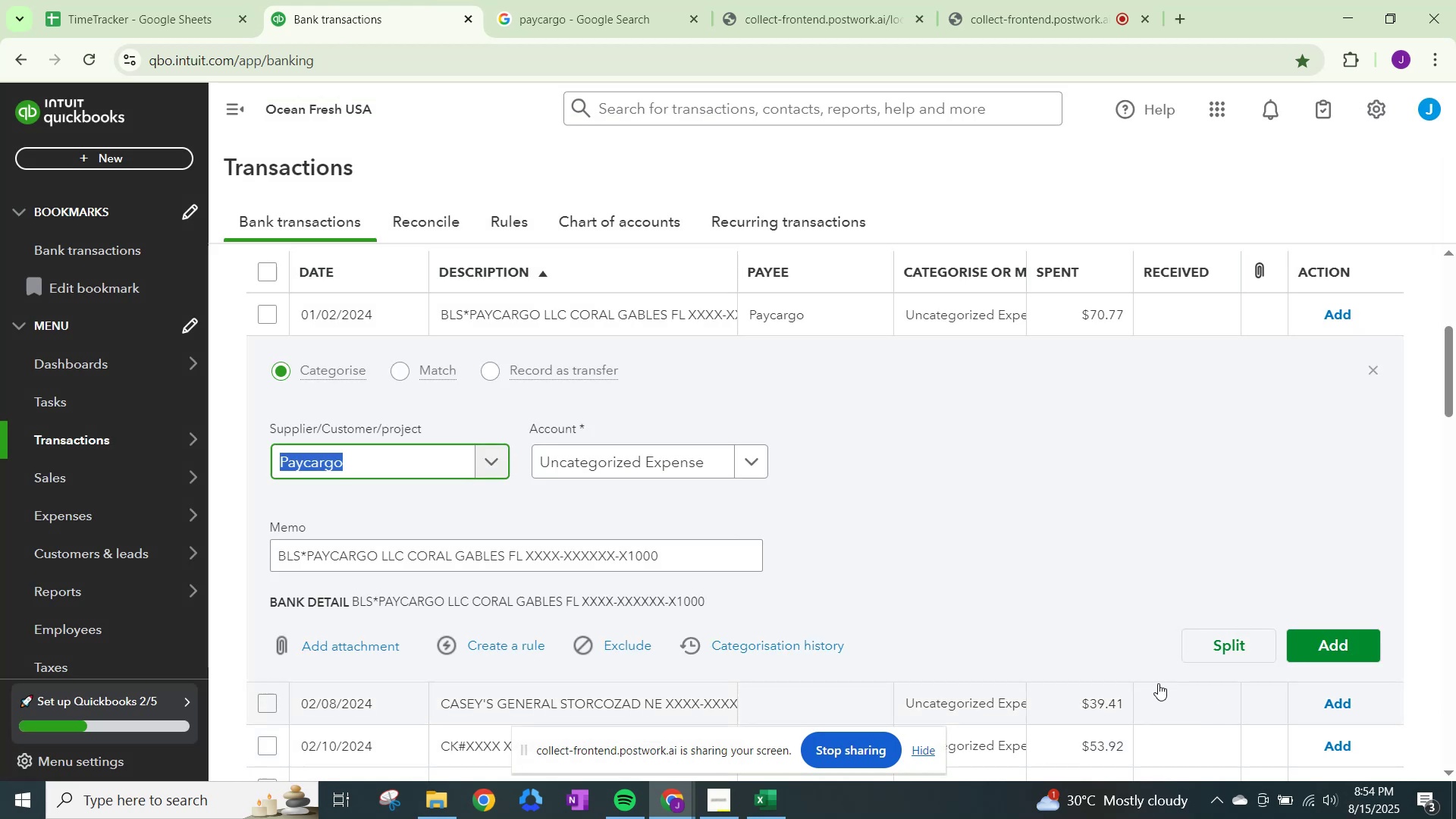 
left_click([644, 459])
 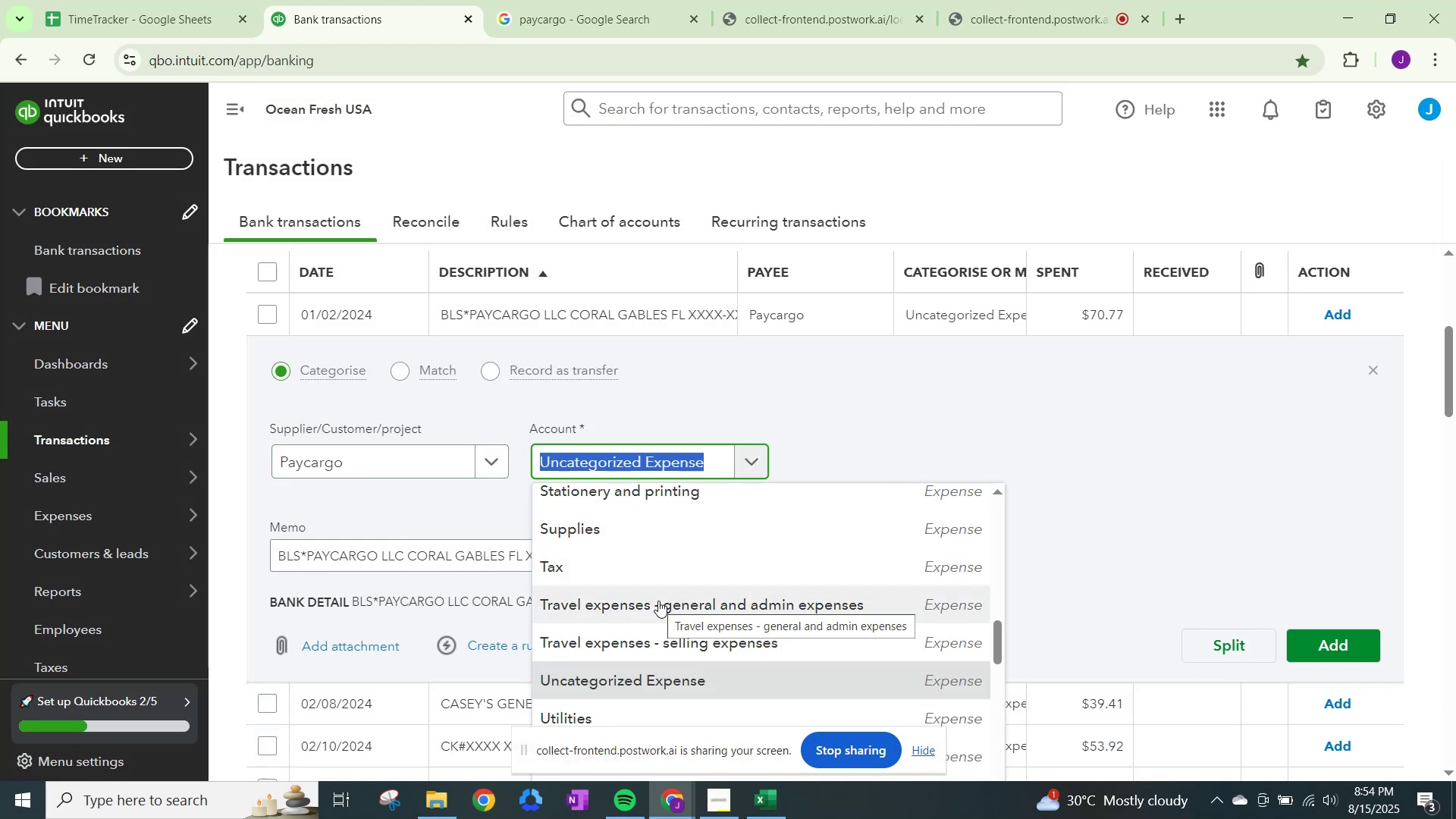 
type(shipping)
 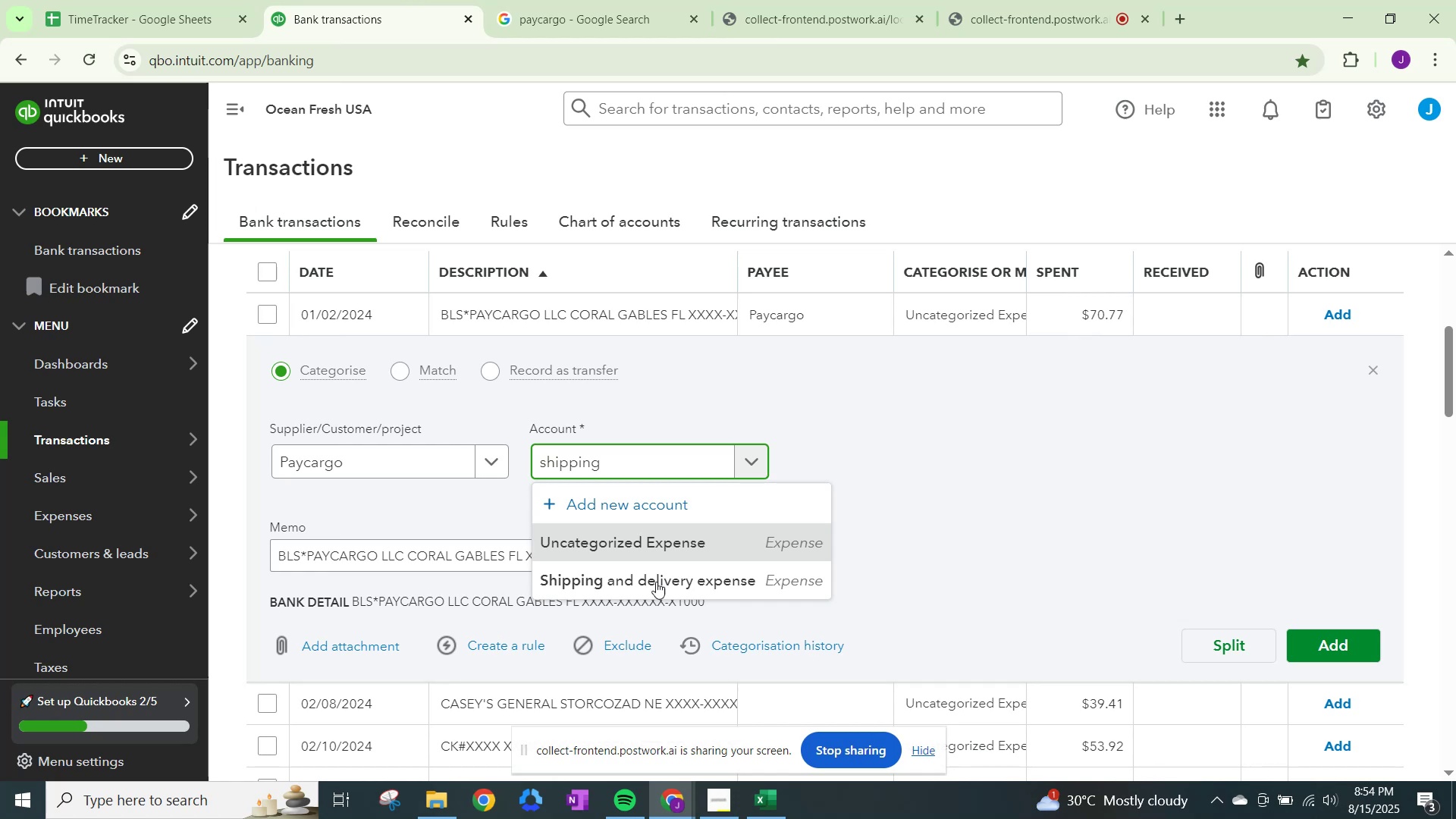 
left_click([655, 563])
 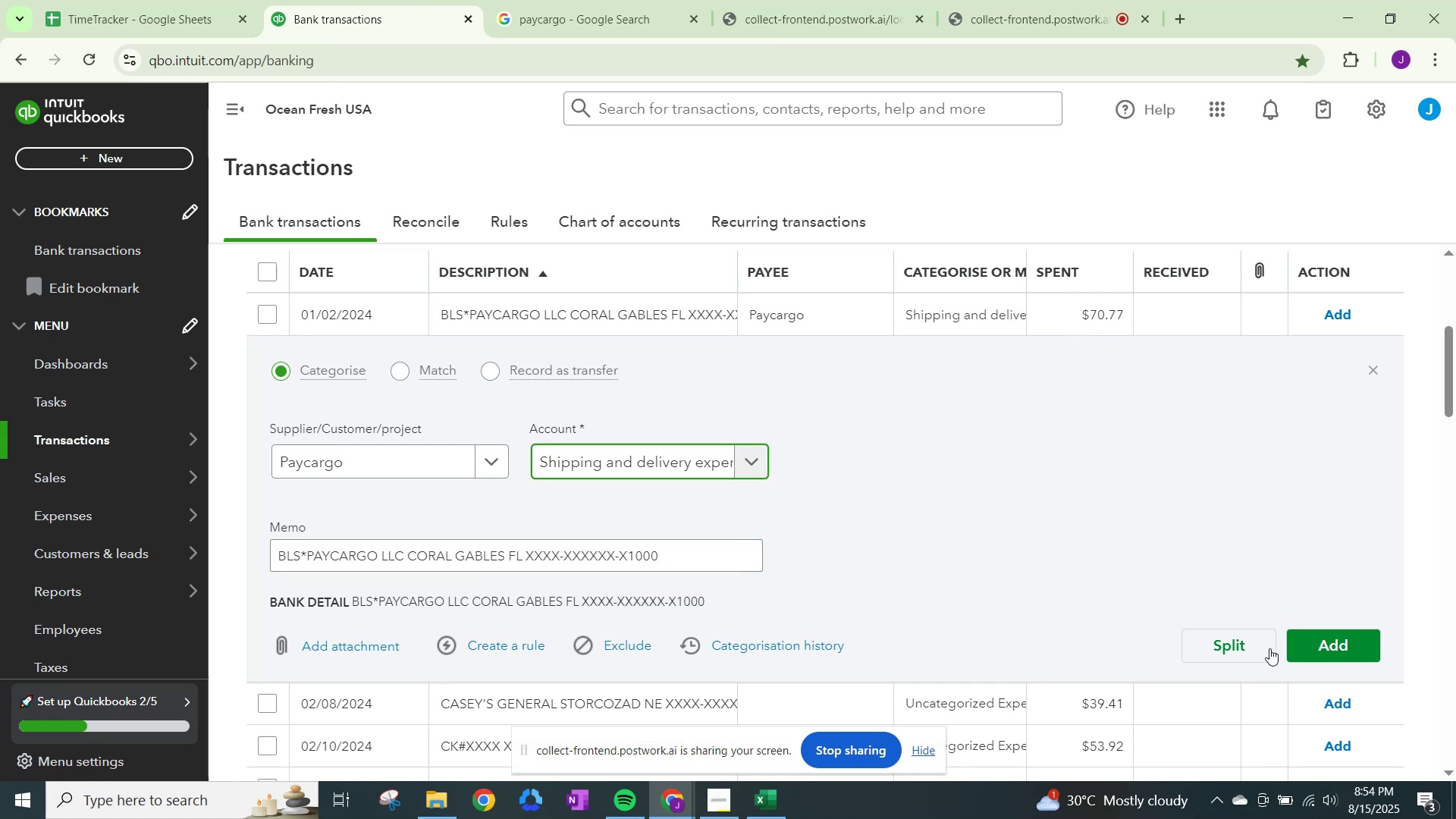 
left_click([1350, 649])
 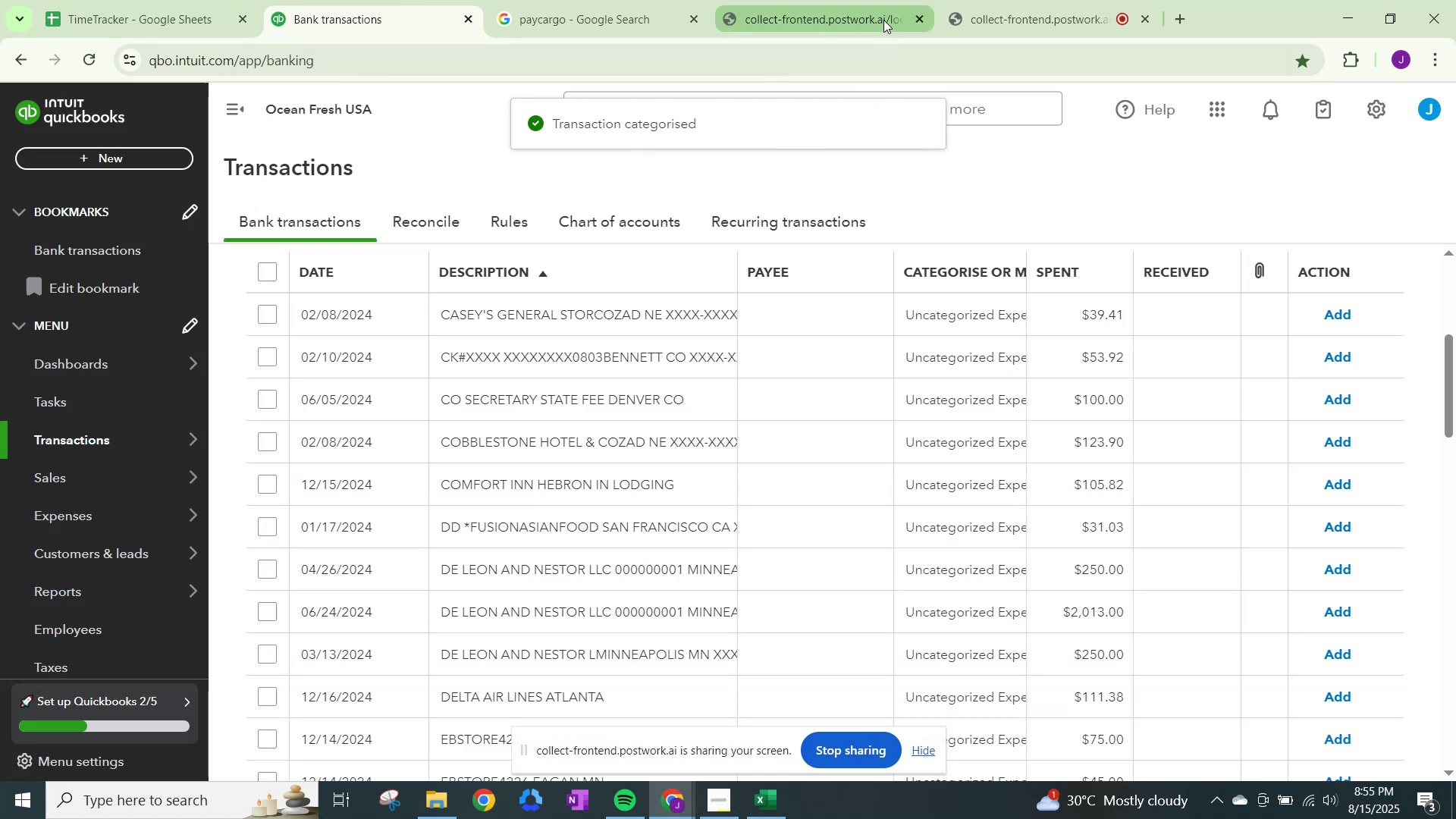 
left_click_drag(start_coordinate=[388, 135], to_coordinate=[16, 124])
 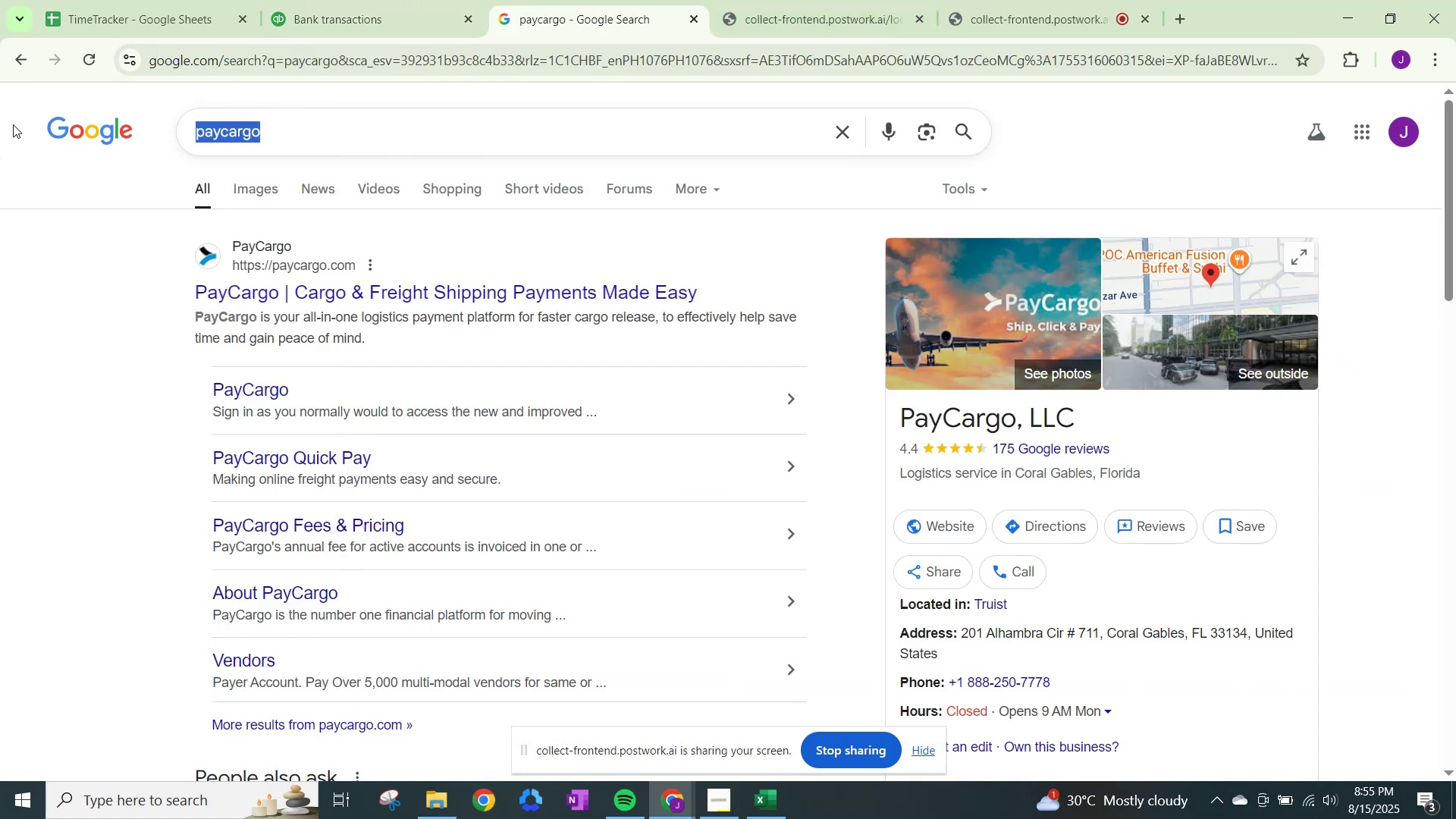 
type(casey's )
 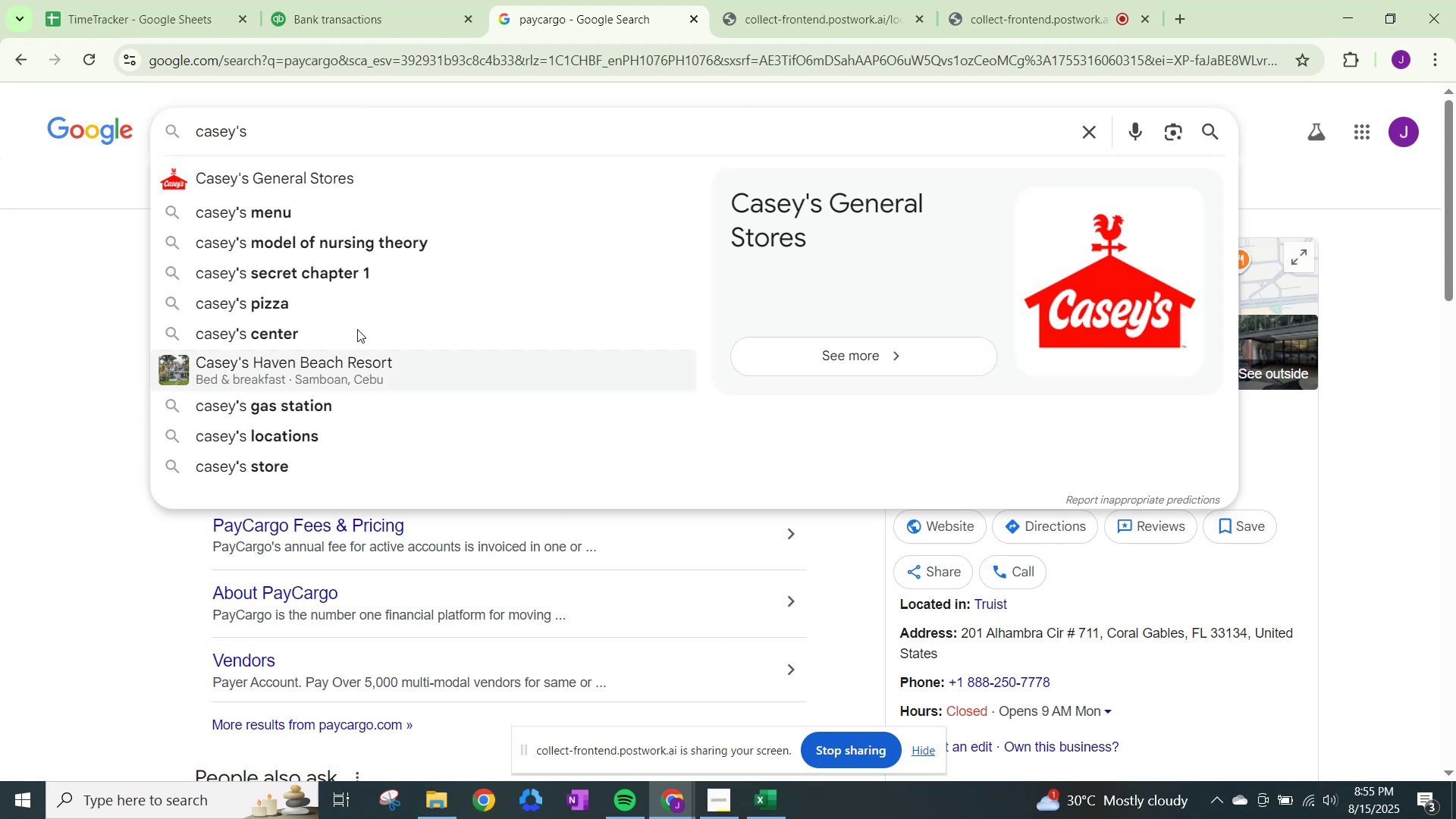 
left_click([282, 175])
 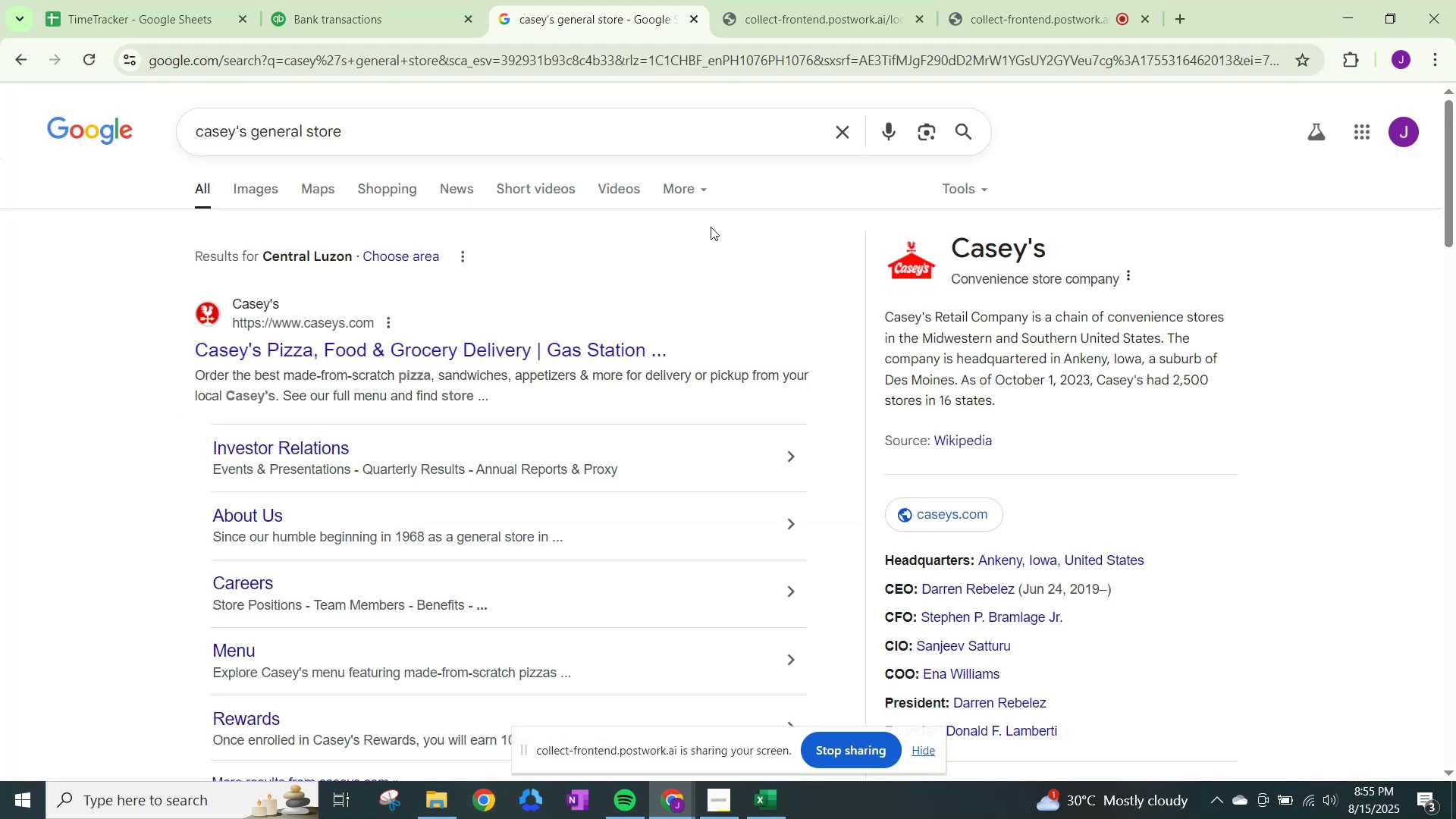 
left_click([384, 0])
 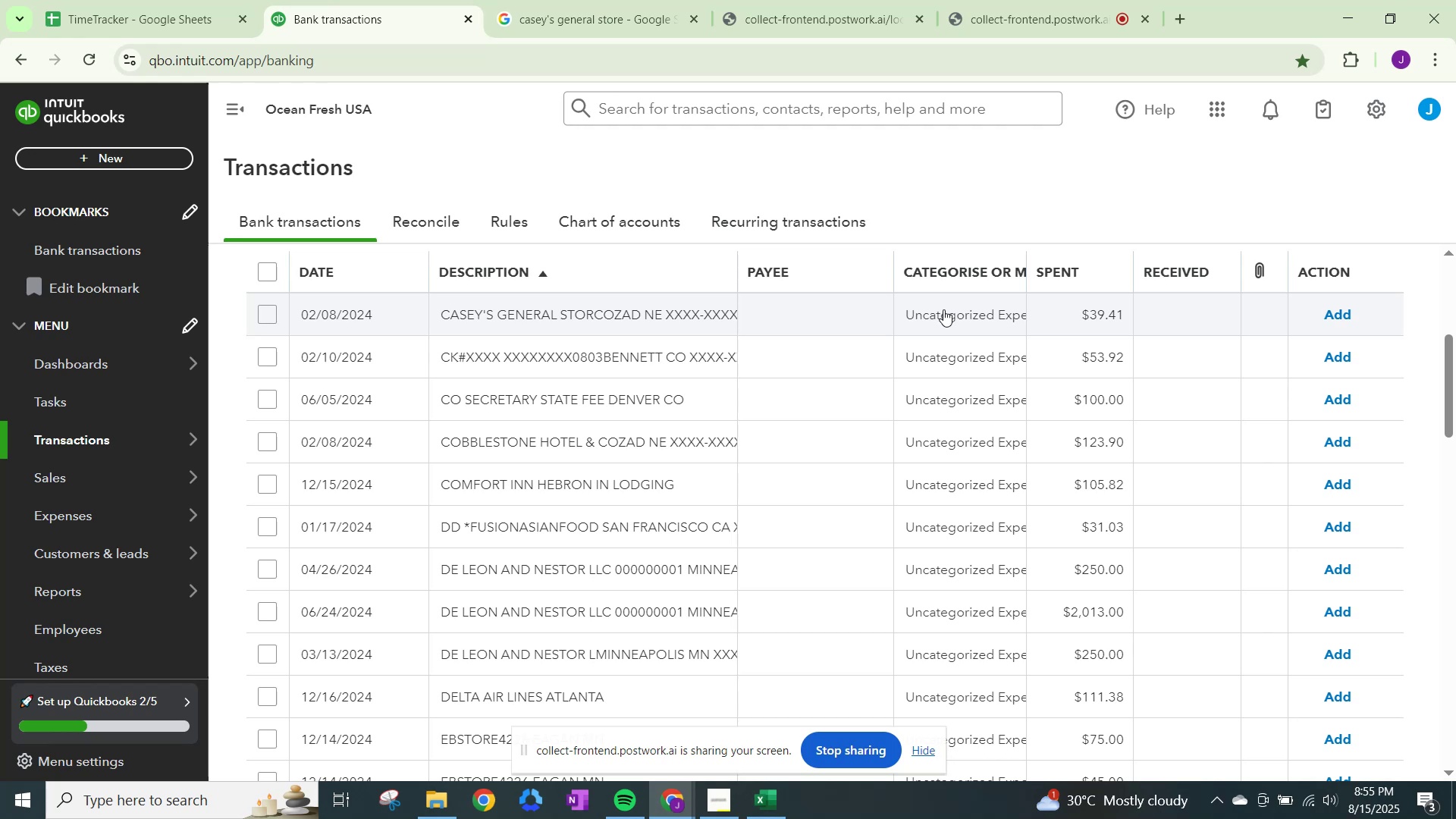 
wait(5.38)
 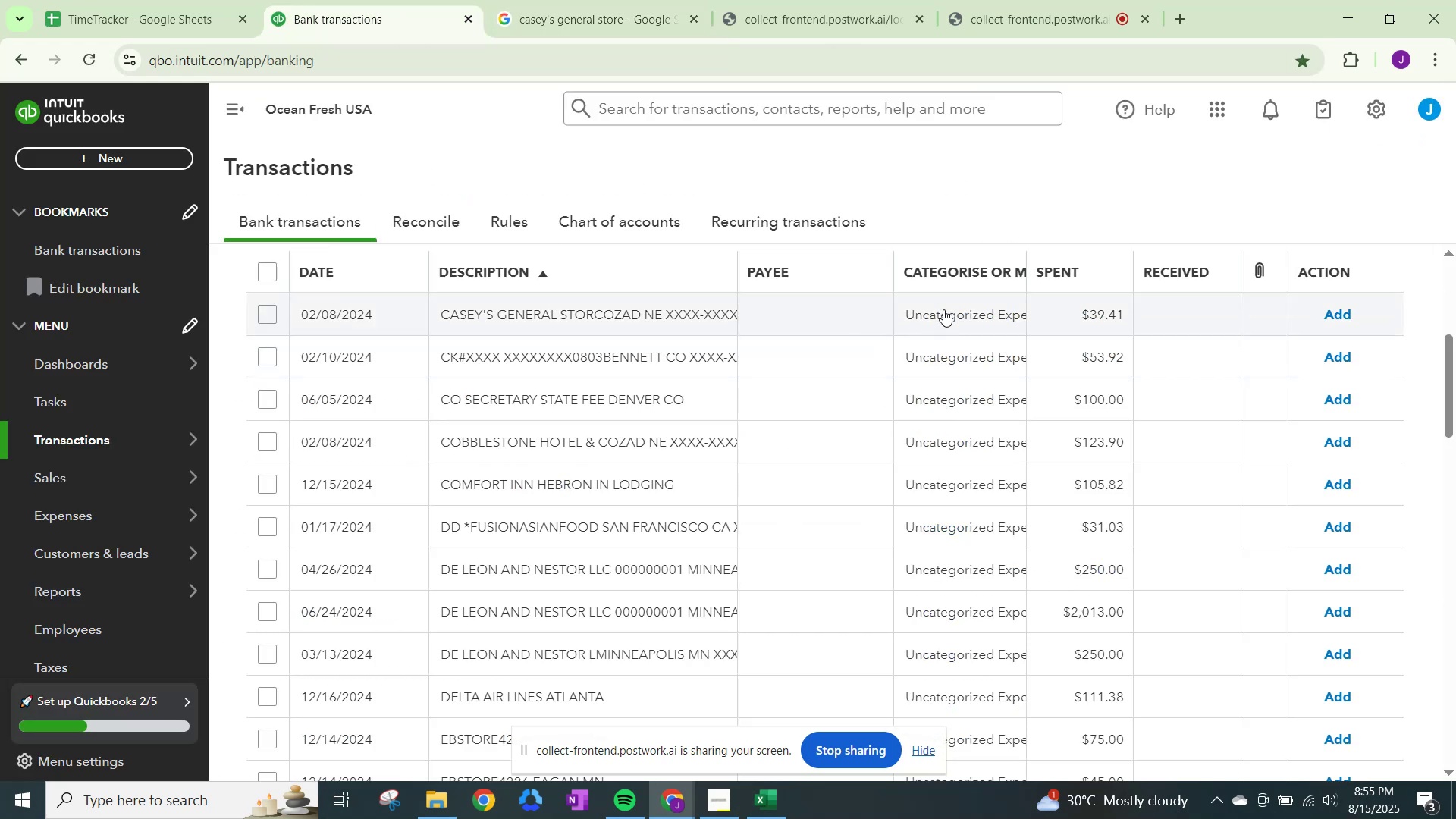 
left_click([943, 309])
 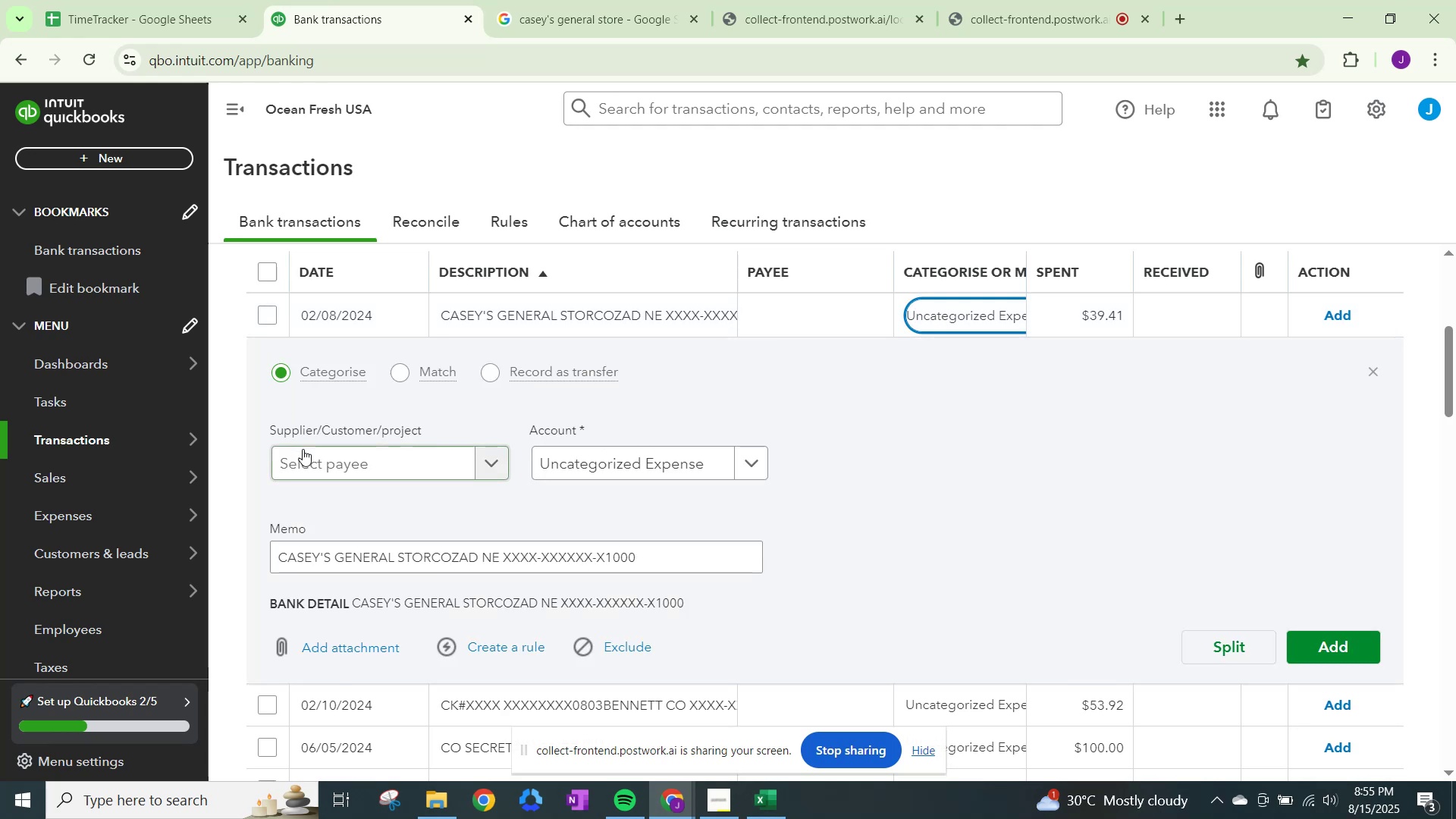 
left_click([326, 466])
 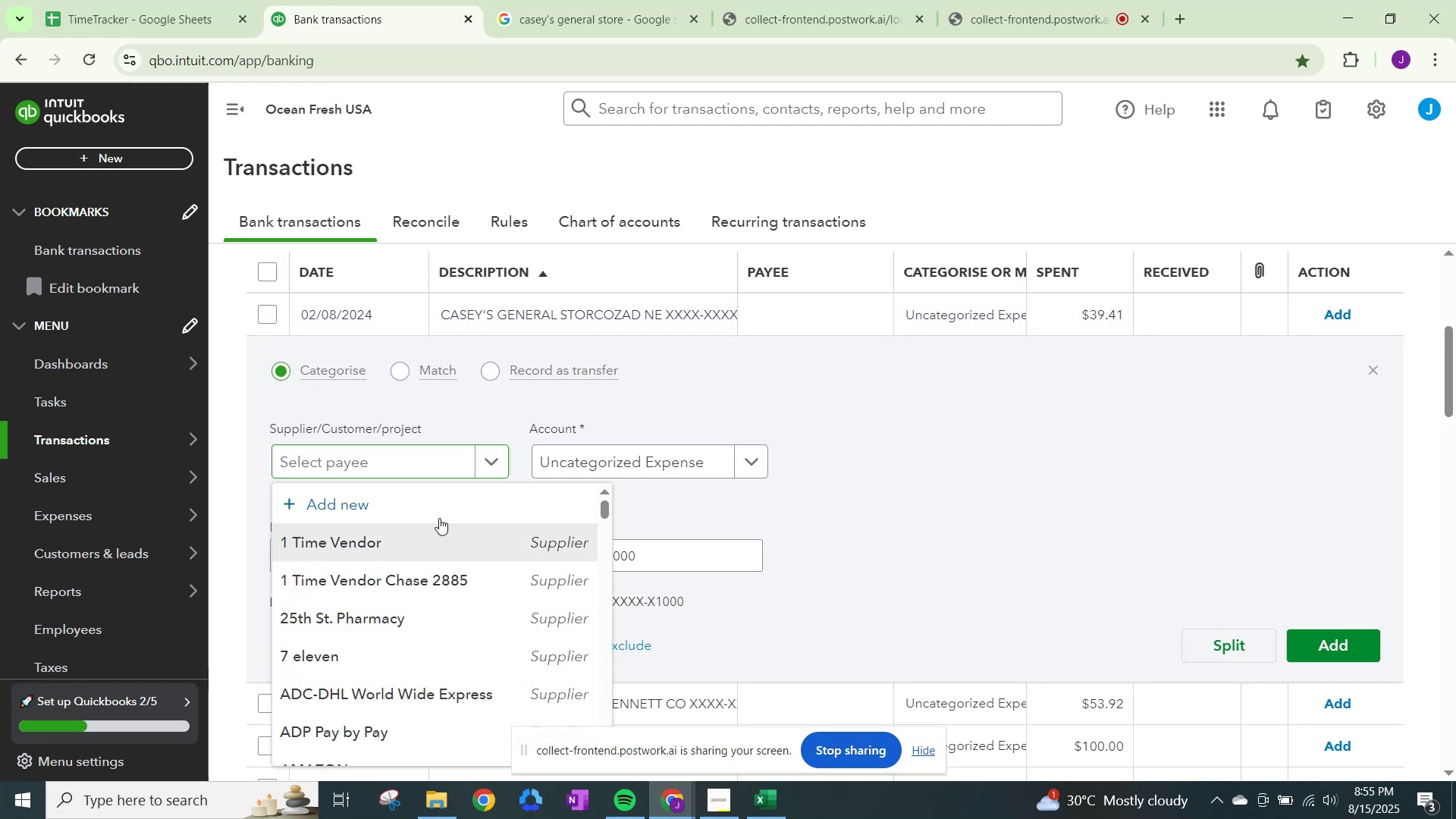 
double_click([587, 467])
 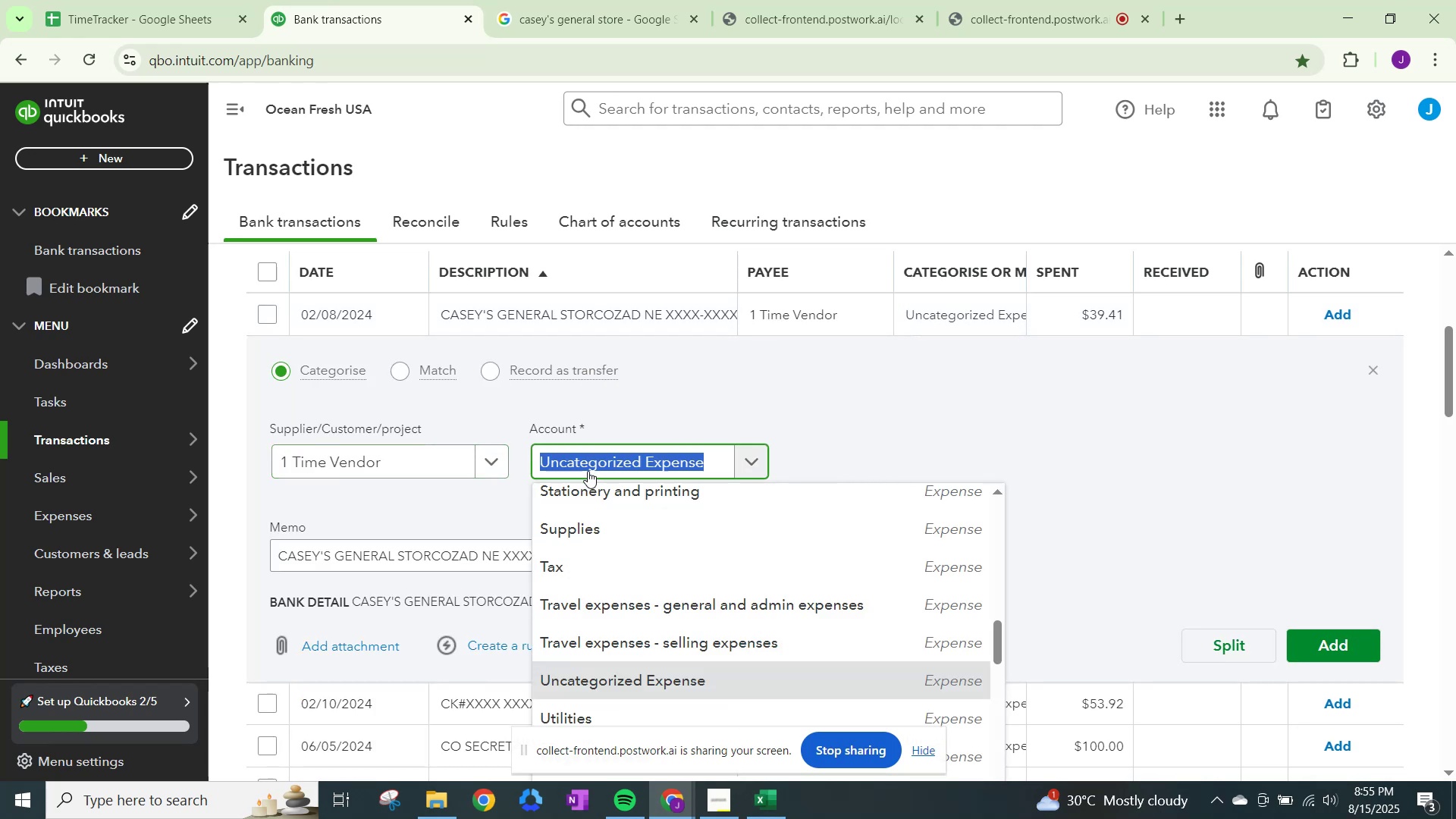 
type(meals)
 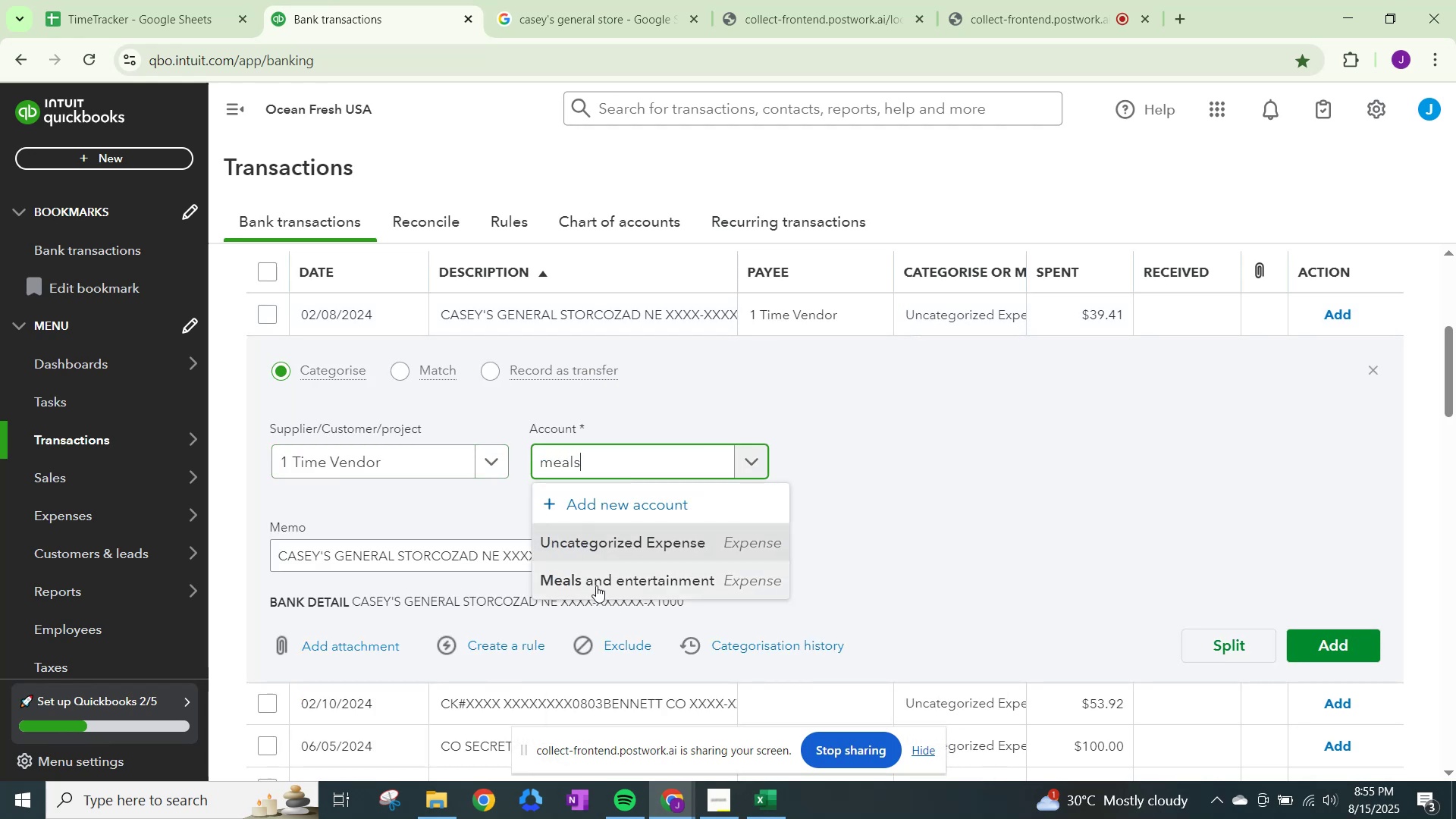 
left_click([598, 585])
 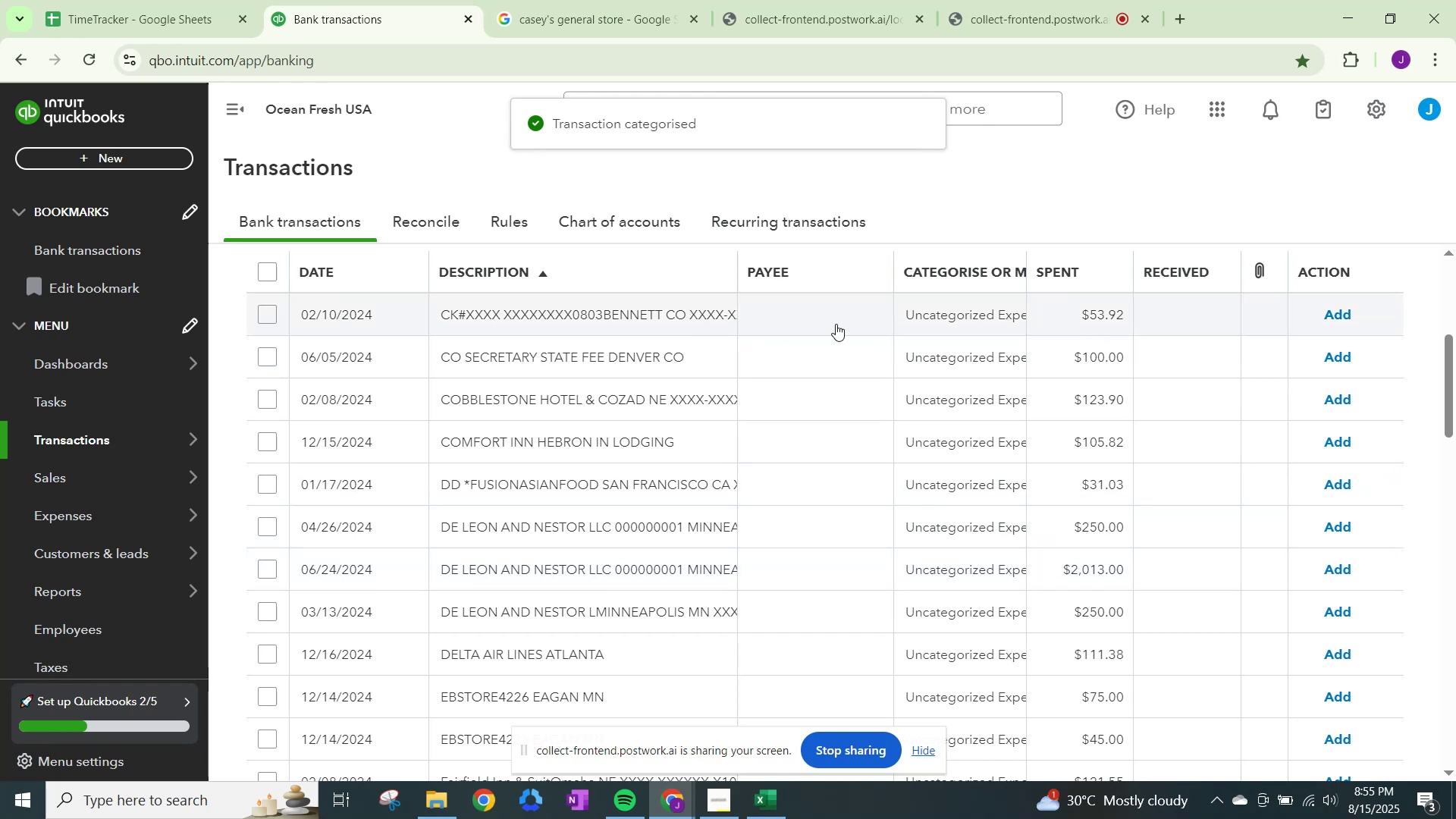 
wait(6.49)
 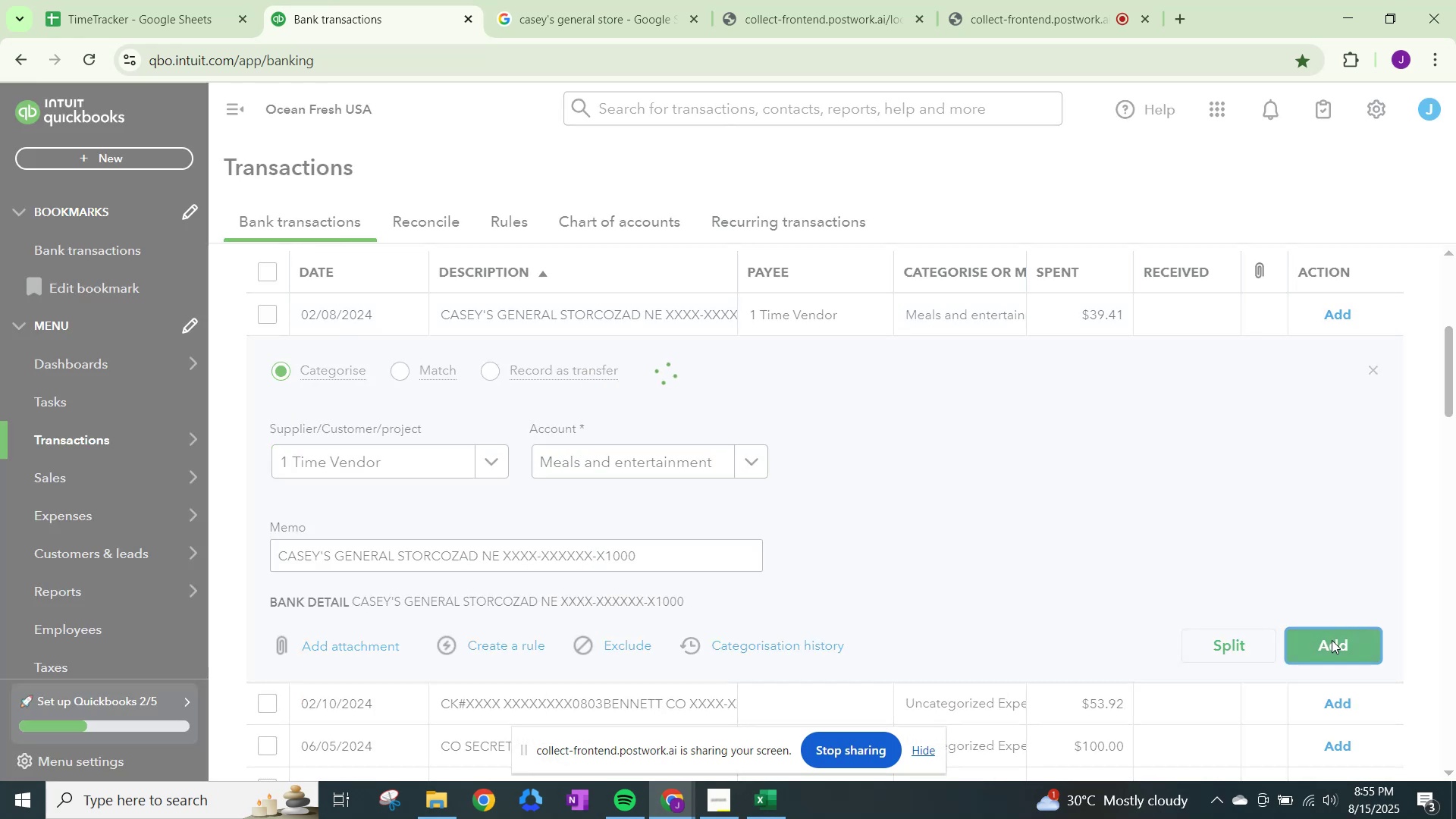 
left_click([949, 311])
 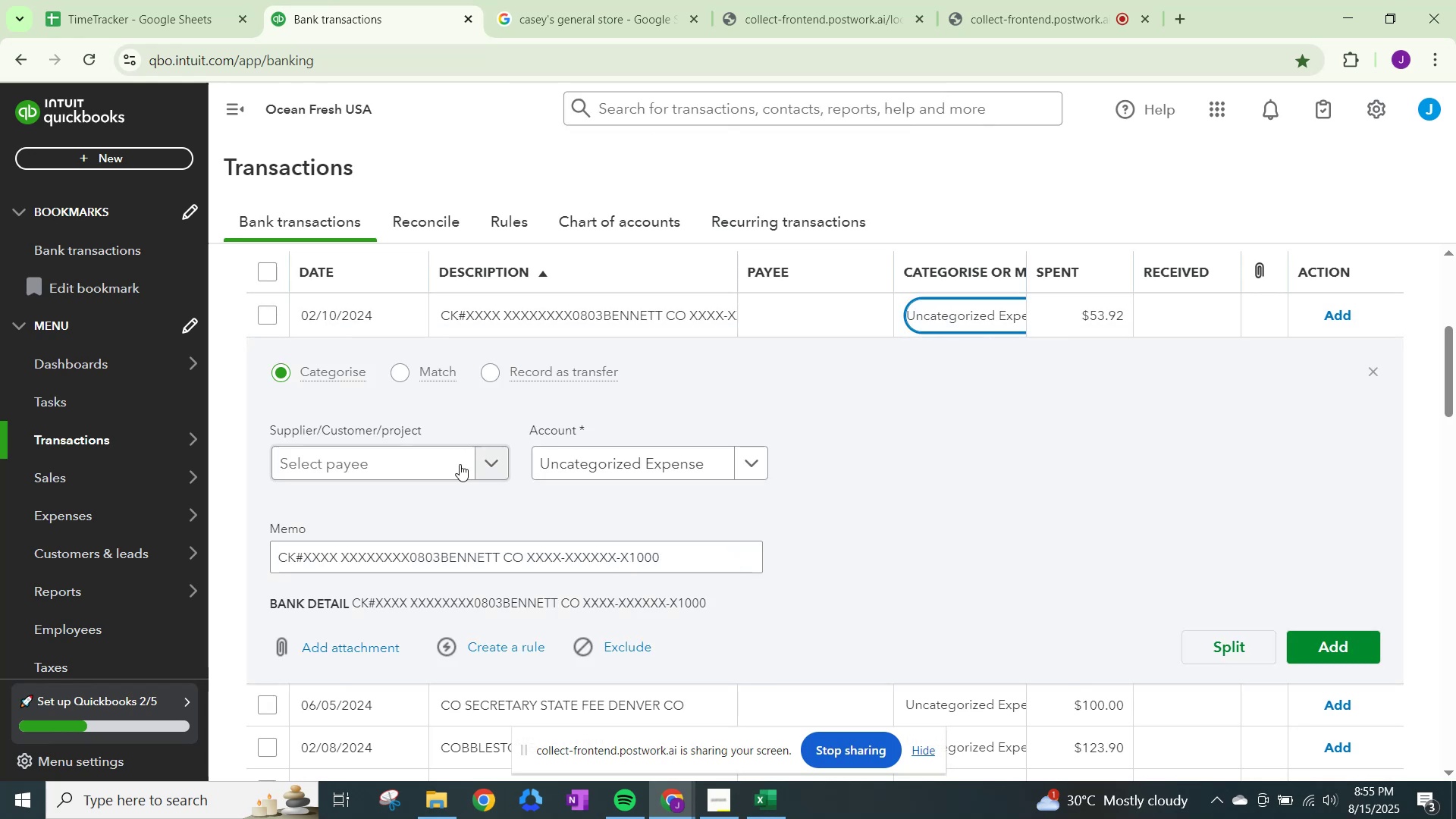 
left_click([439, 469])
 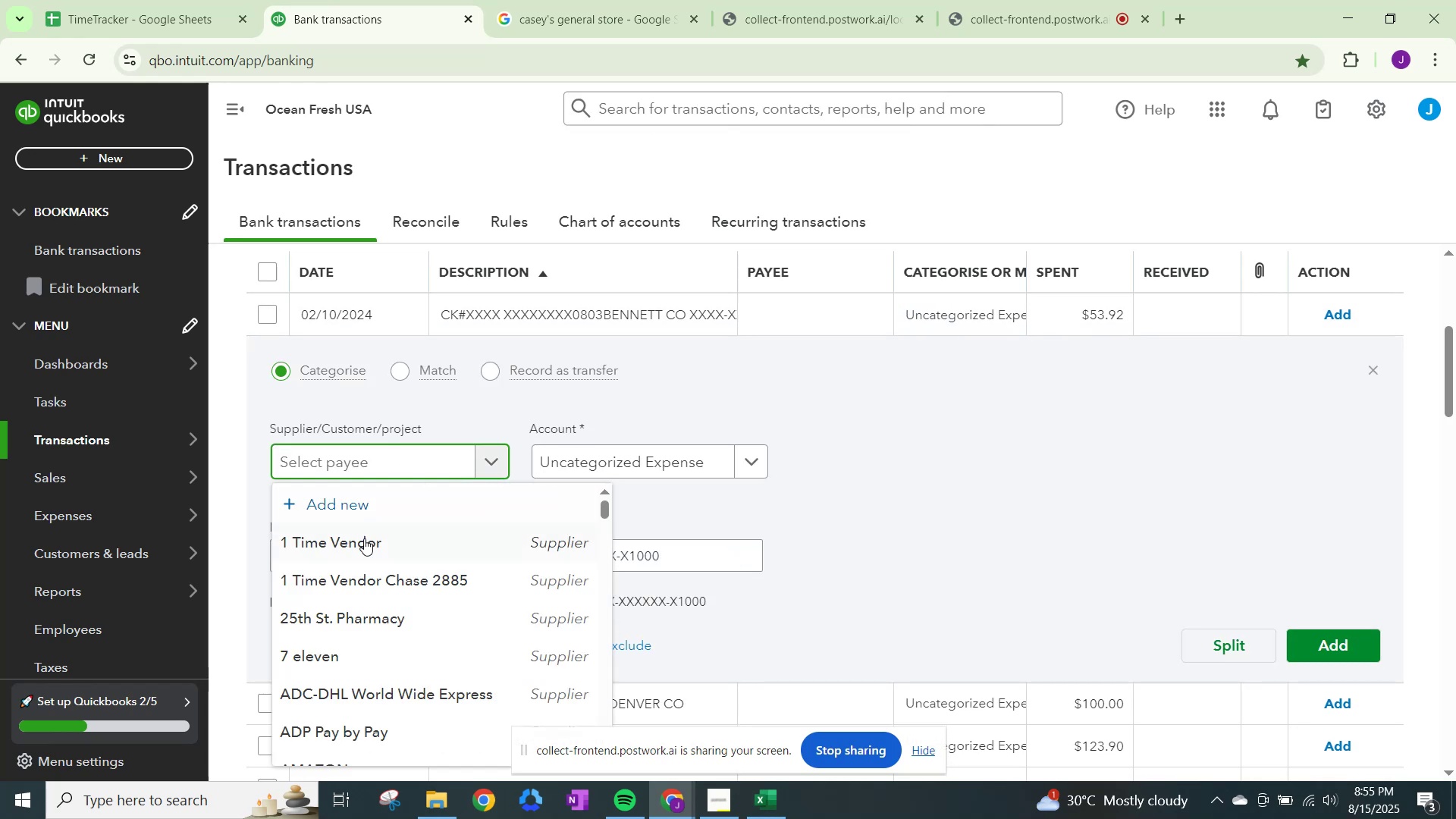 
left_click([366, 548])
 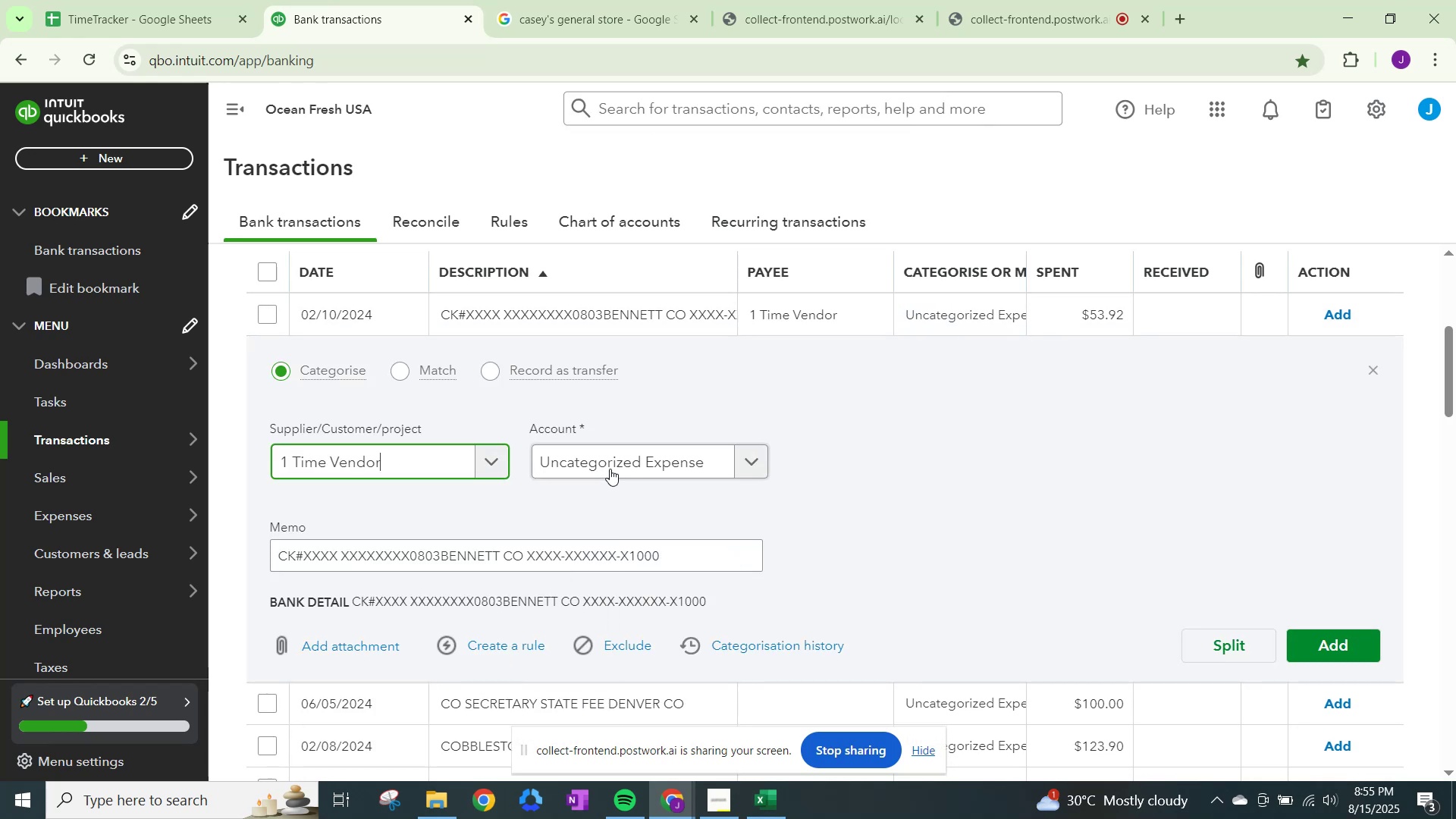 
left_click([618, 460])
 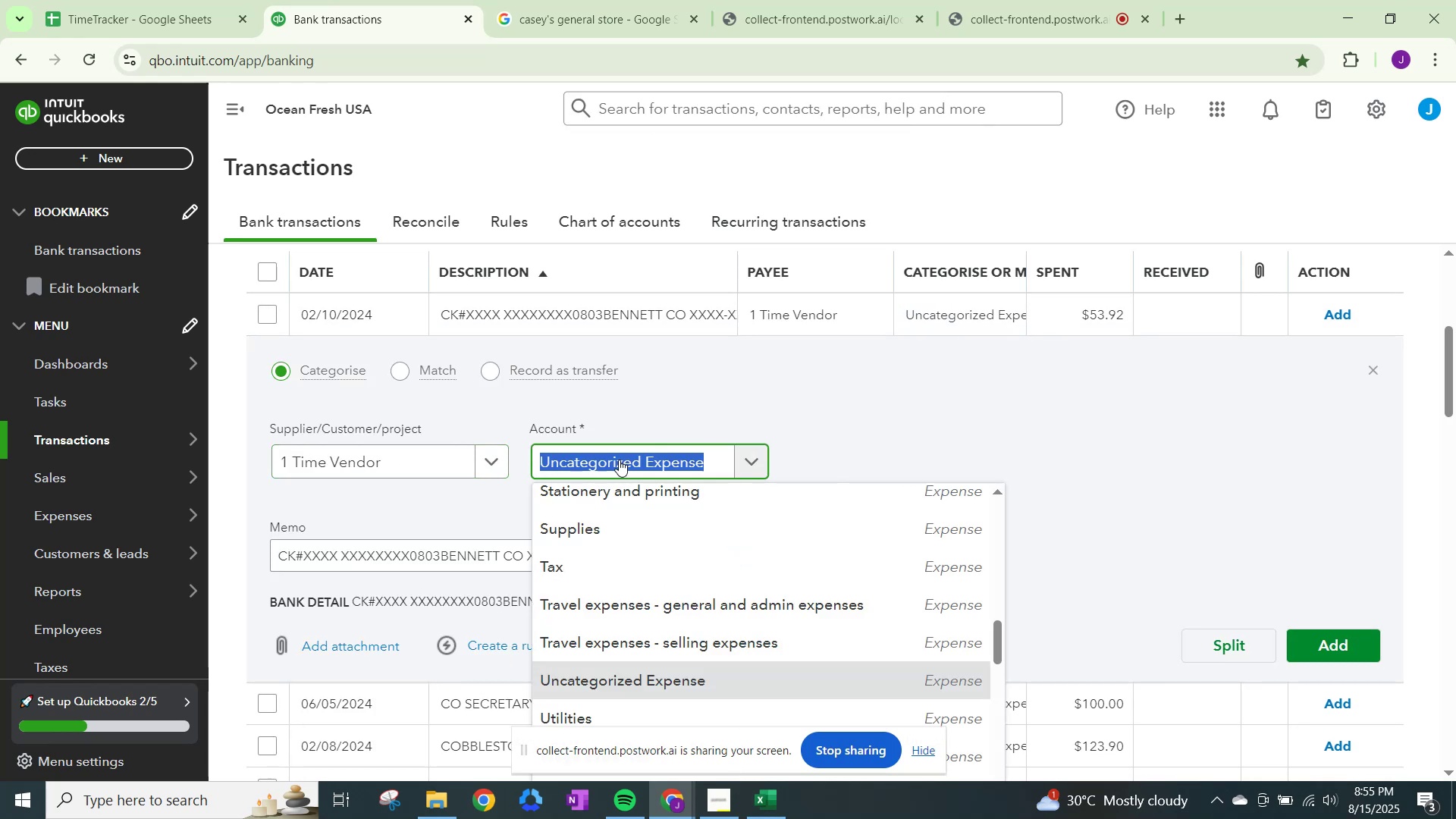 
type(other)
 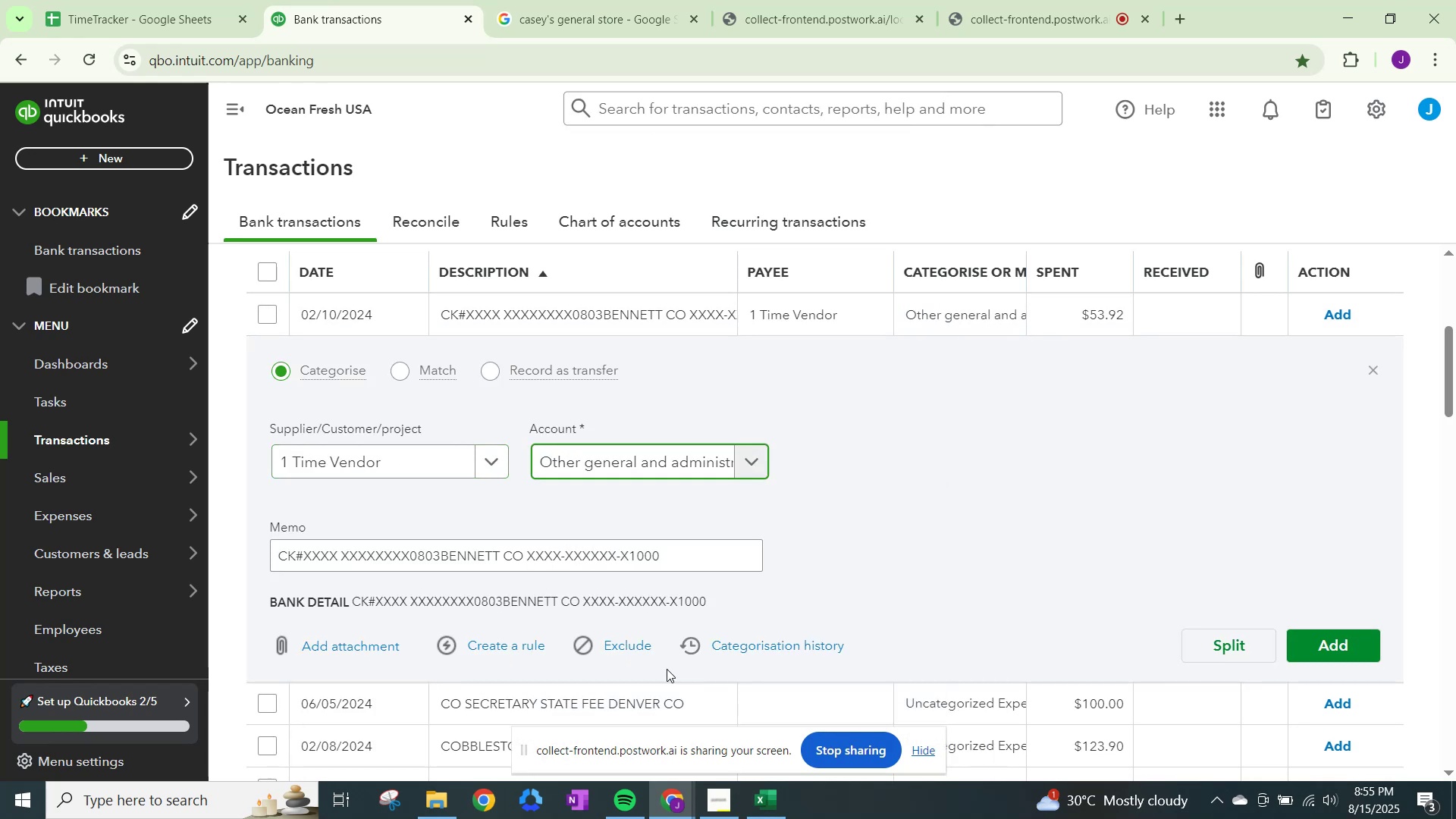 
left_click([1327, 645])
 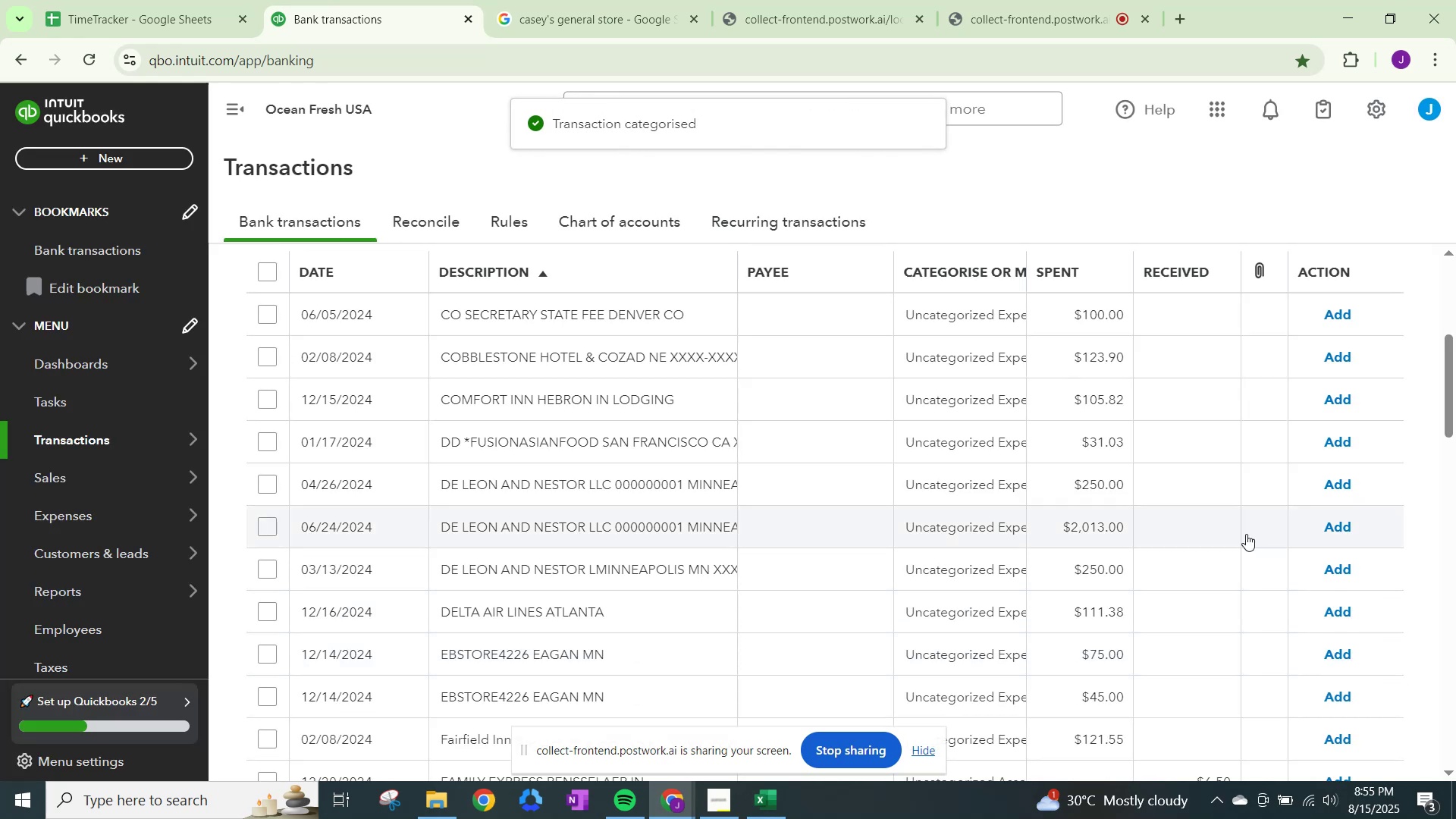 
wait(6.04)
 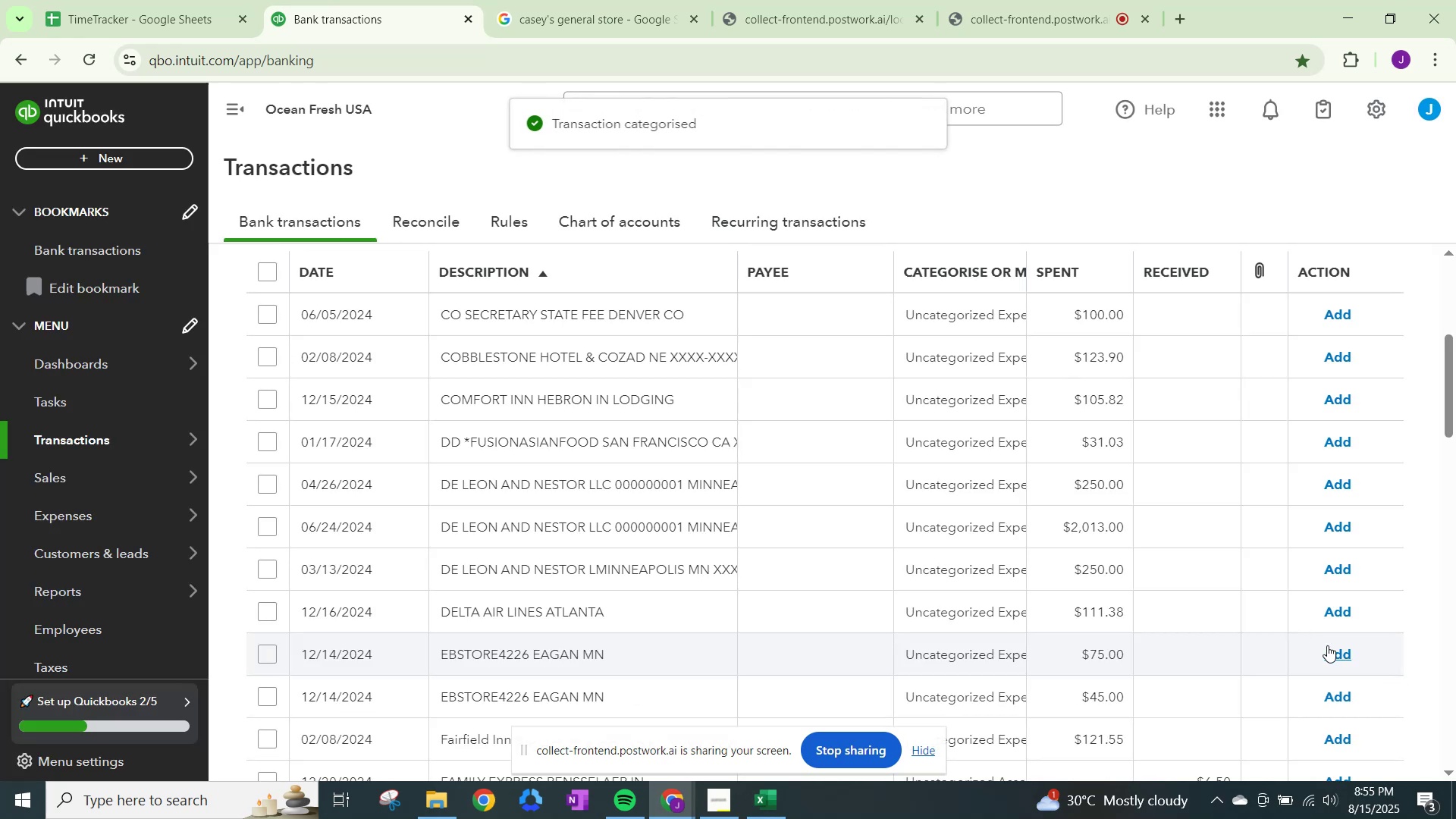 
left_click([600, 0])
 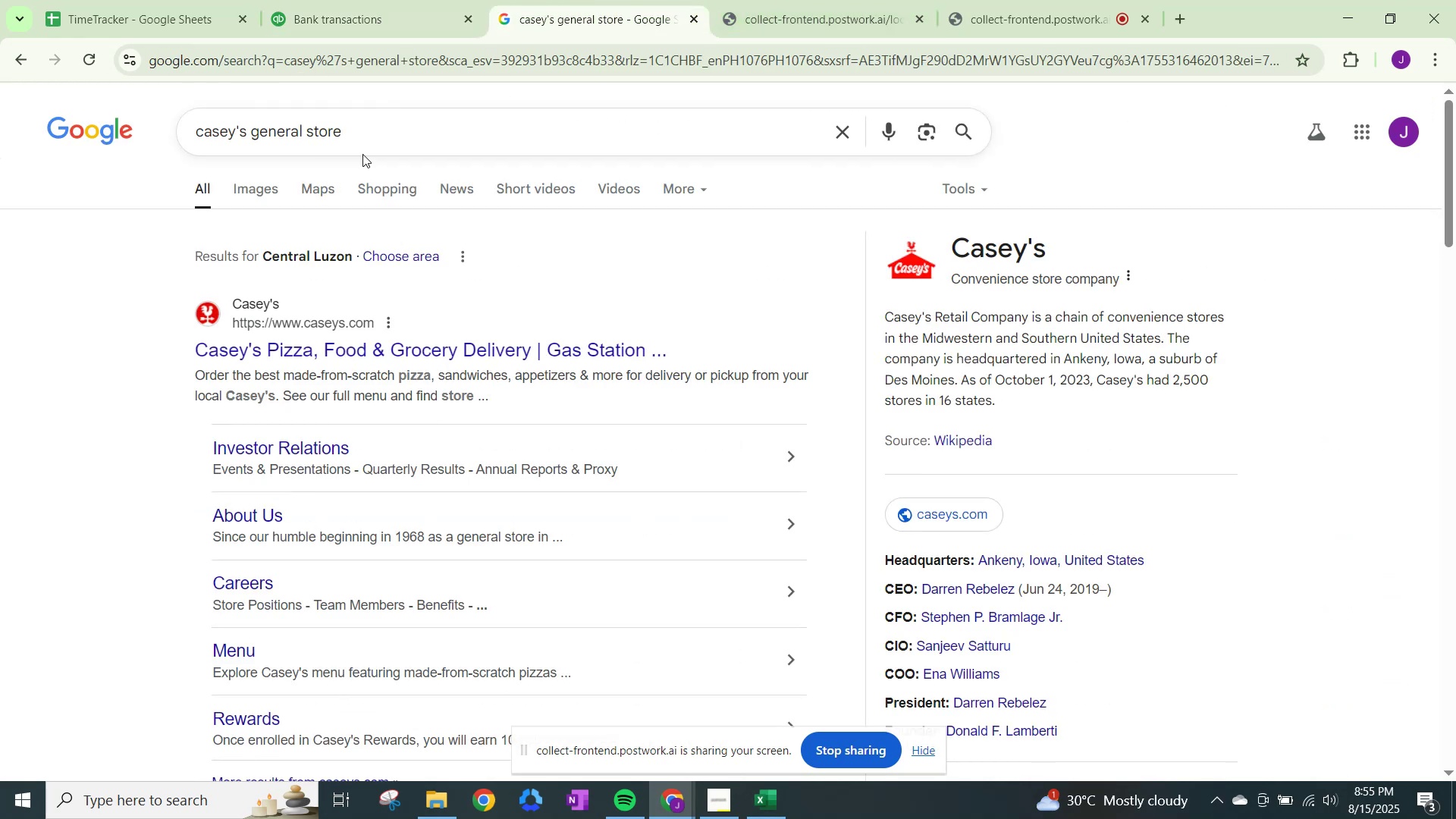 
left_click_drag(start_coordinate=[370, 136], to_coordinate=[202, 129])
 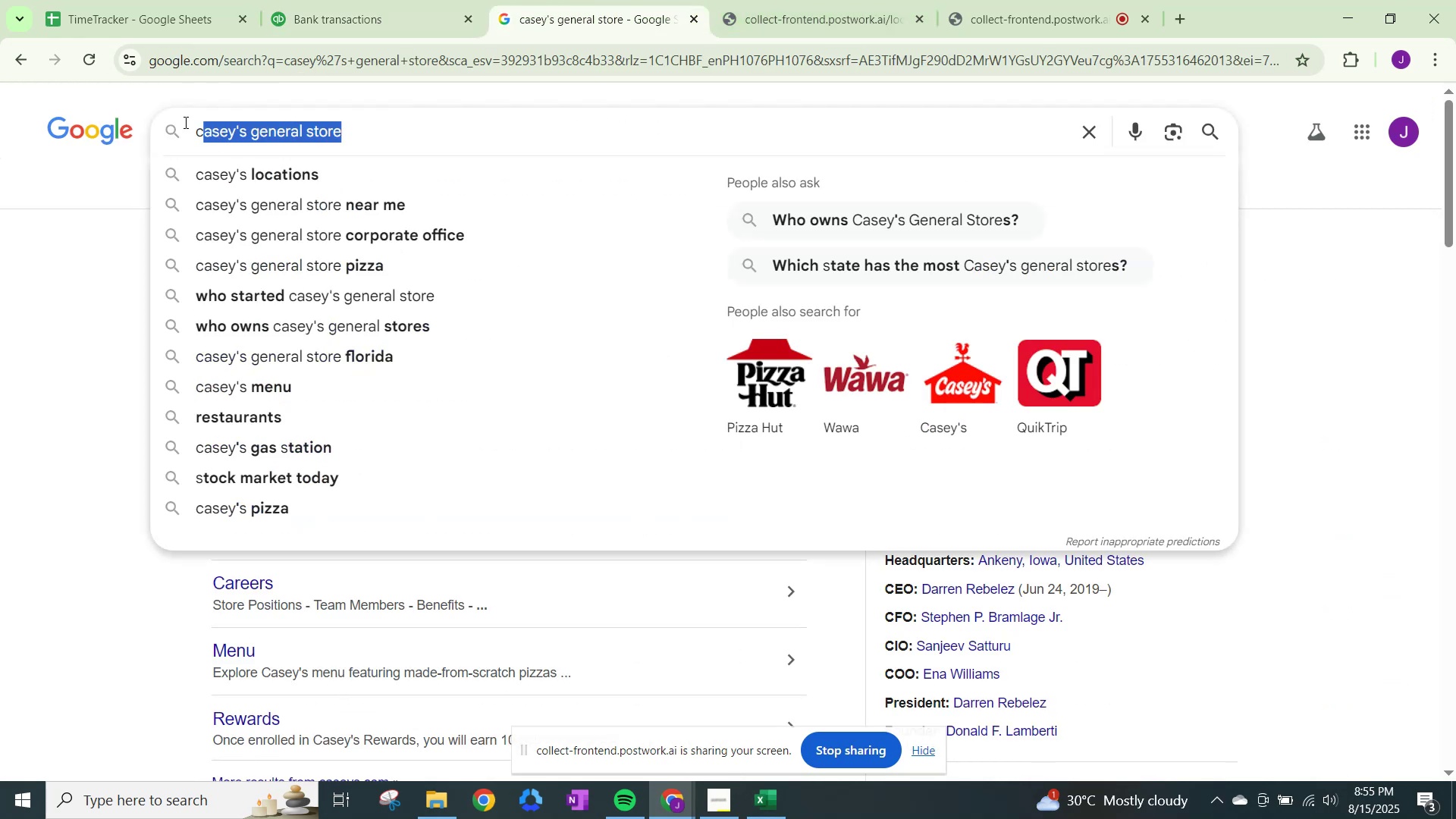 
type(co )
key(Backspace)
key(Backspace)
key(Backspace)
type(o secretary ate)
key(Backspace)
key(Backspace)
key(Backspace)
type(state fee)
 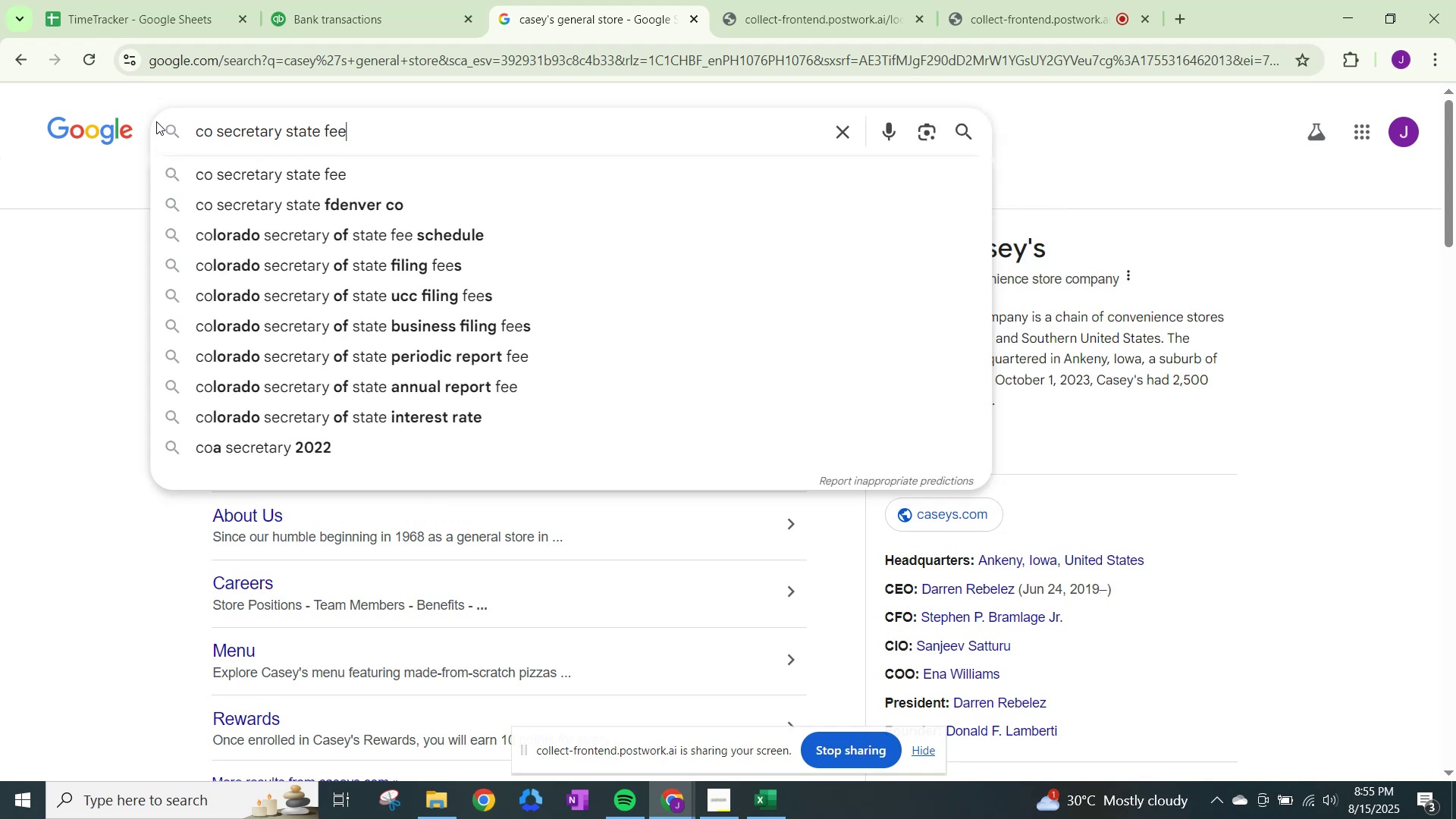 
key(Enter)
 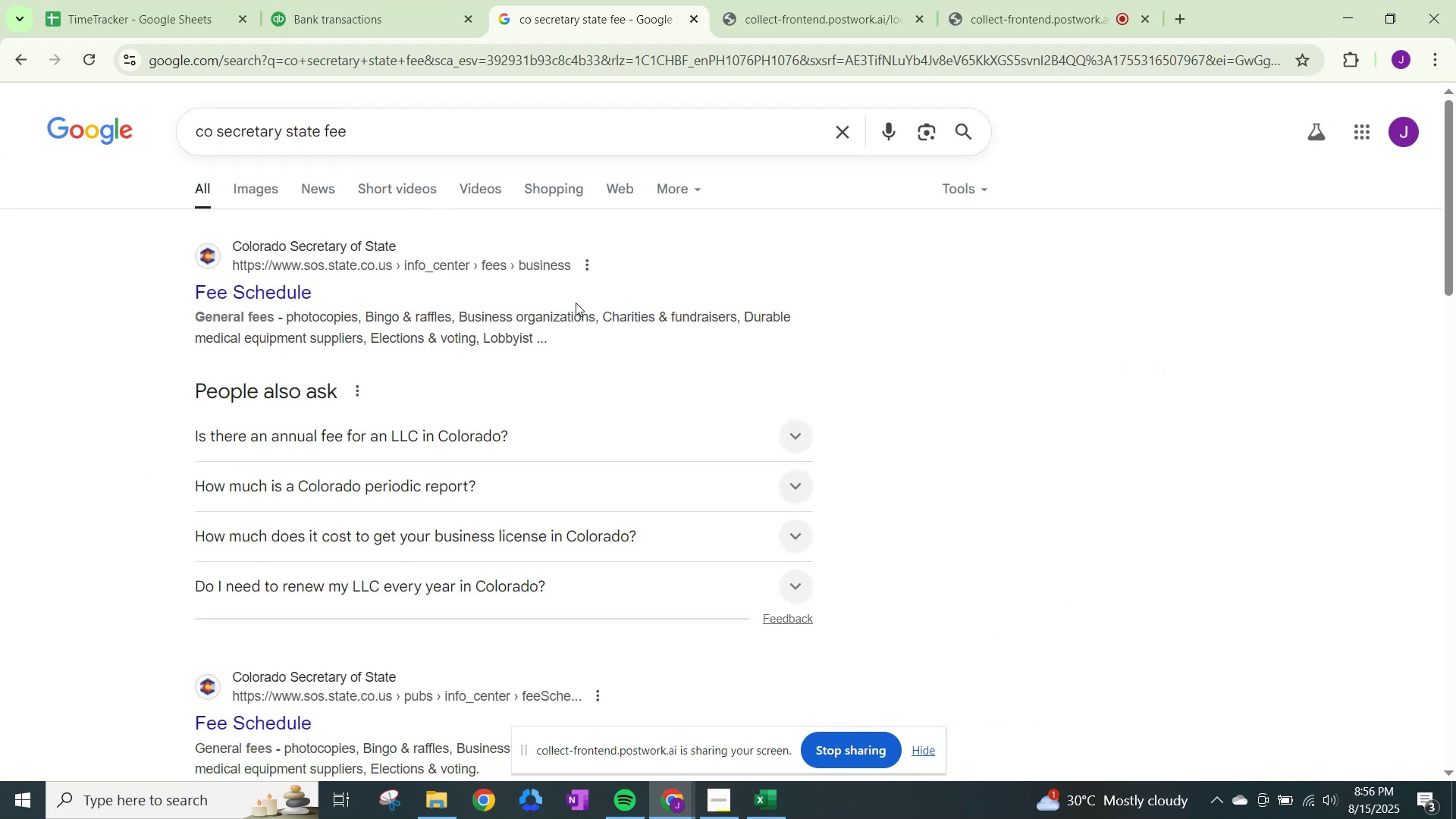 
wait(9.81)
 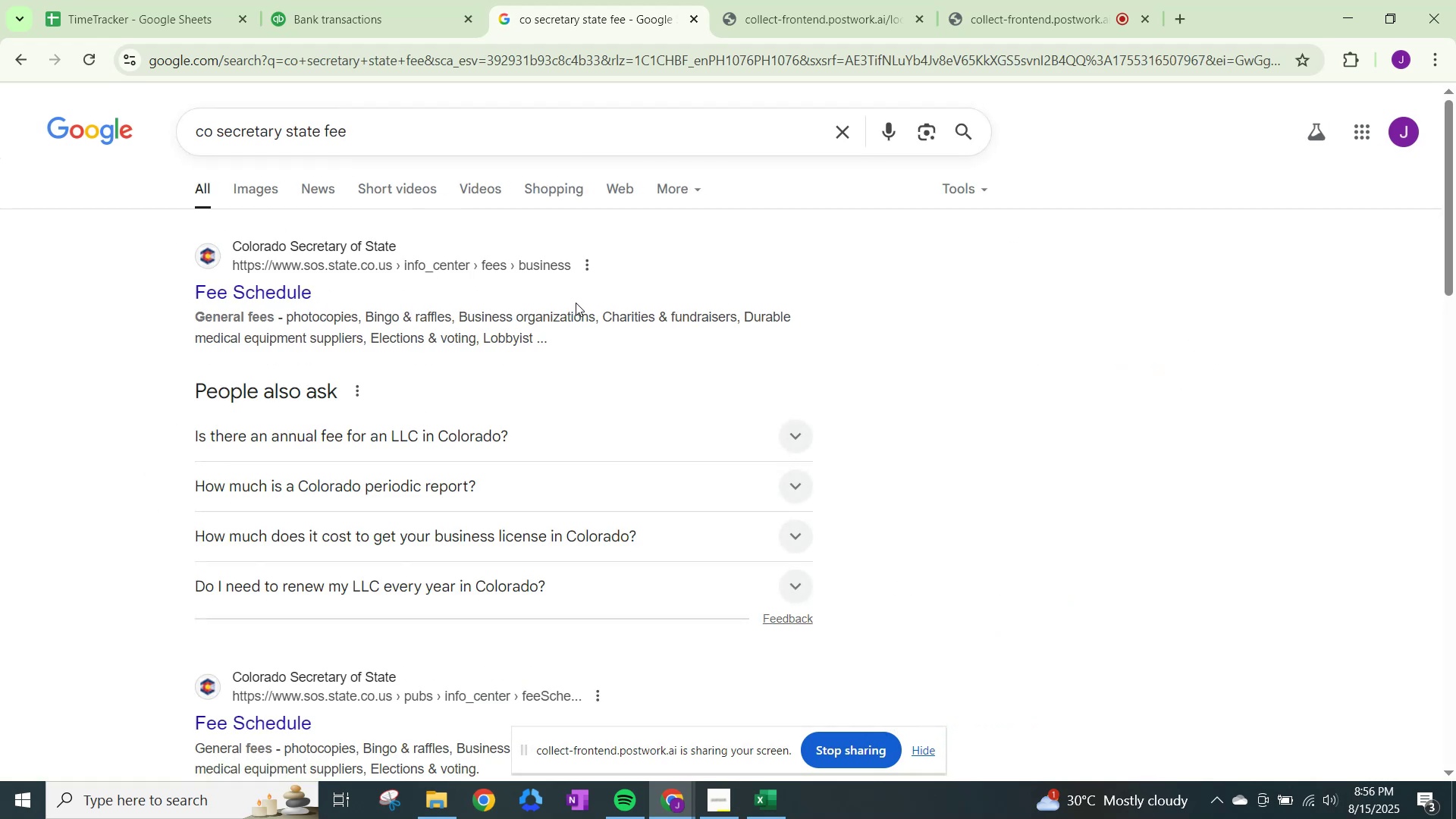 
scroll: coordinate [550, 435], scroll_direction: down, amount: 2.0
 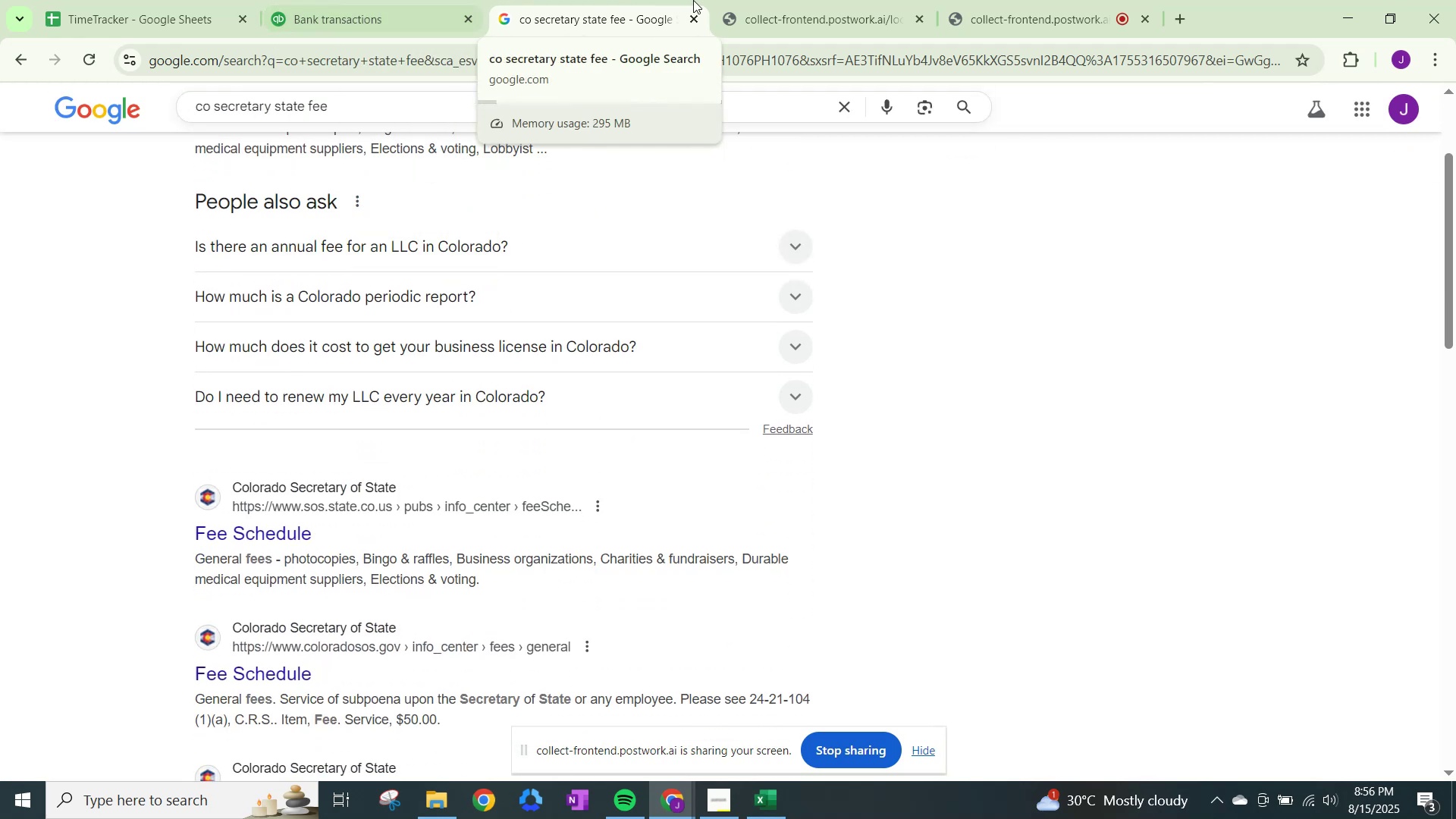 
left_click([418, 5])
 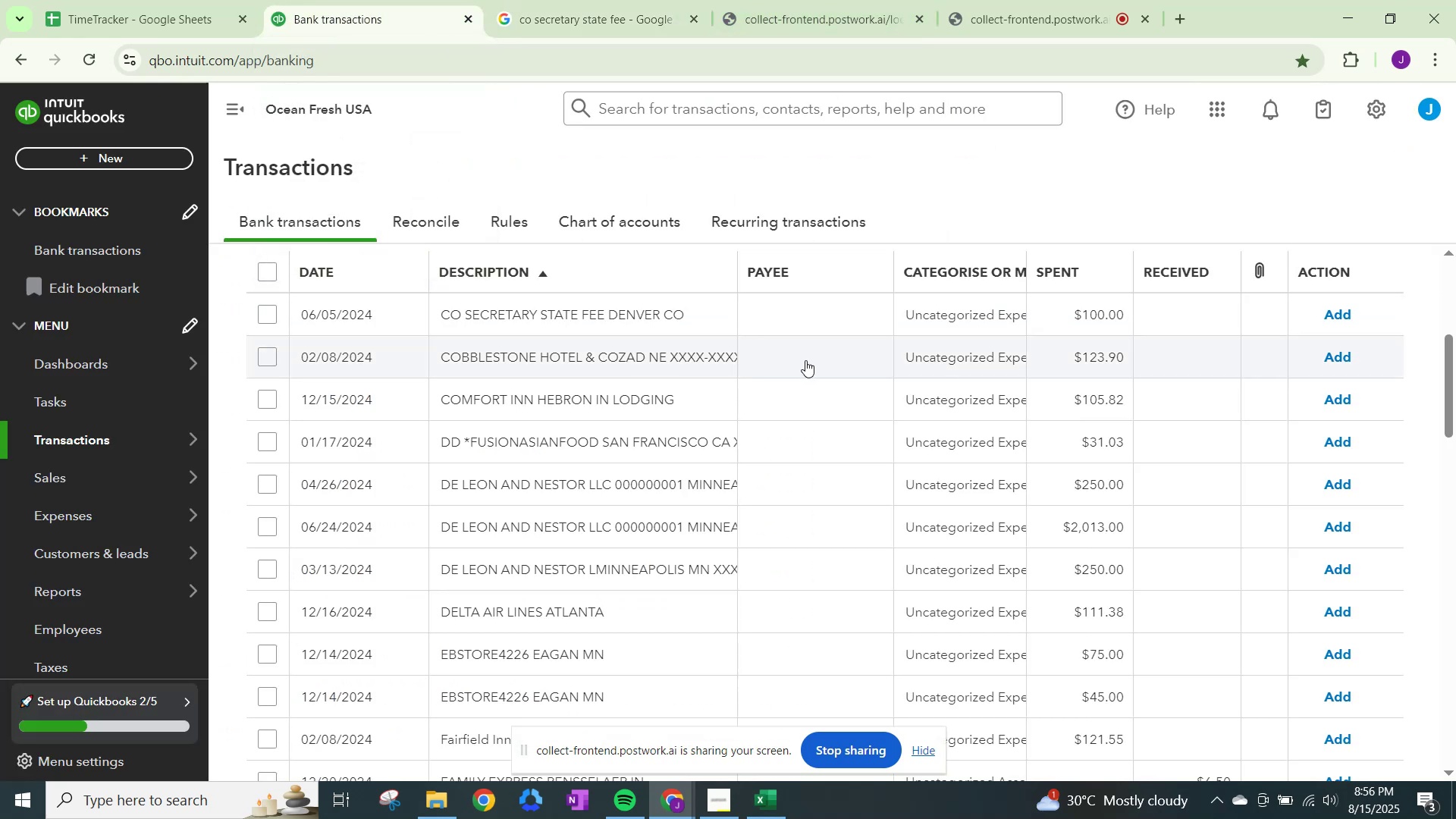 
left_click([928, 310])
 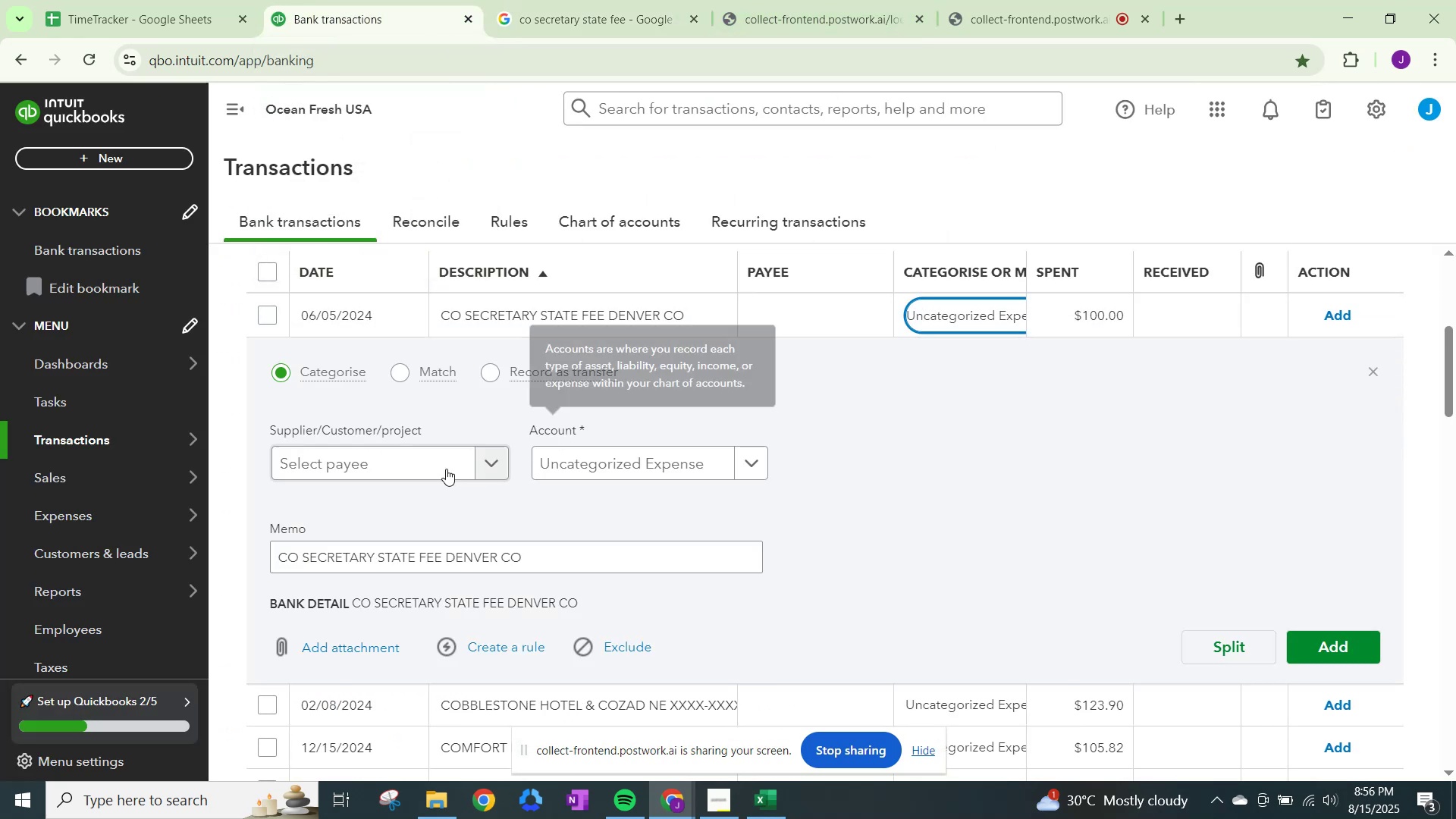 
left_click([441, 469])
 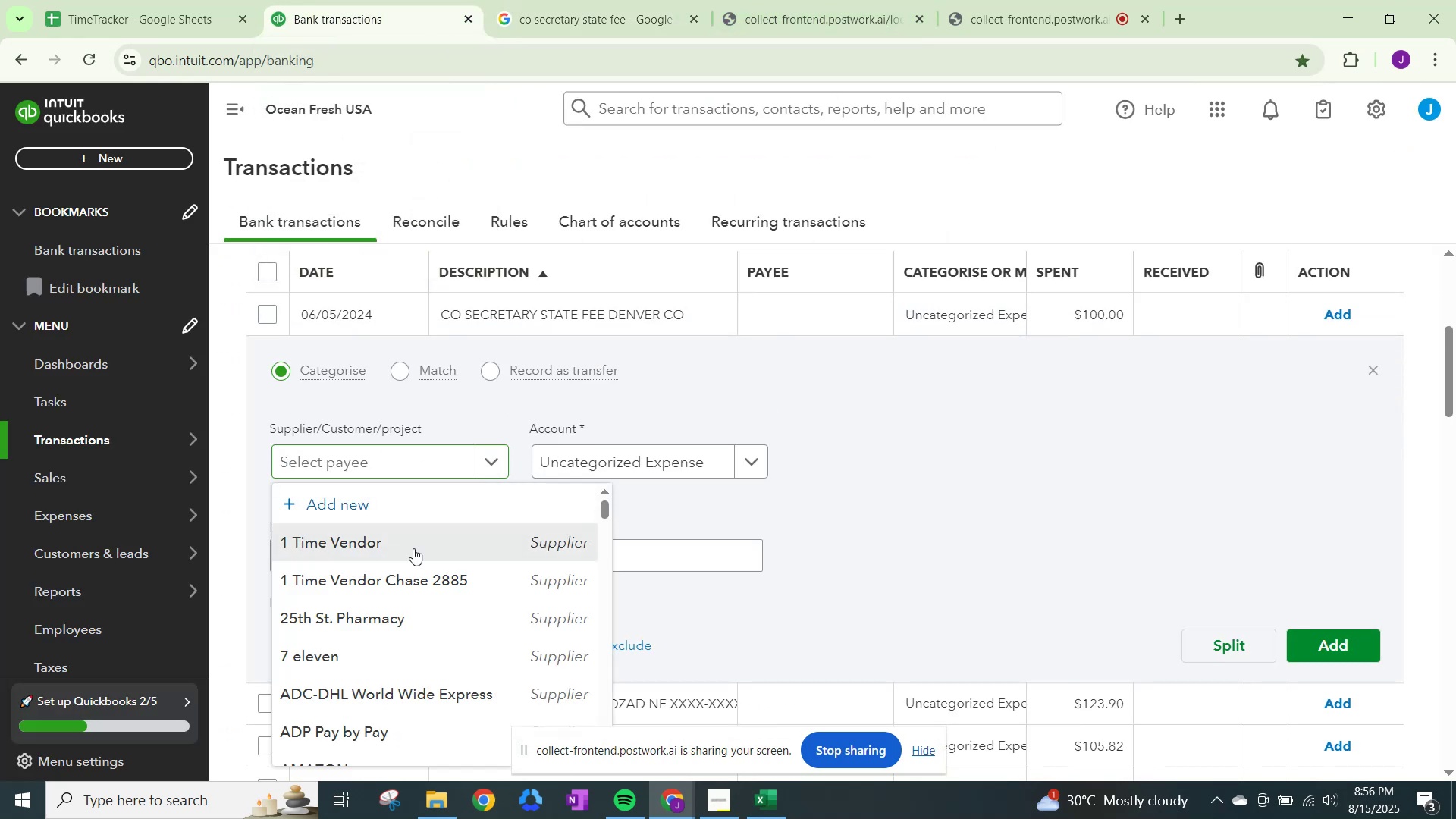 
double_click([584, 469])
 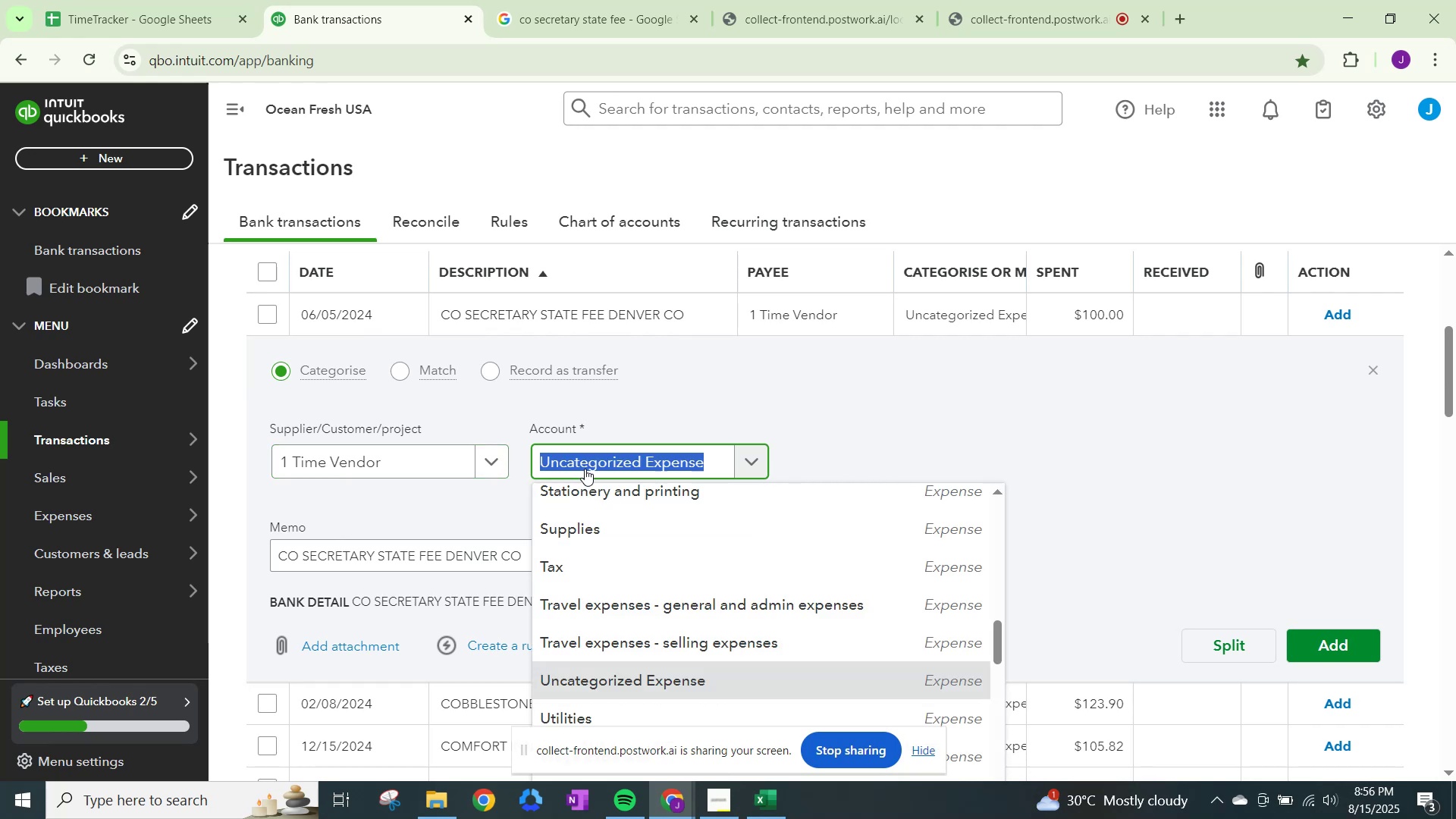 
type(other)
 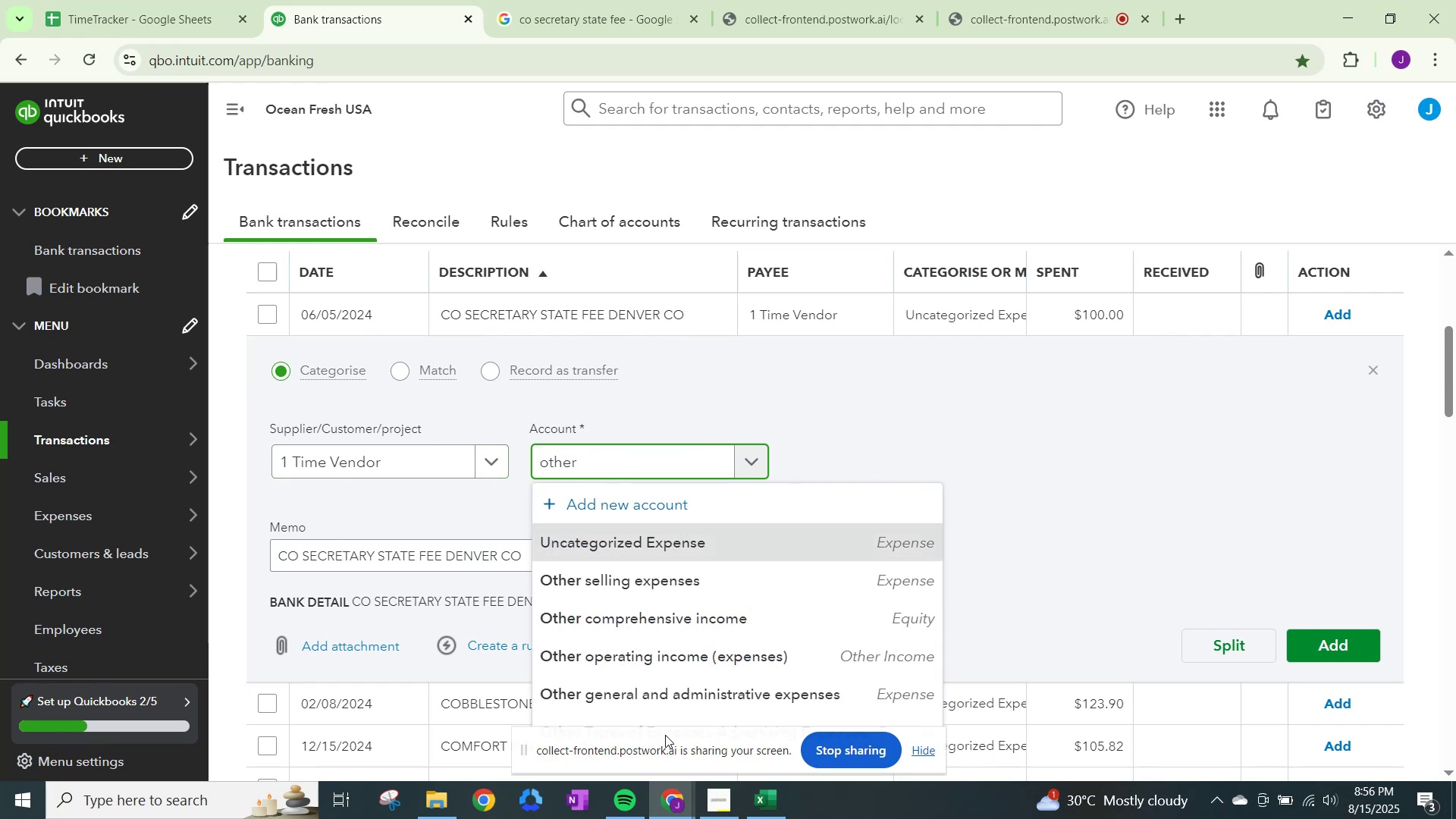 
left_click([655, 680])
 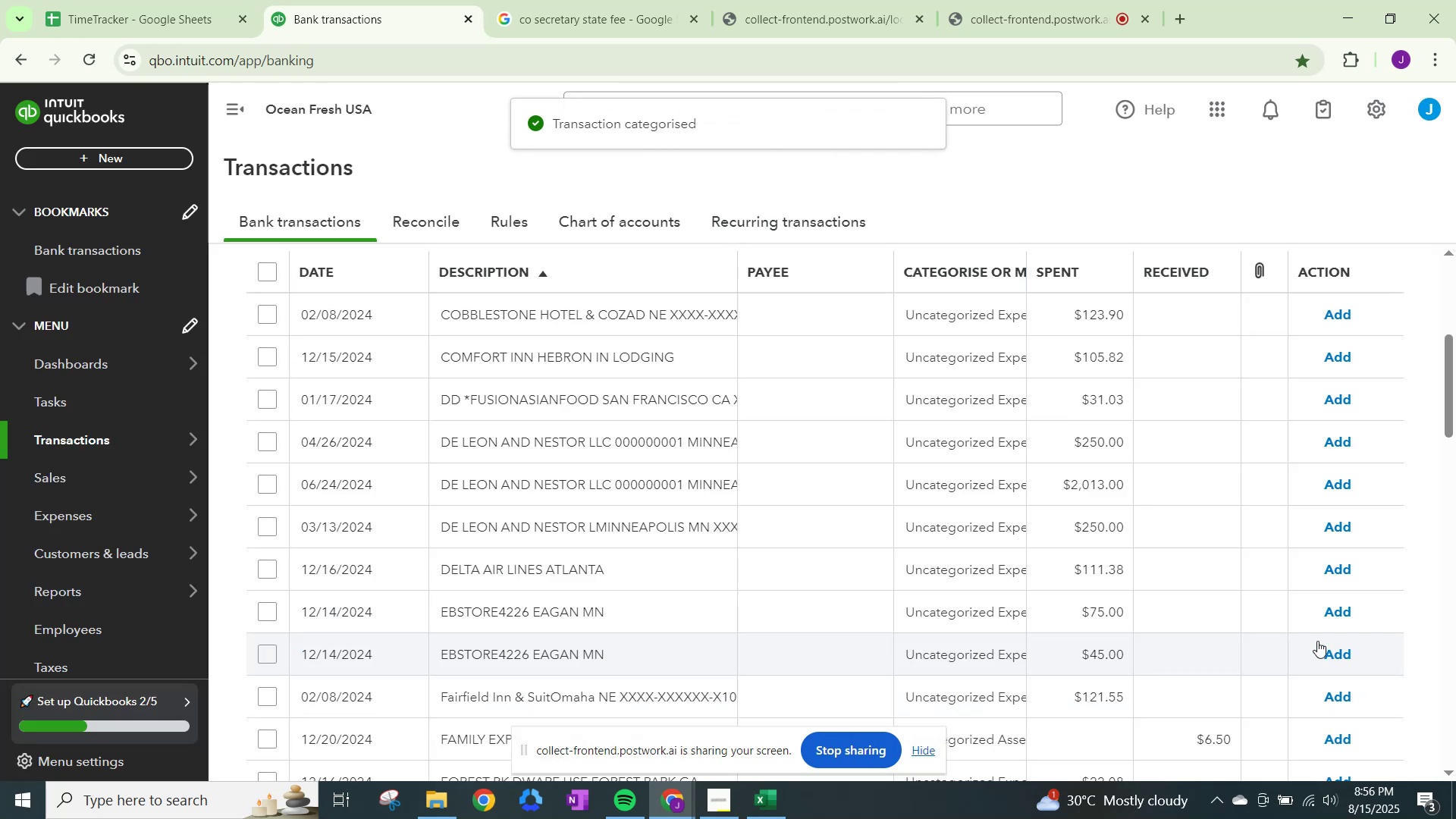 
left_click([967, 310])
 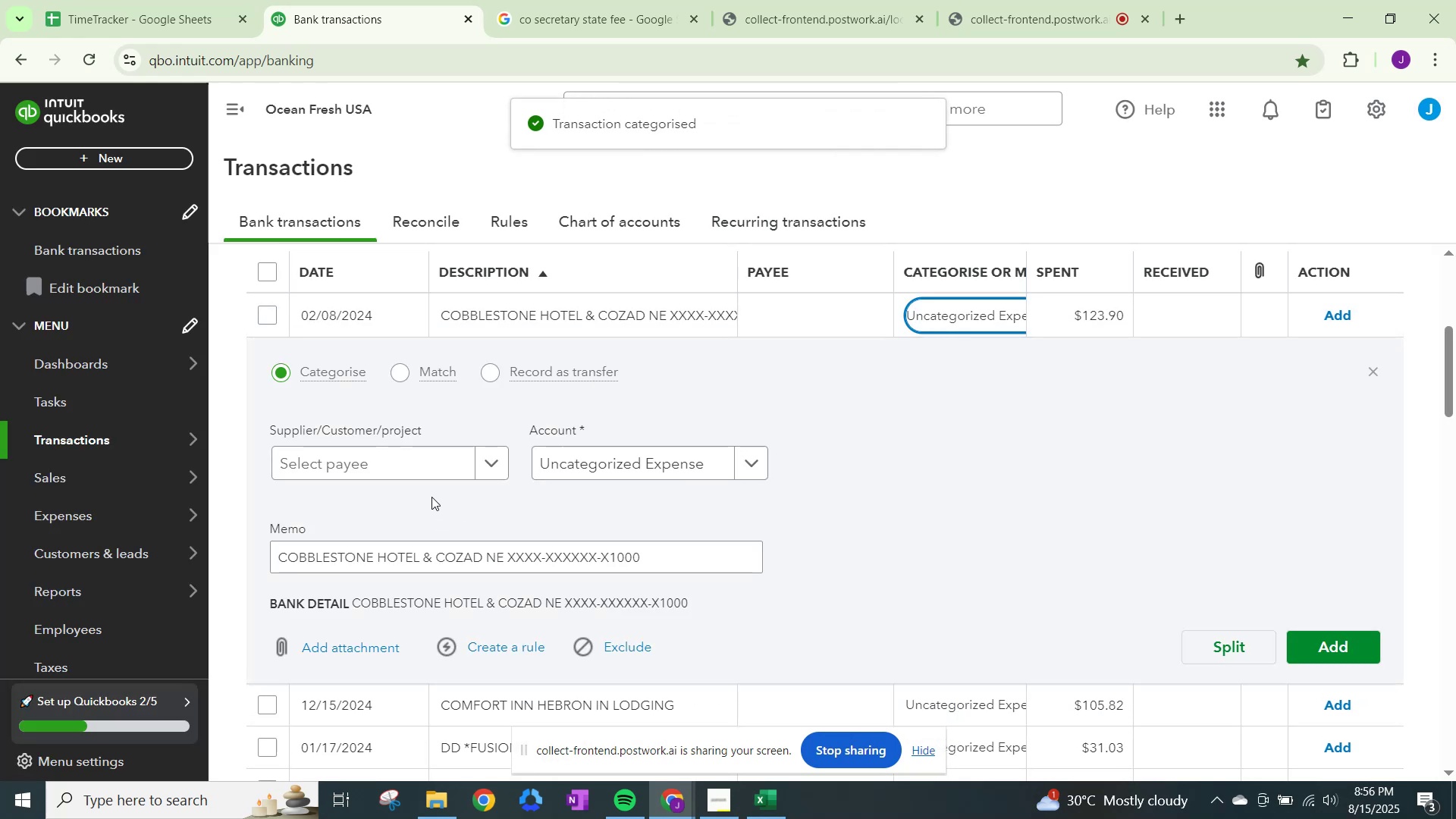 
left_click([431, 467])
 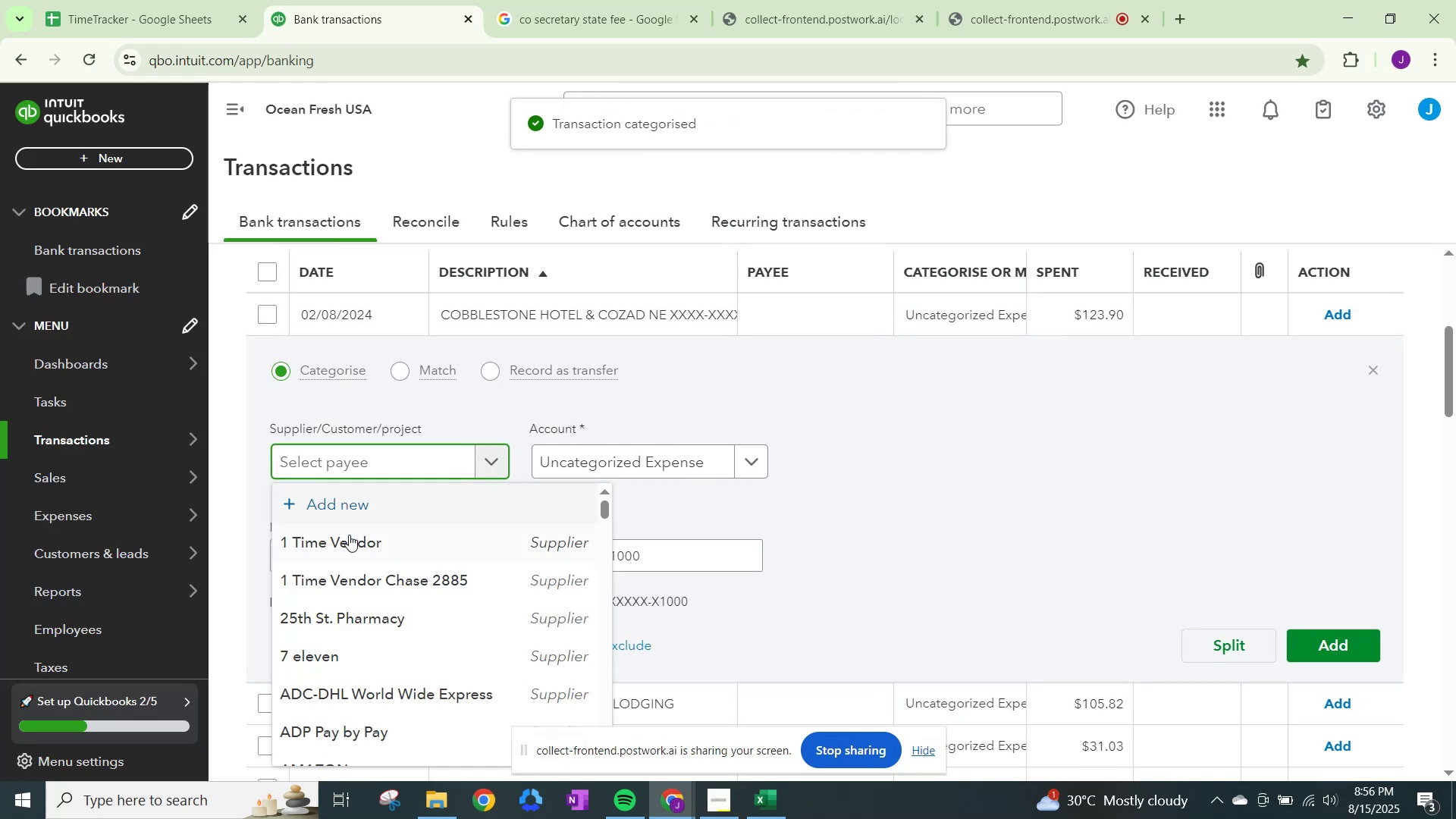 
left_click([353, 541])
 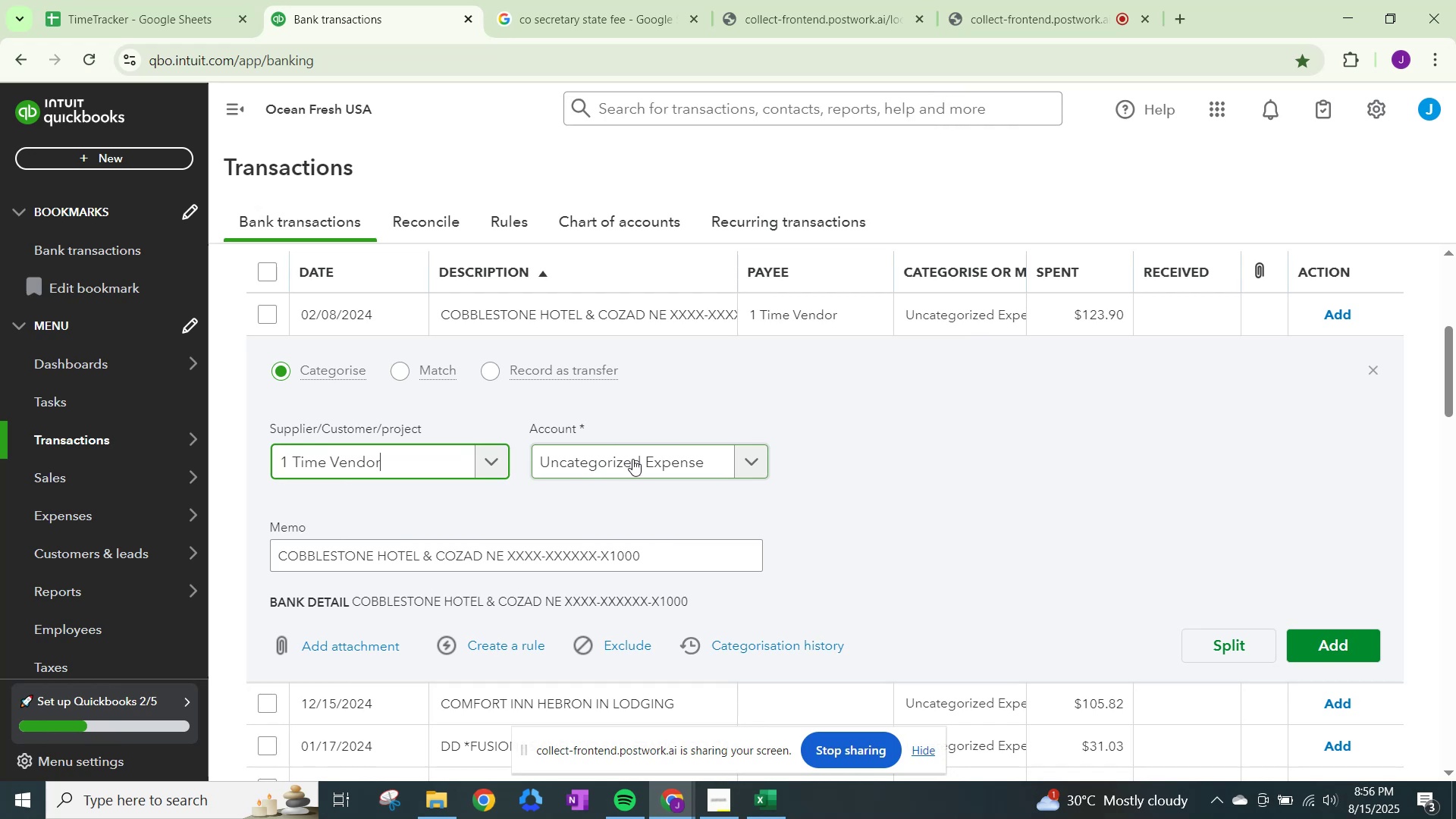 
left_click([633, 460])
 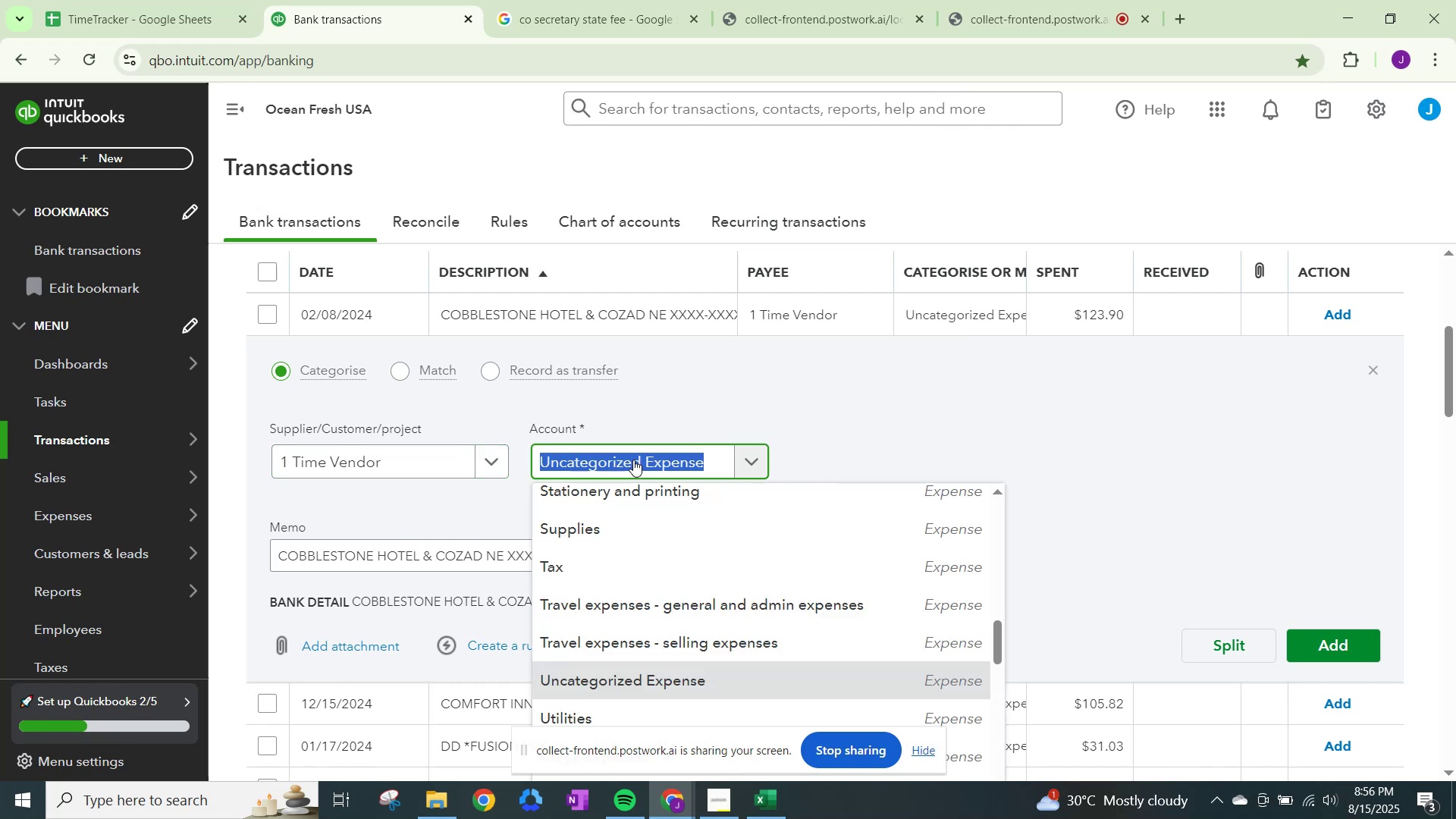 
wait(6.97)
 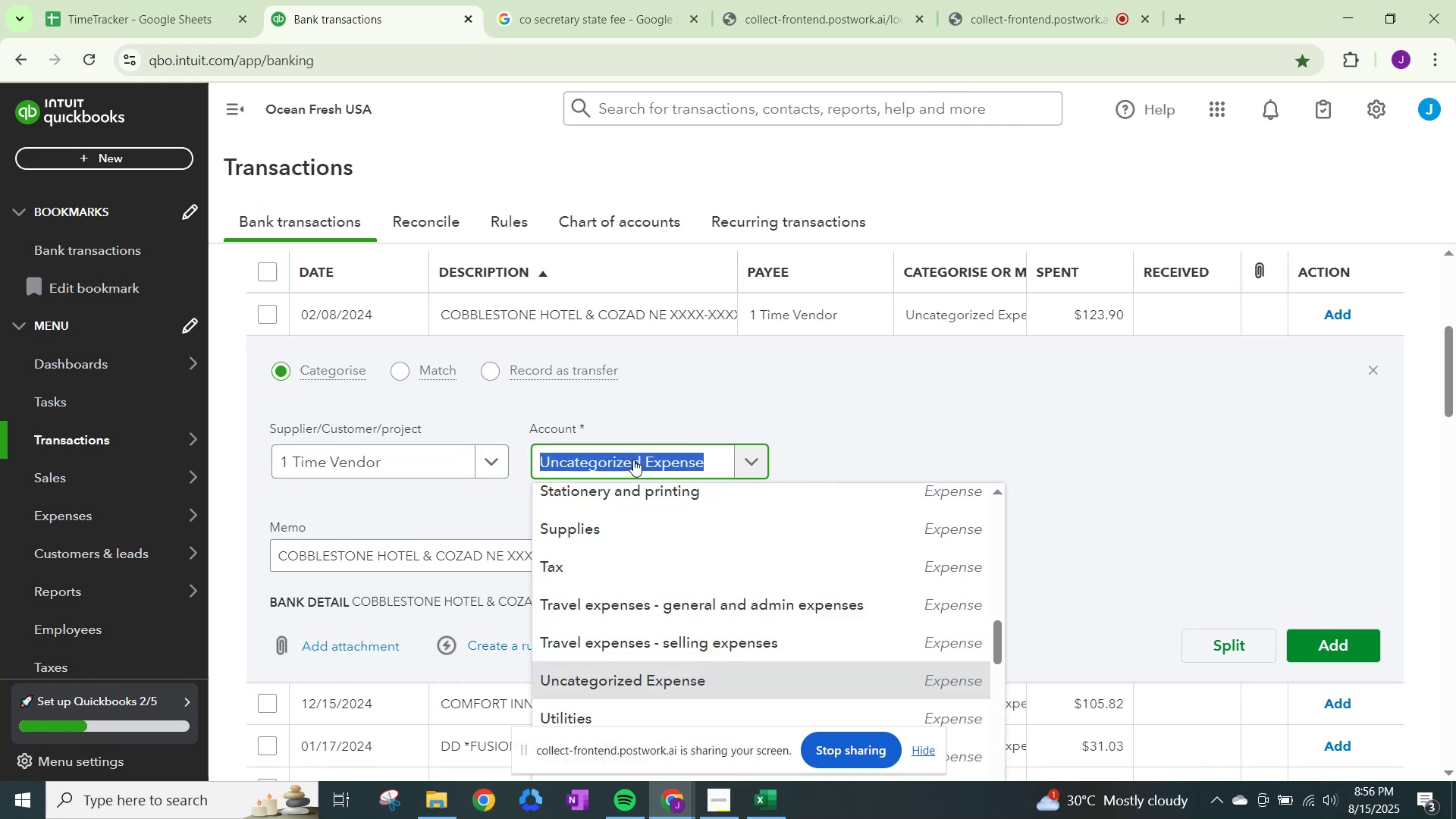 
type(travel)
 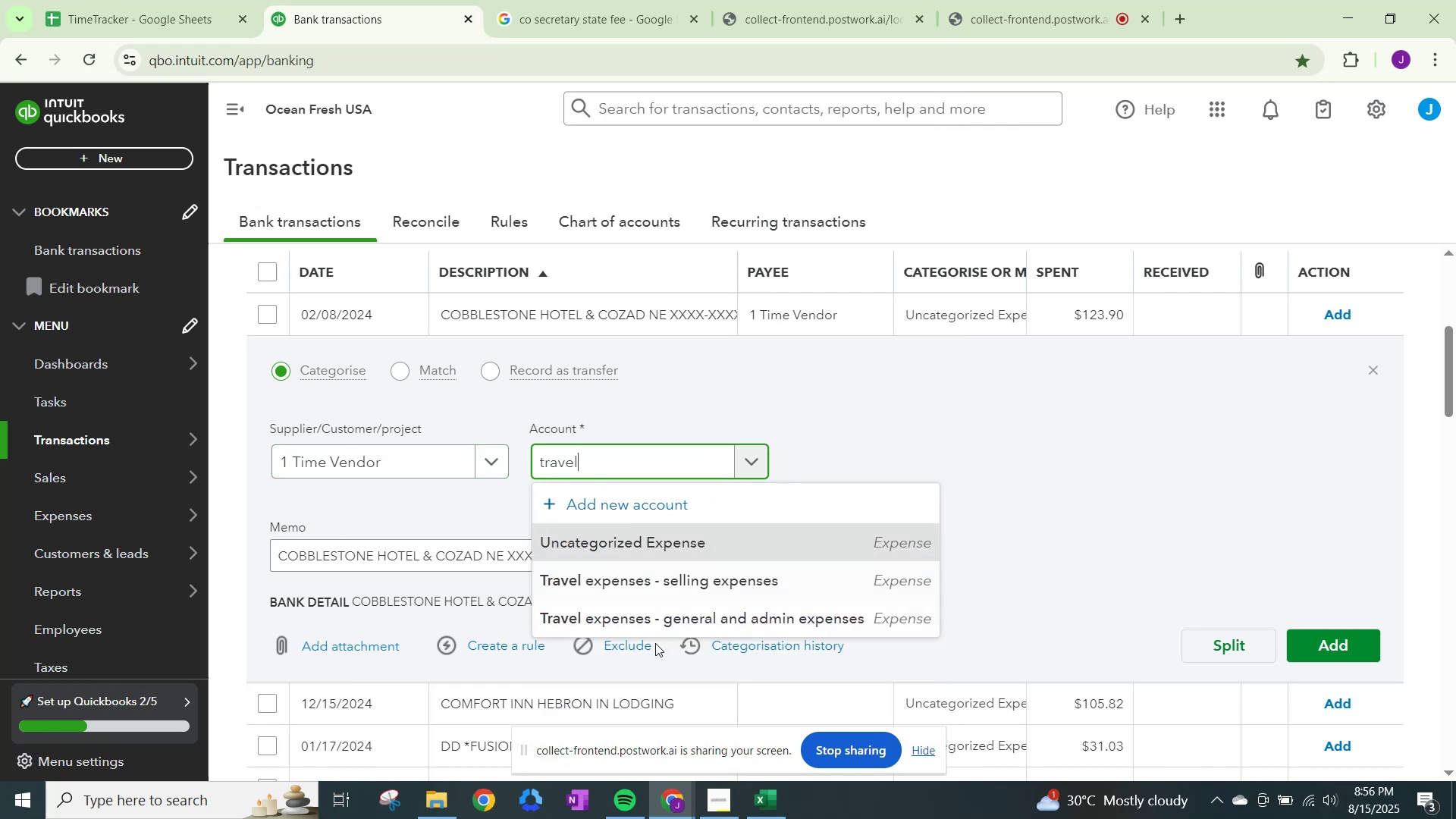 
left_click([664, 626])
 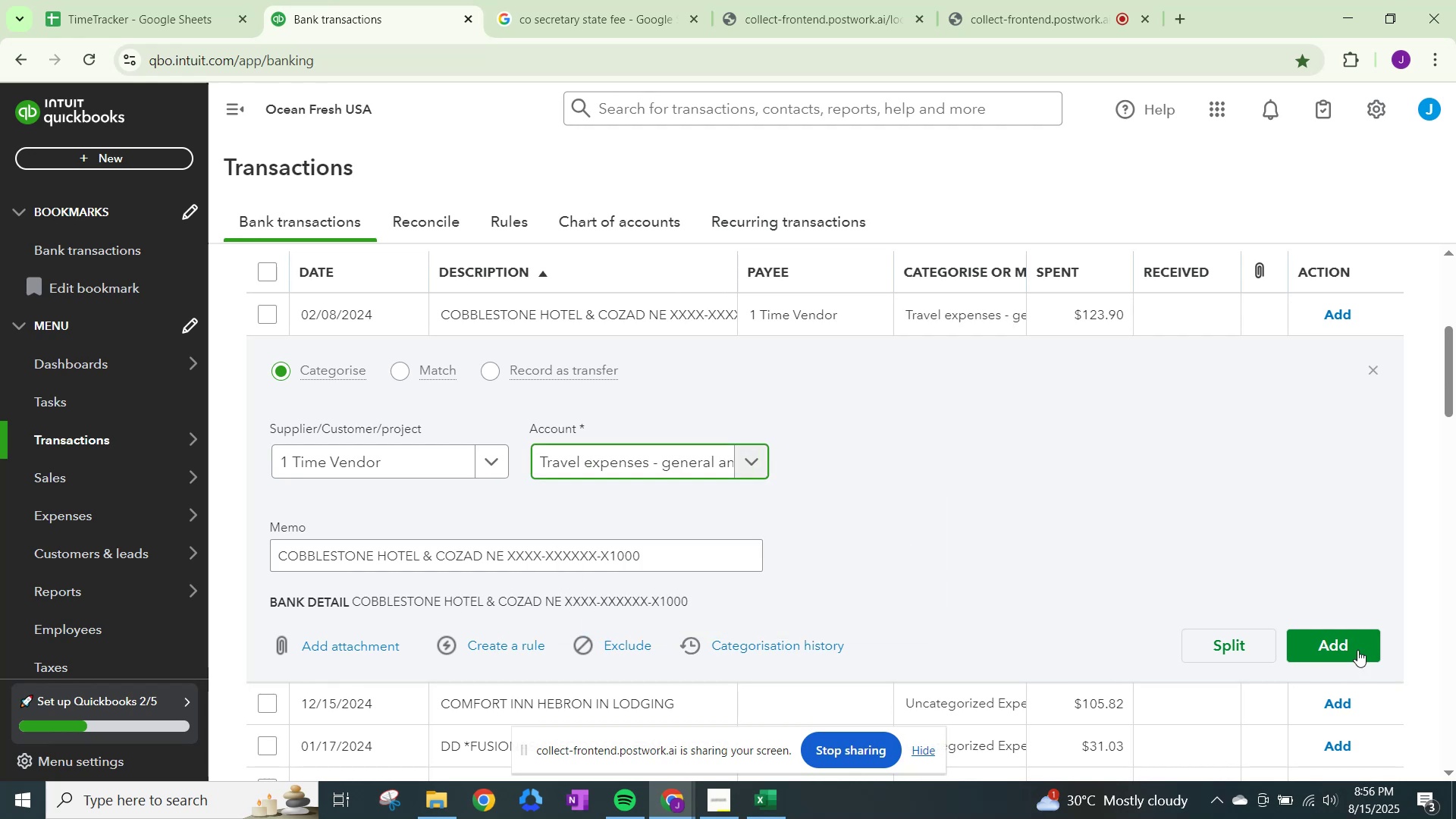 
left_click([1341, 639])
 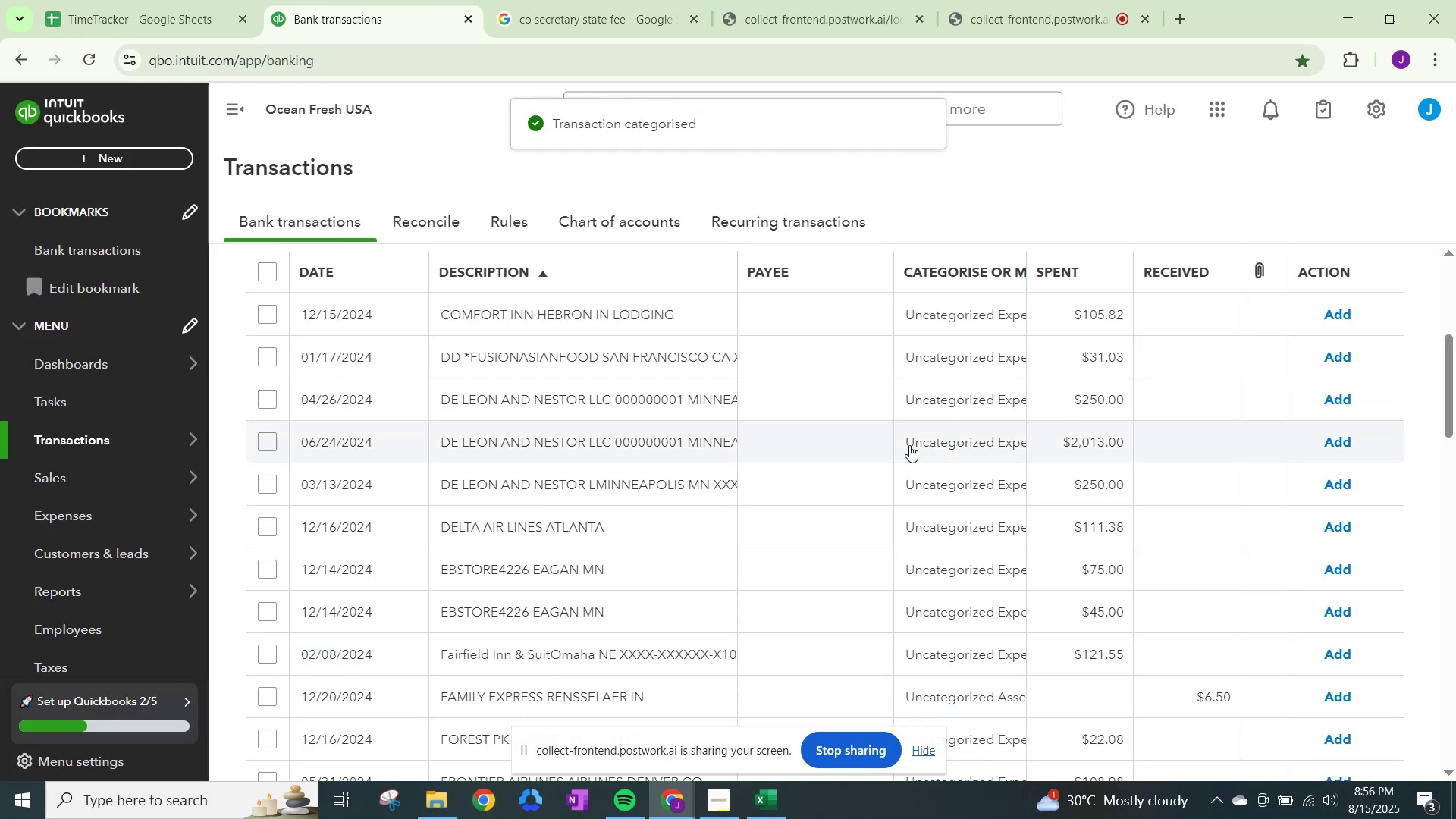 
left_click([954, 317])
 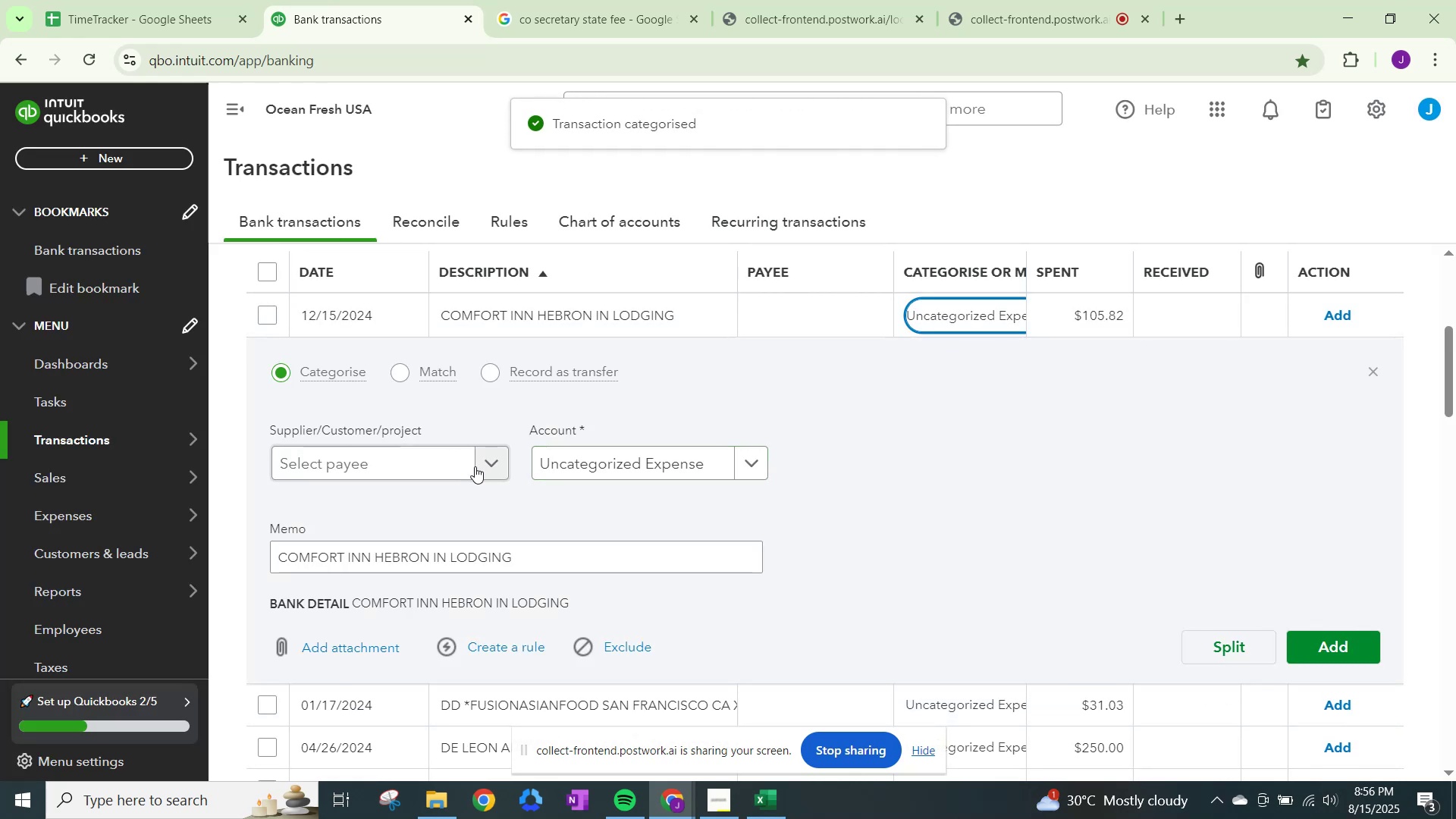 
left_click([466, 465])
 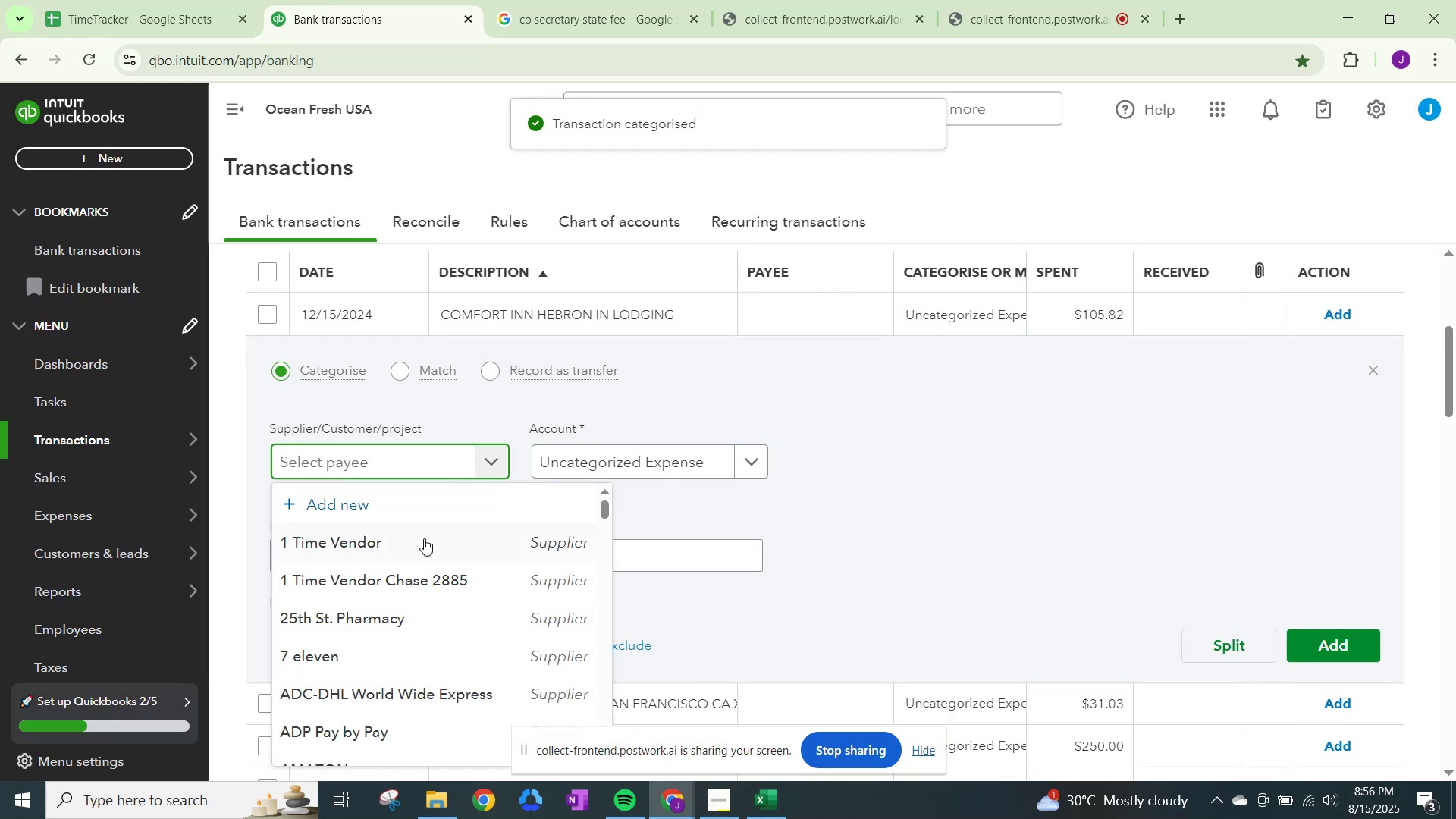 
left_click([423, 541])
 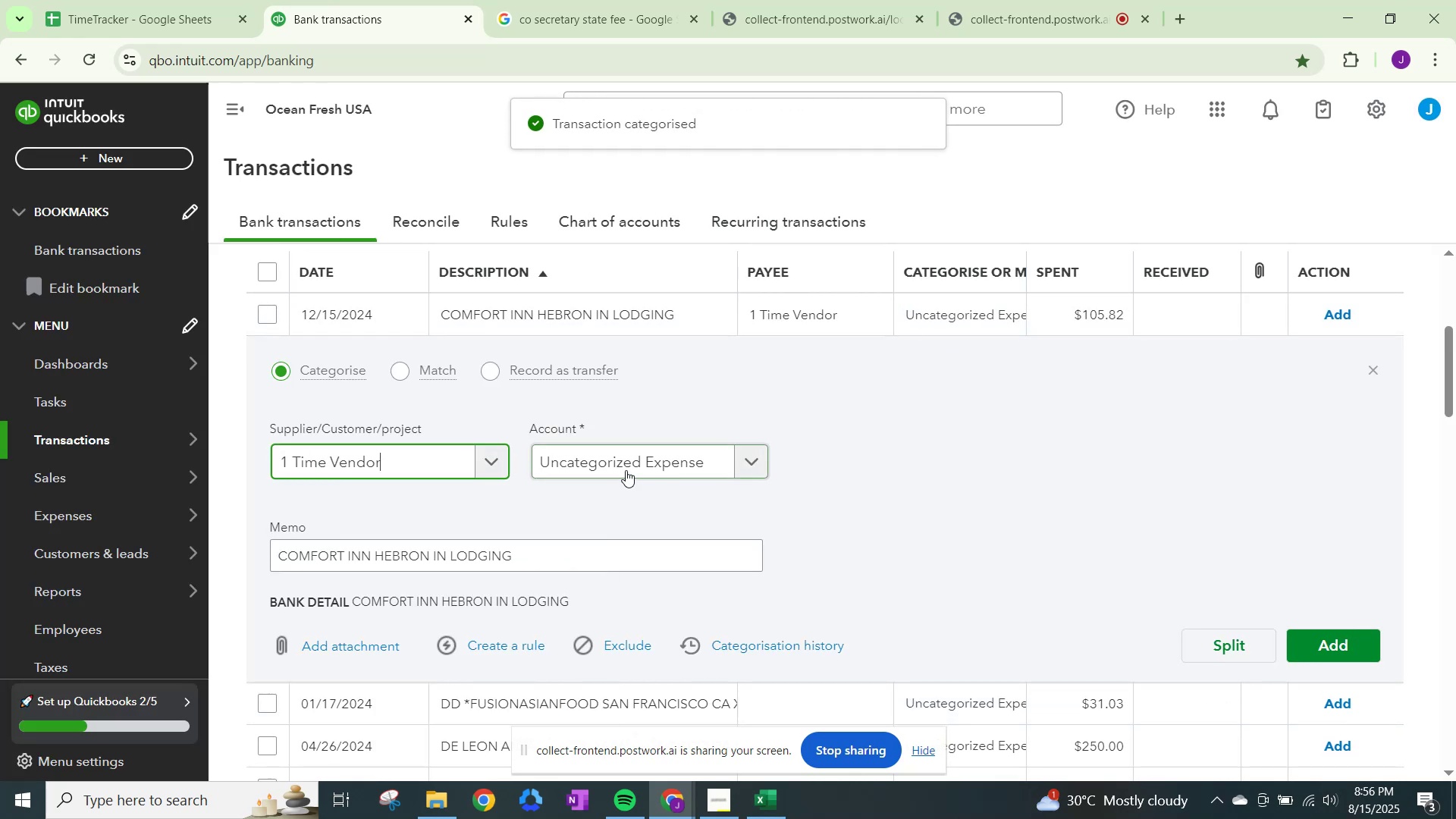 
left_click([626, 470])
 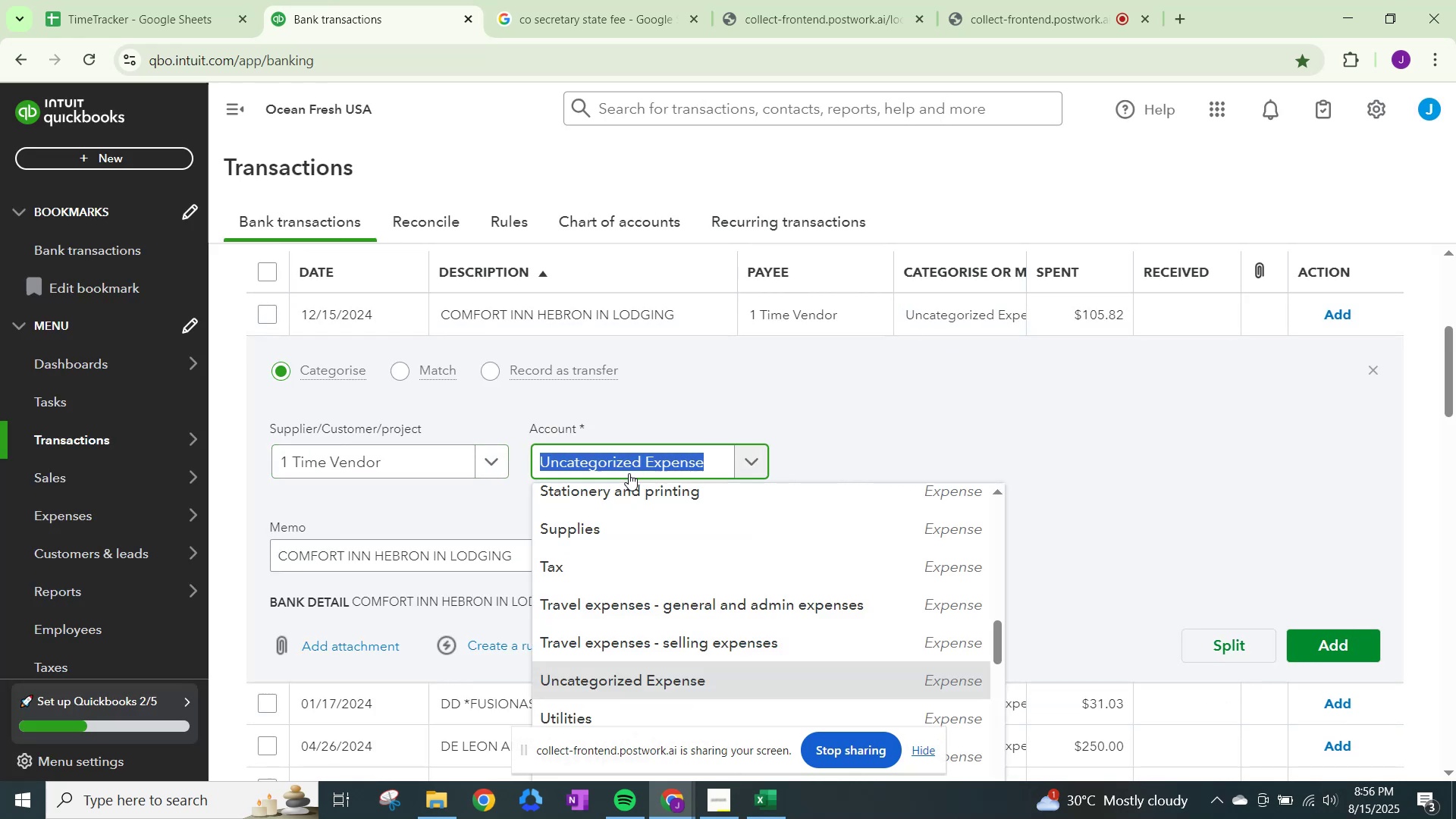 
type(travel)
 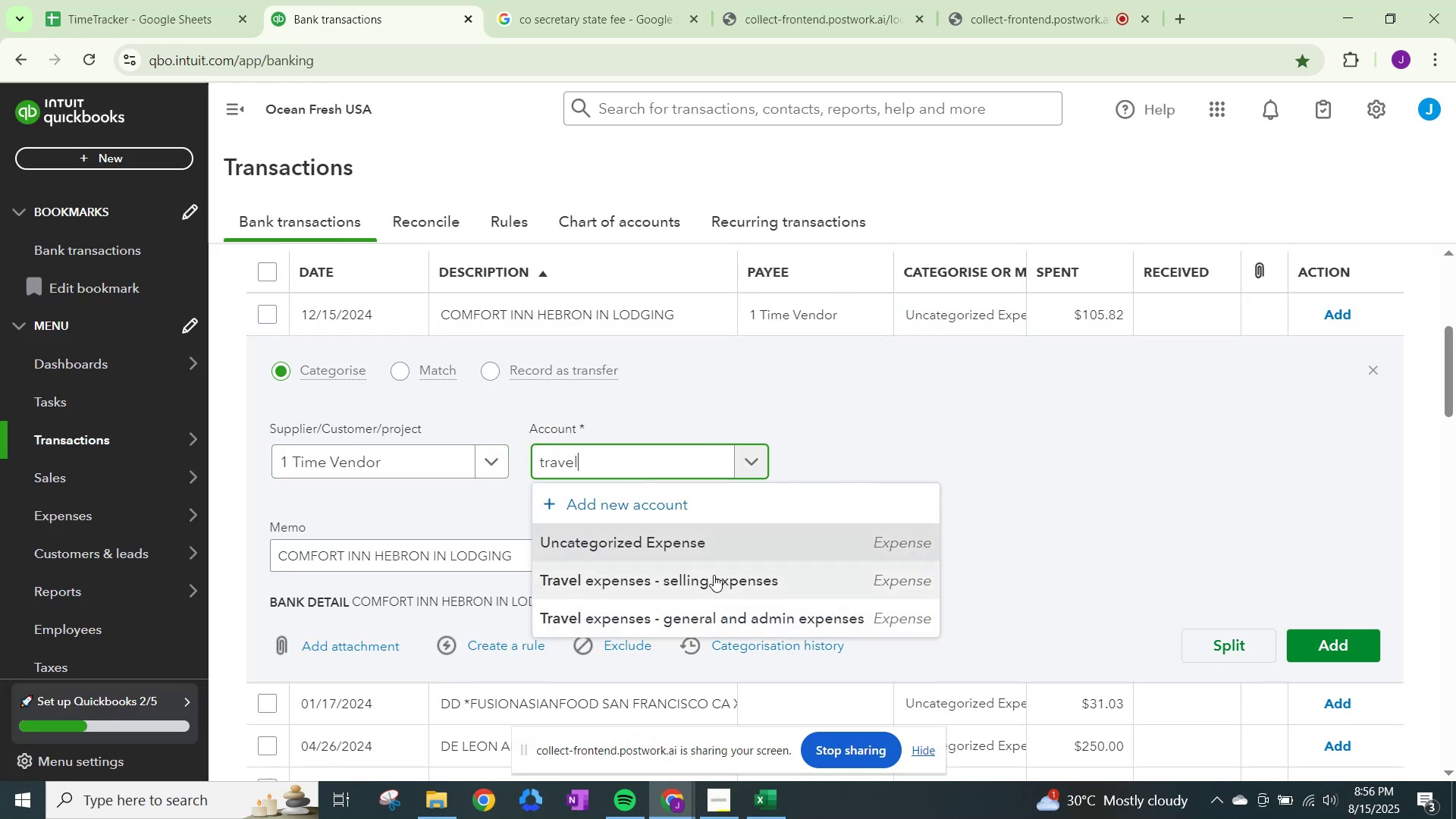 
left_click([717, 617])
 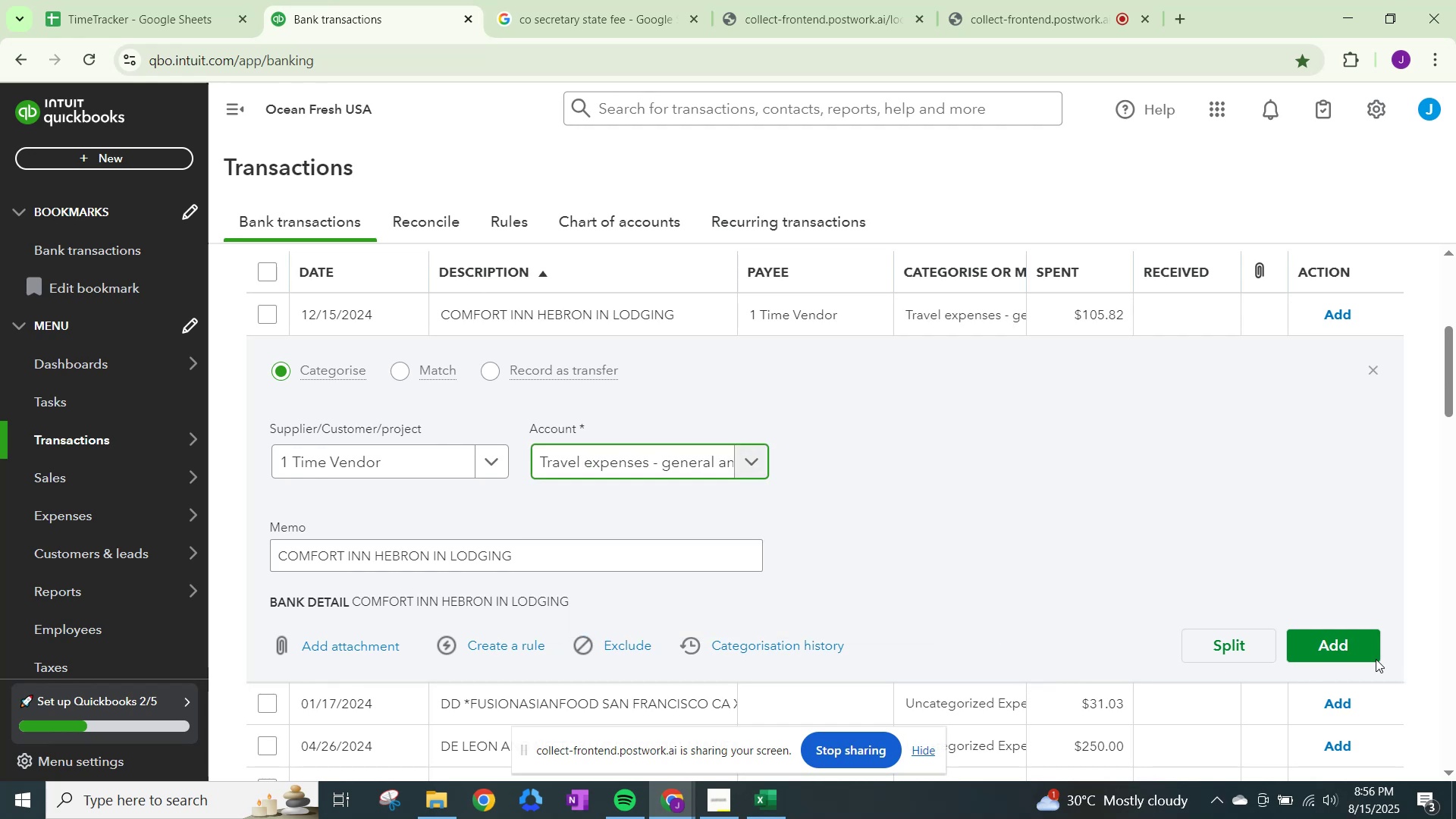 
left_click([1326, 643])
 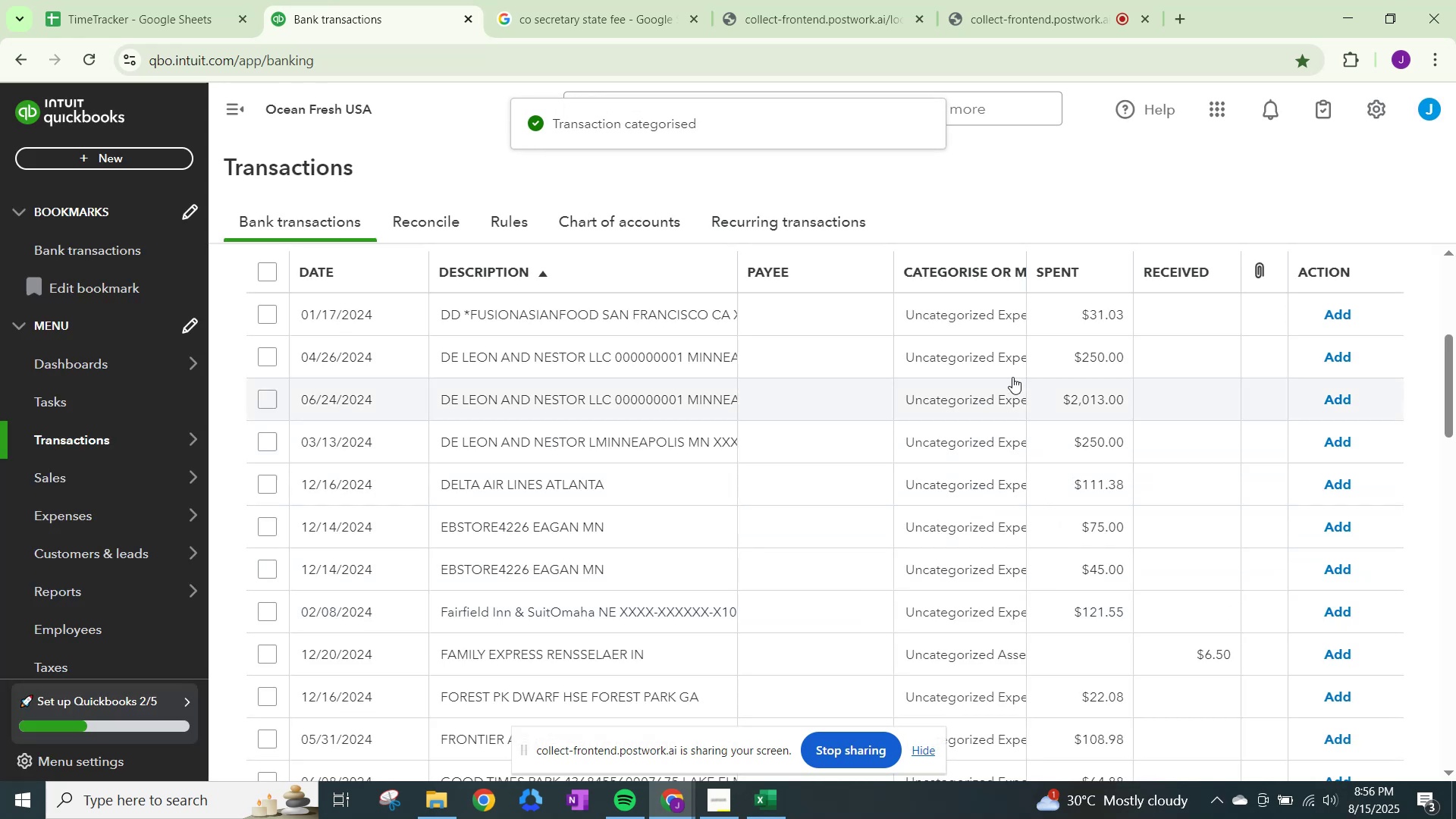 
wait(5.22)
 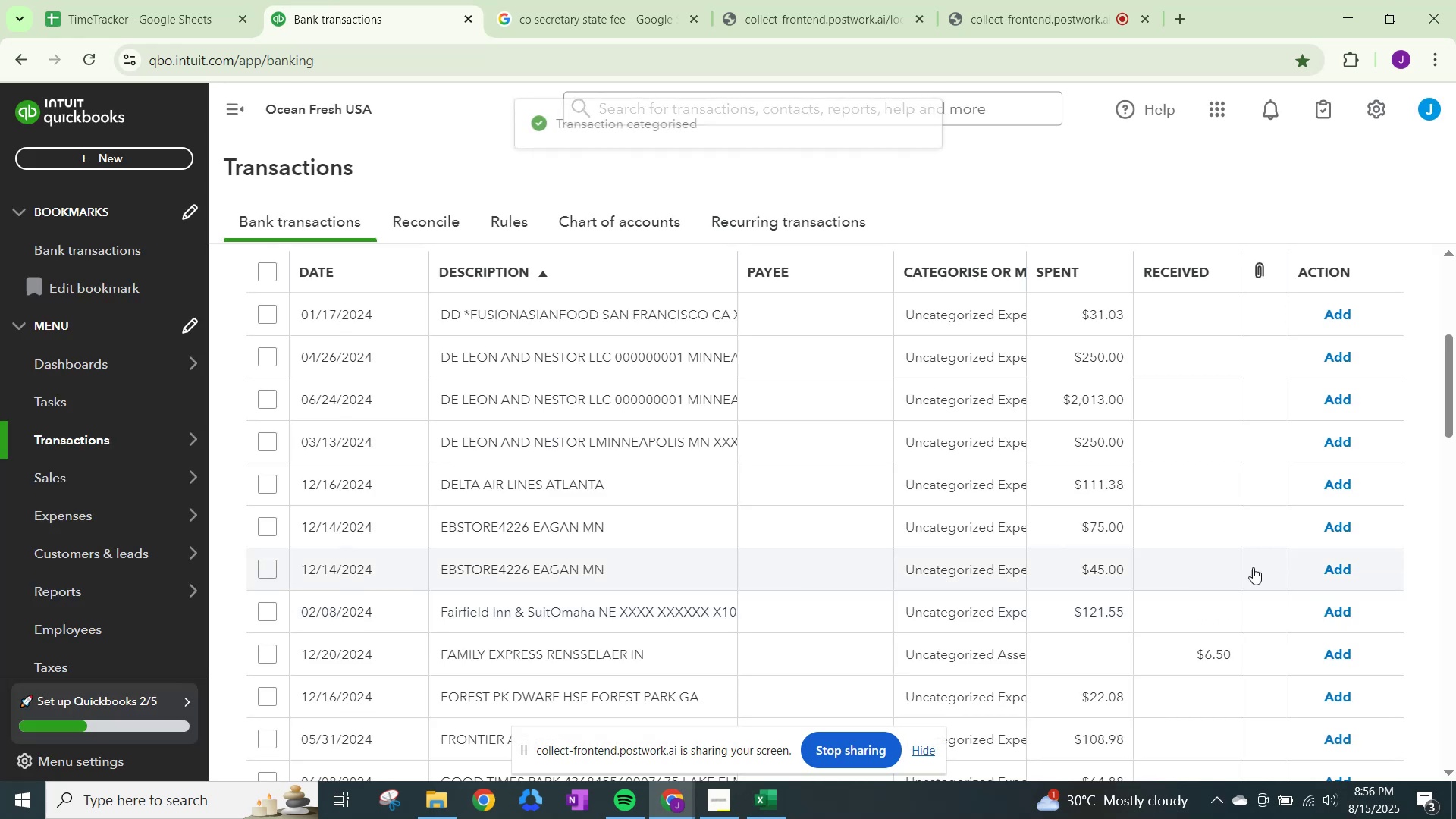 
left_click([934, 307])
 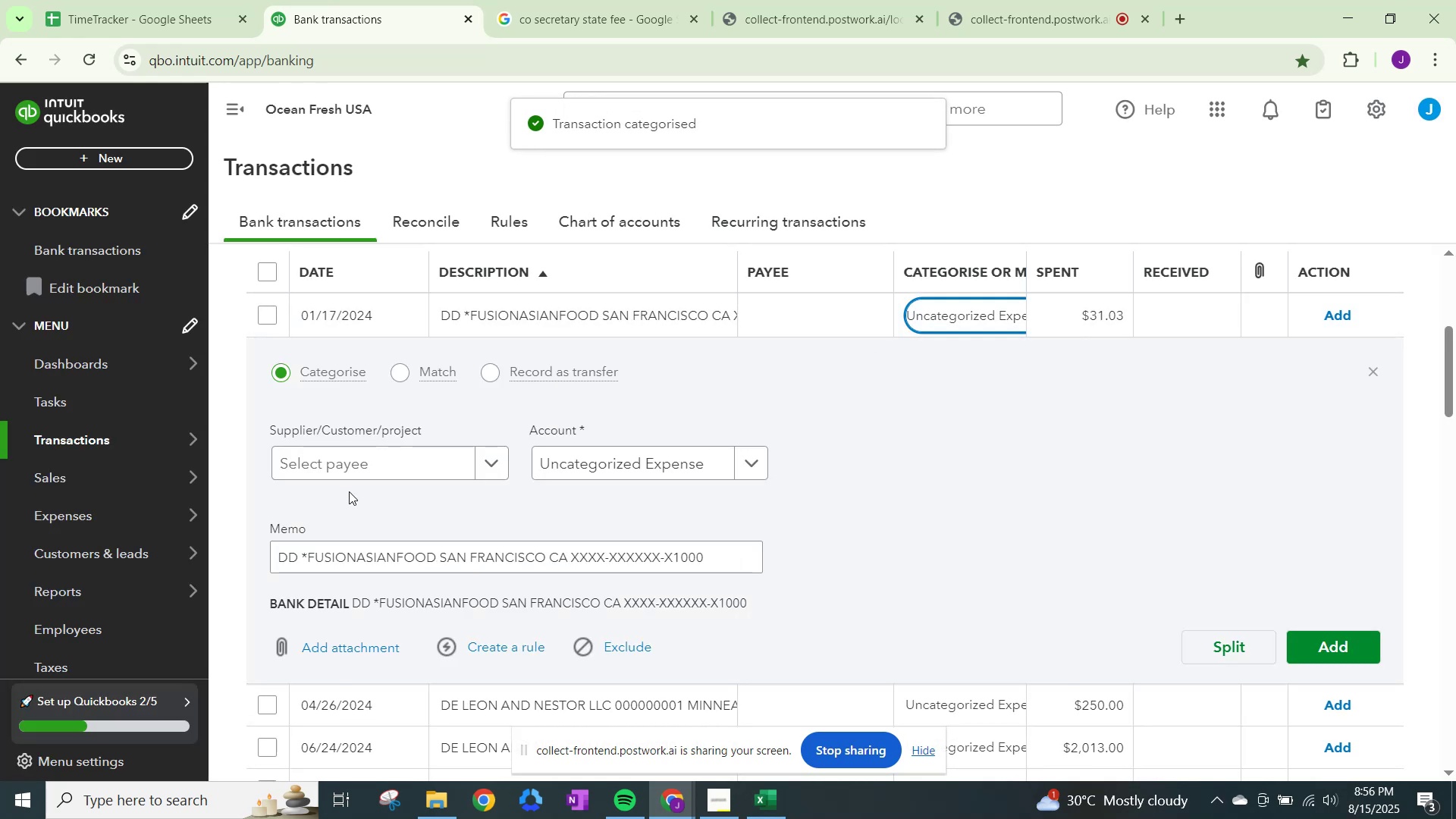 
left_click([363, 469])
 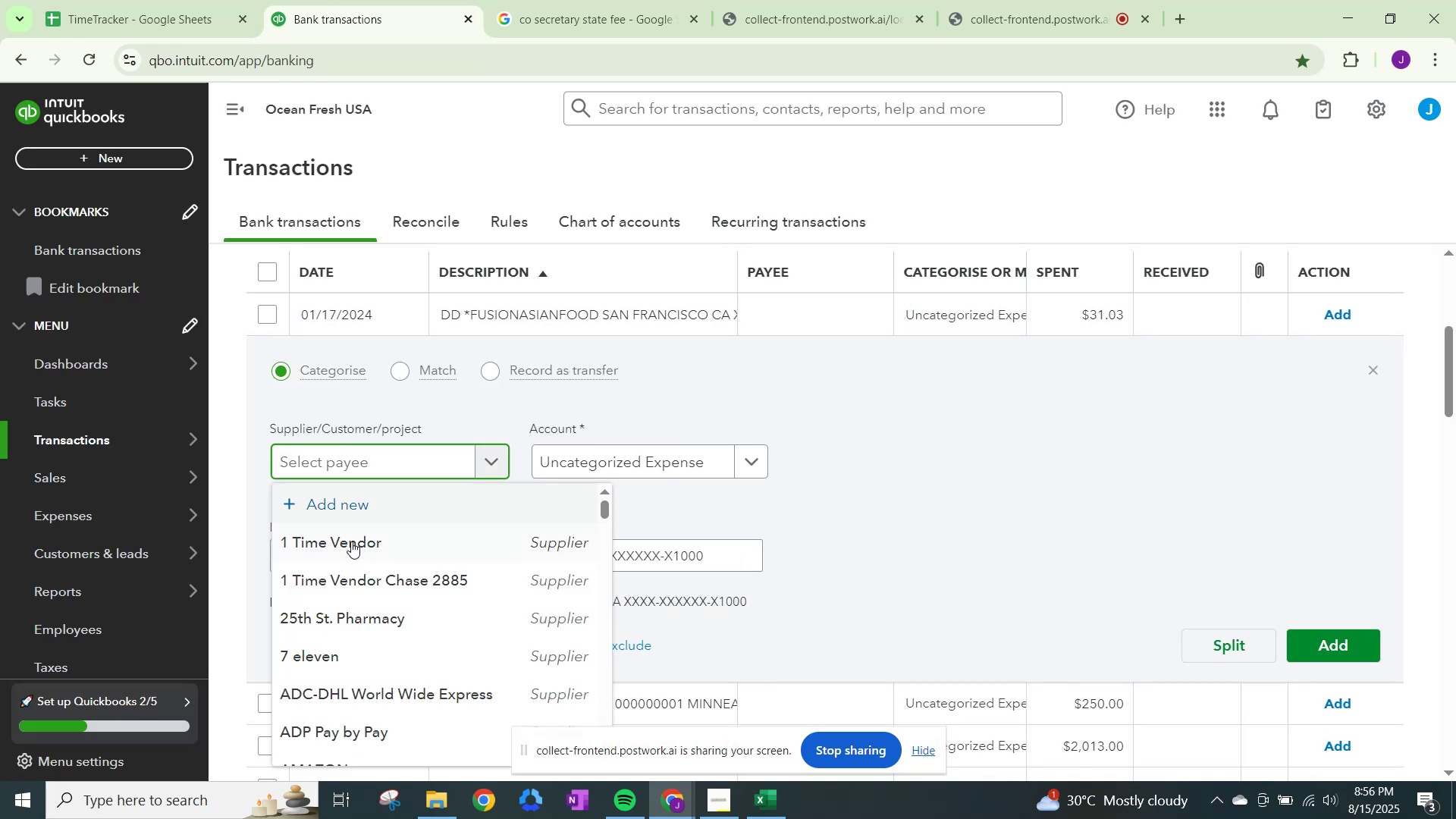 
left_click([349, 544])
 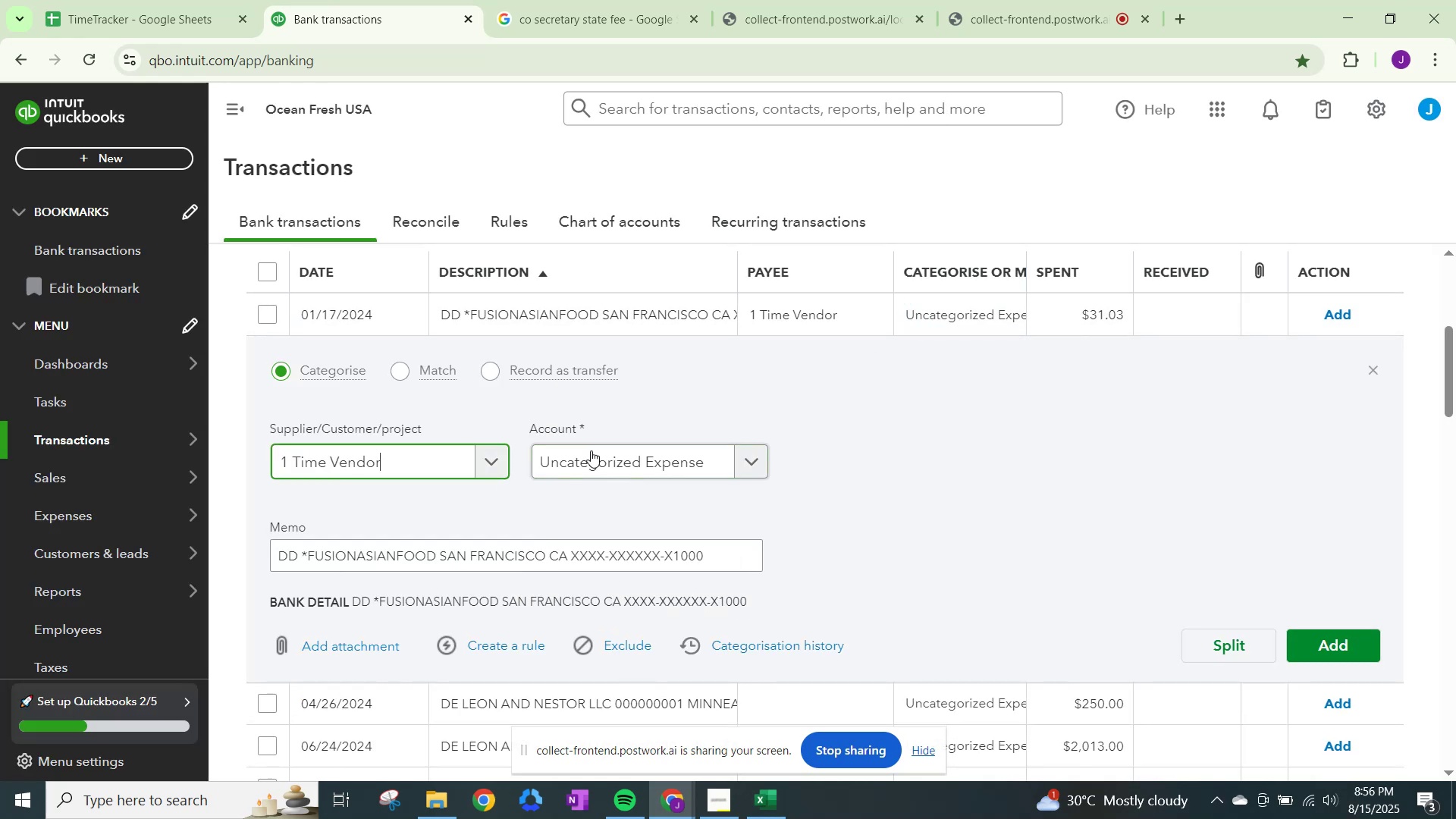 
left_click([607, 444])
 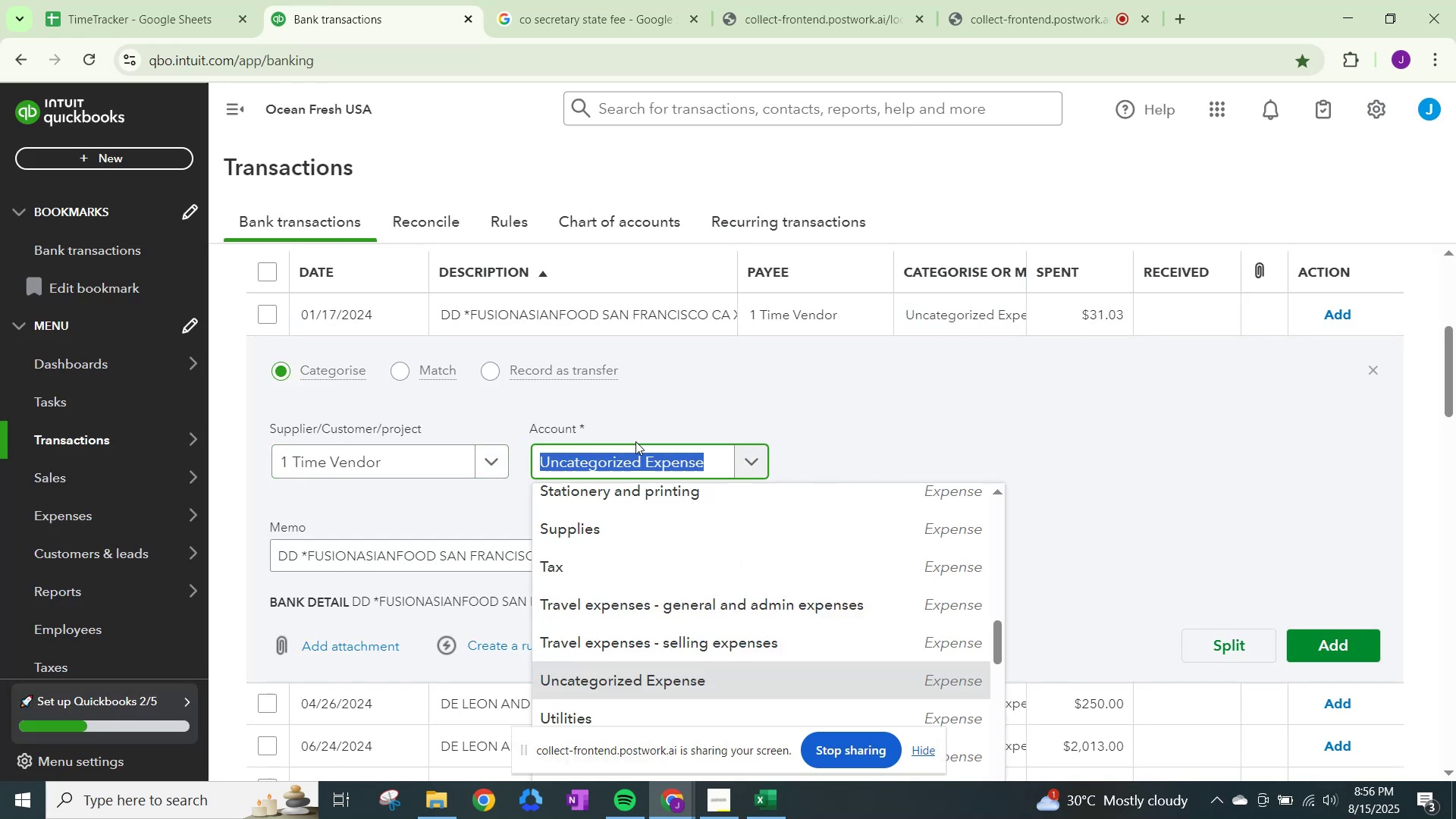 
type(meals)
 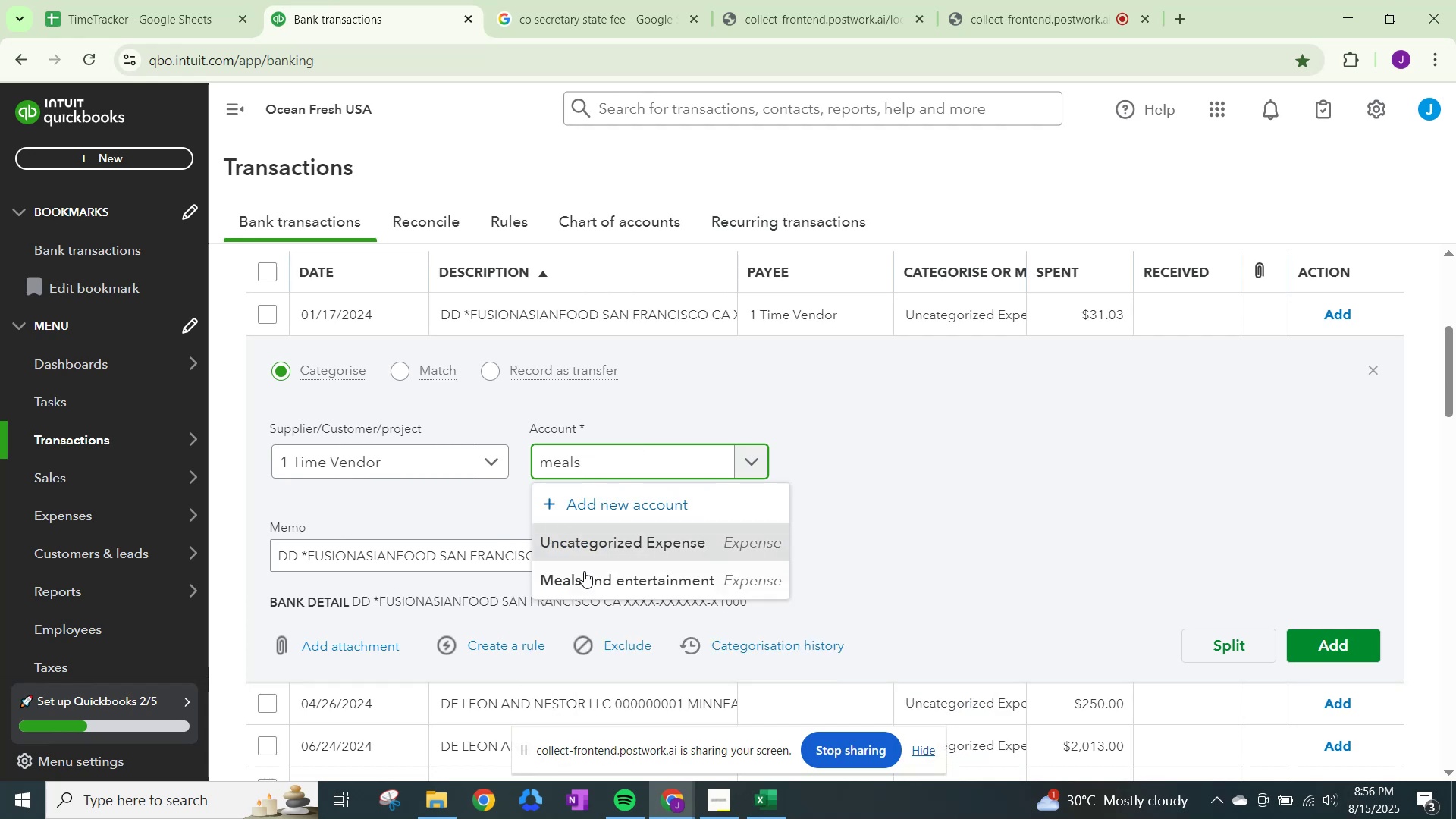 
left_click([600, 582])
 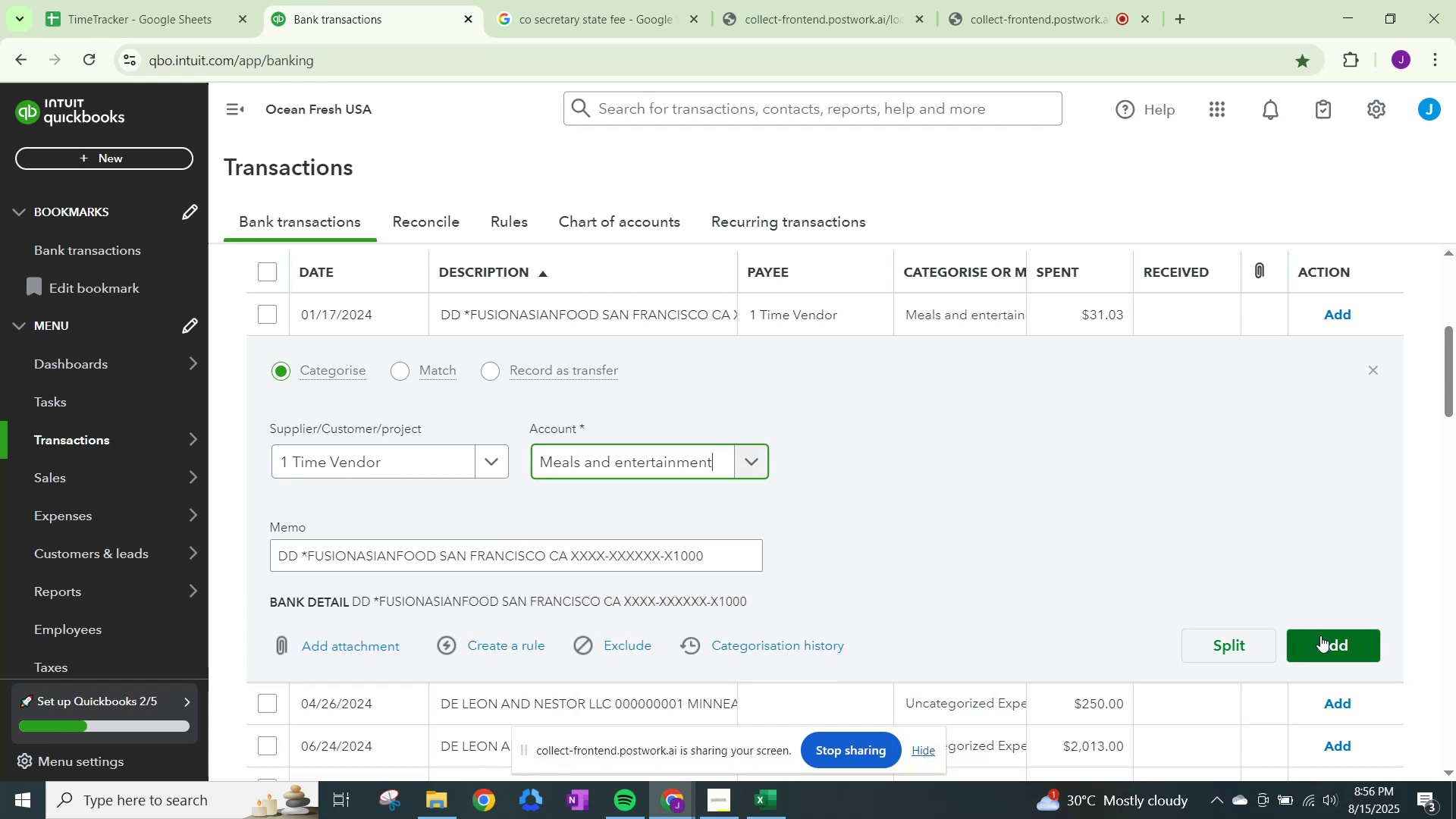 
left_click([1326, 639])
 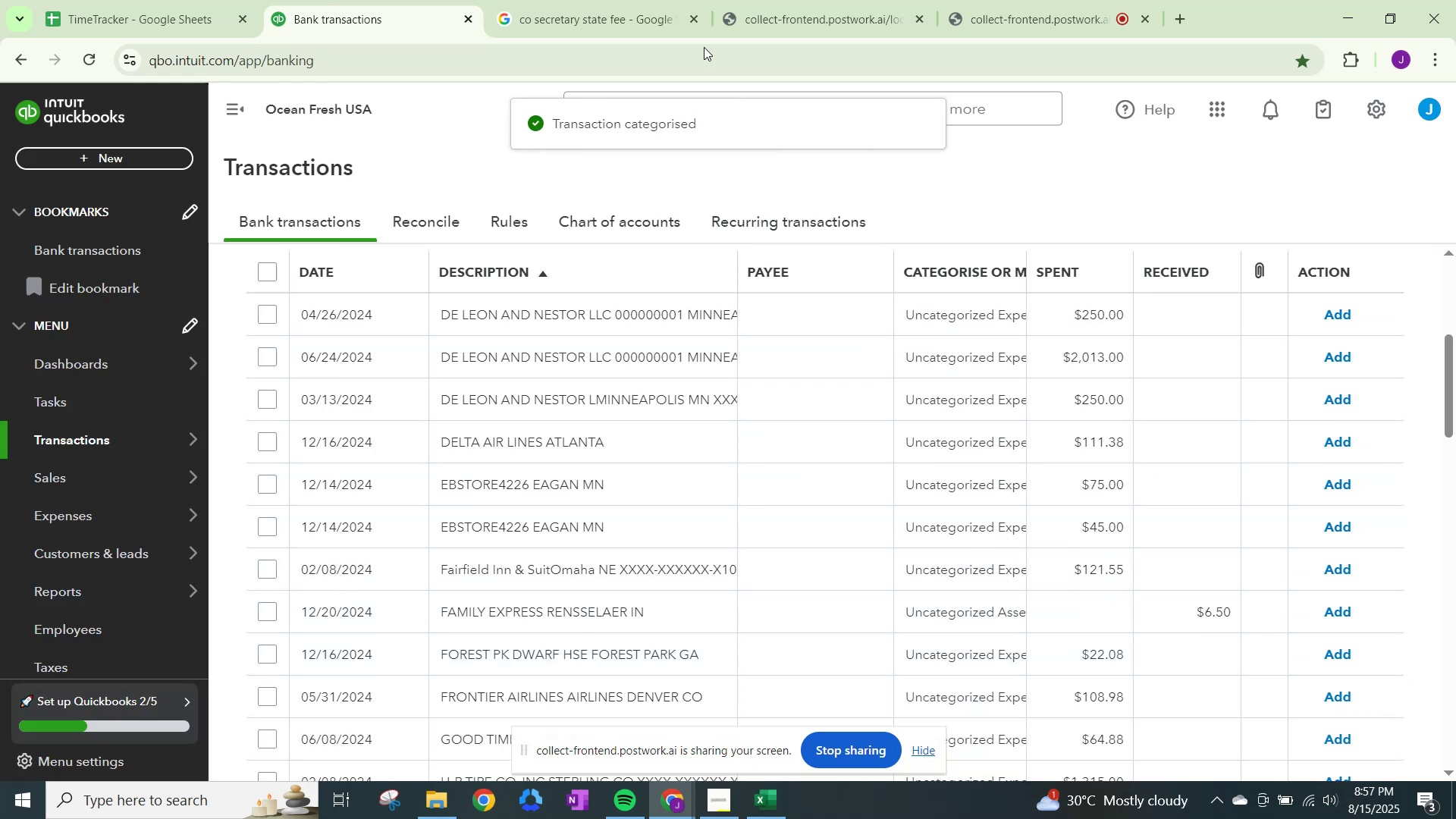 
wait(5.76)
 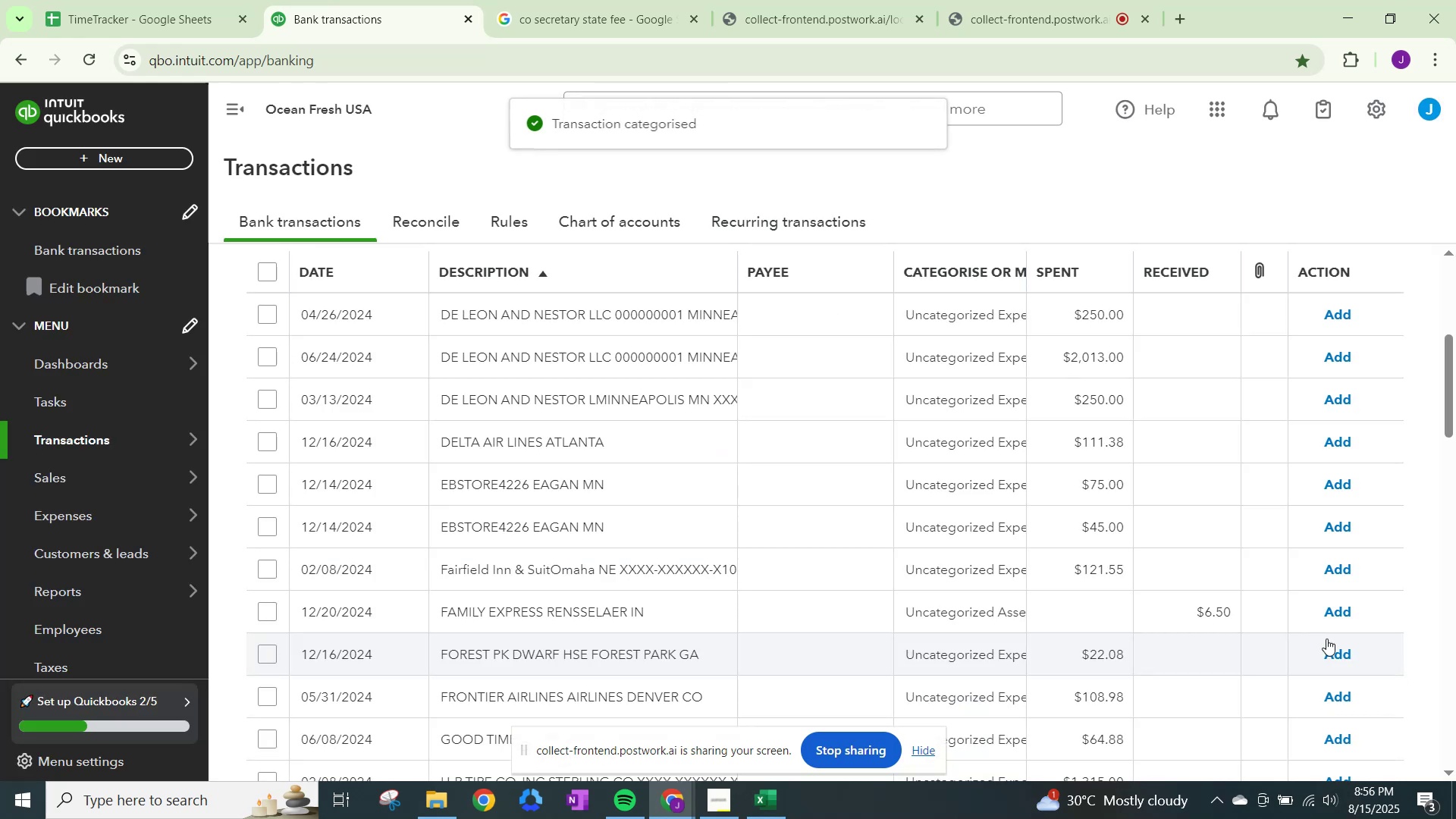 
left_click_drag(start_coordinate=[500, 99], to_coordinate=[39, 37])
 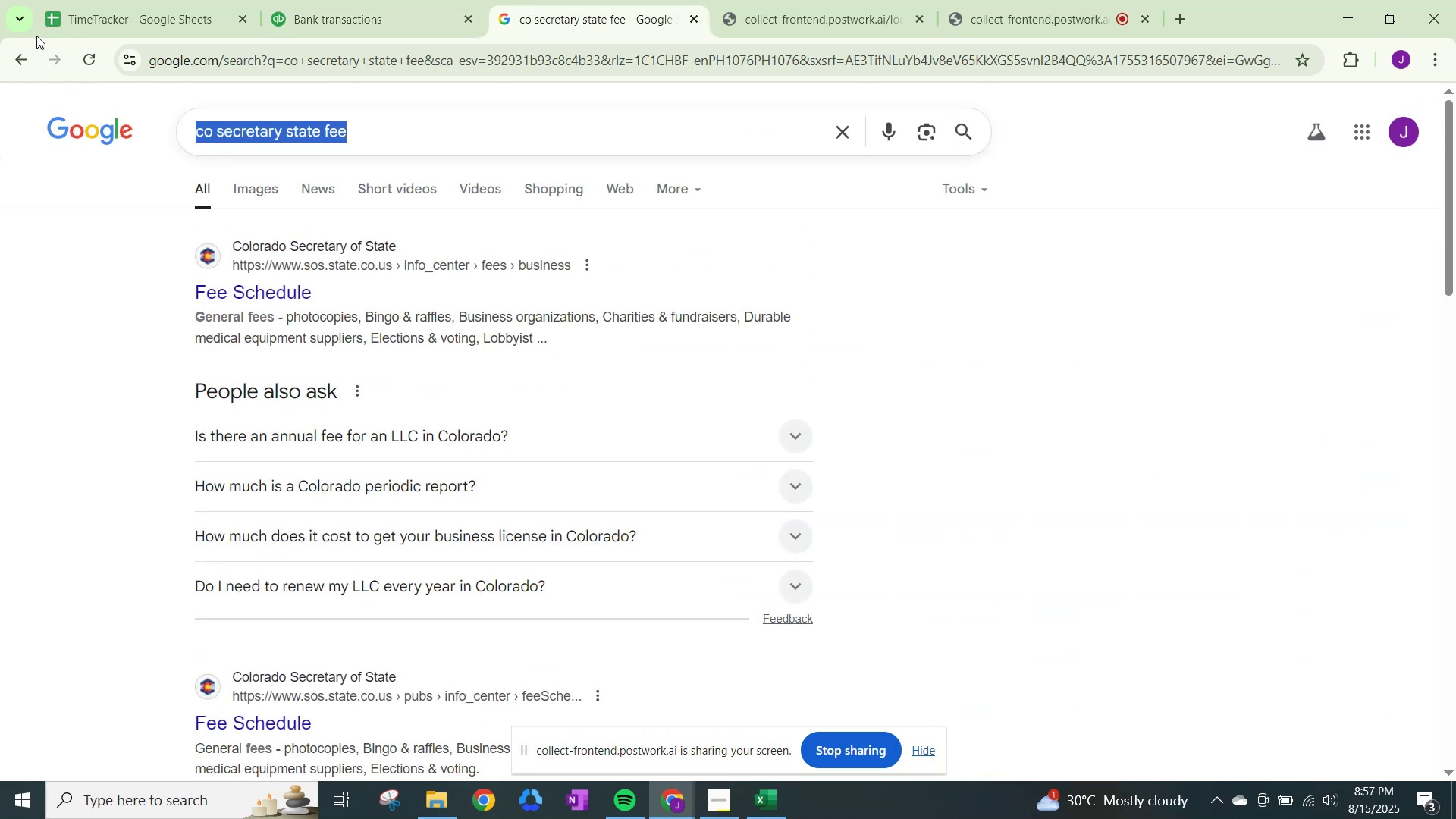 
type(de leon and nes)
 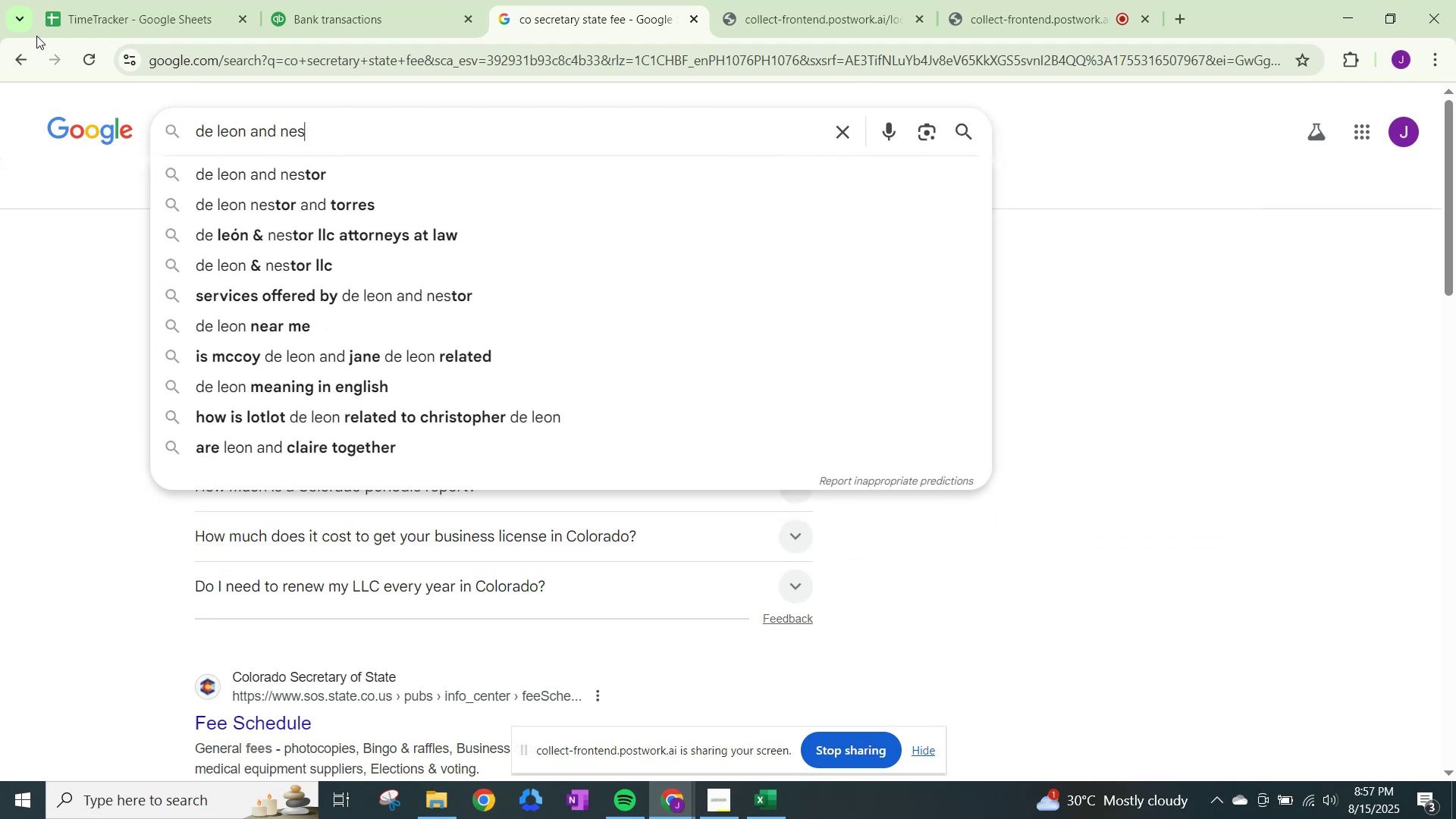 
key(ArrowDown)
 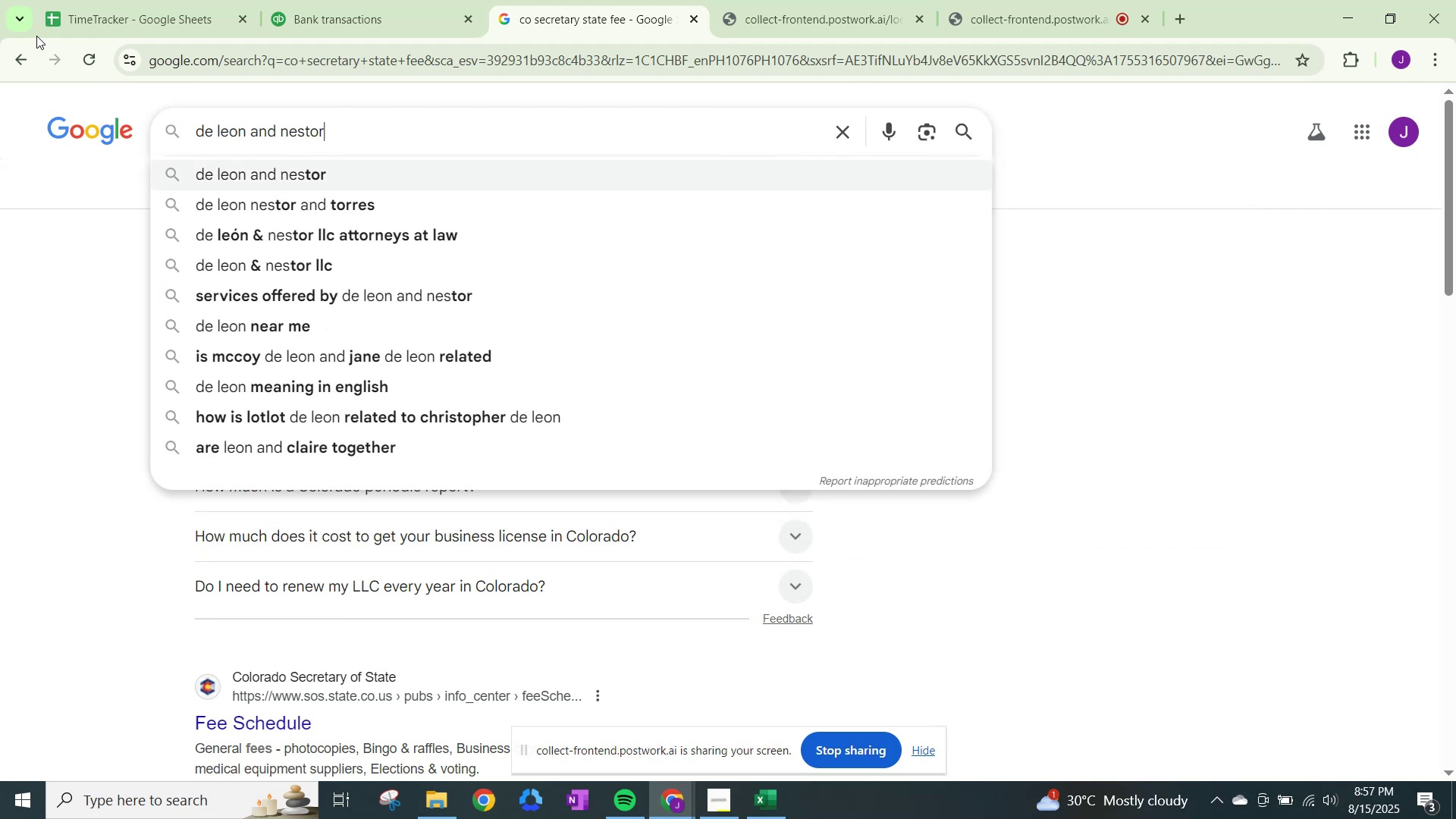 
key(Enter)
 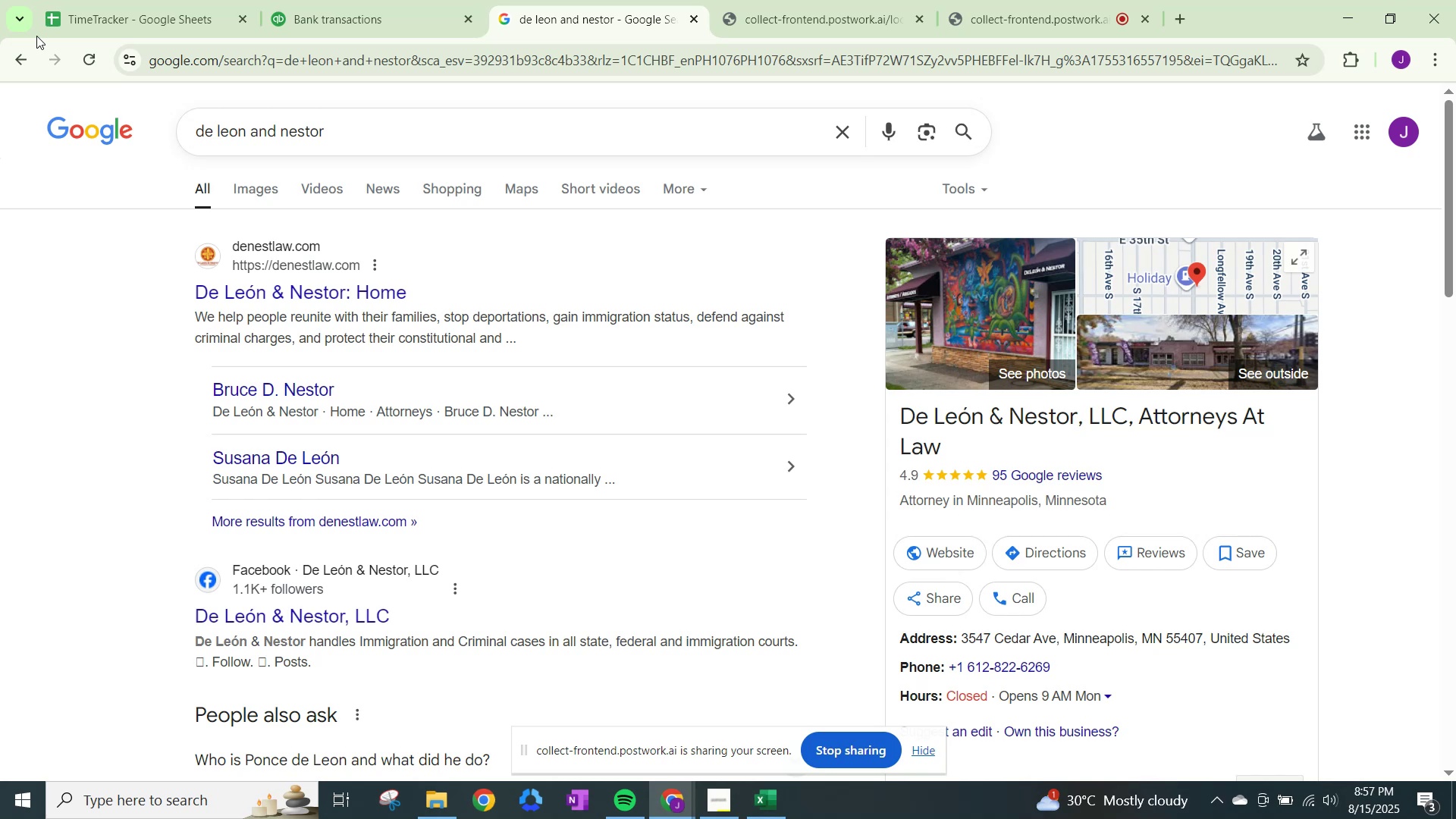 
wait(13.84)
 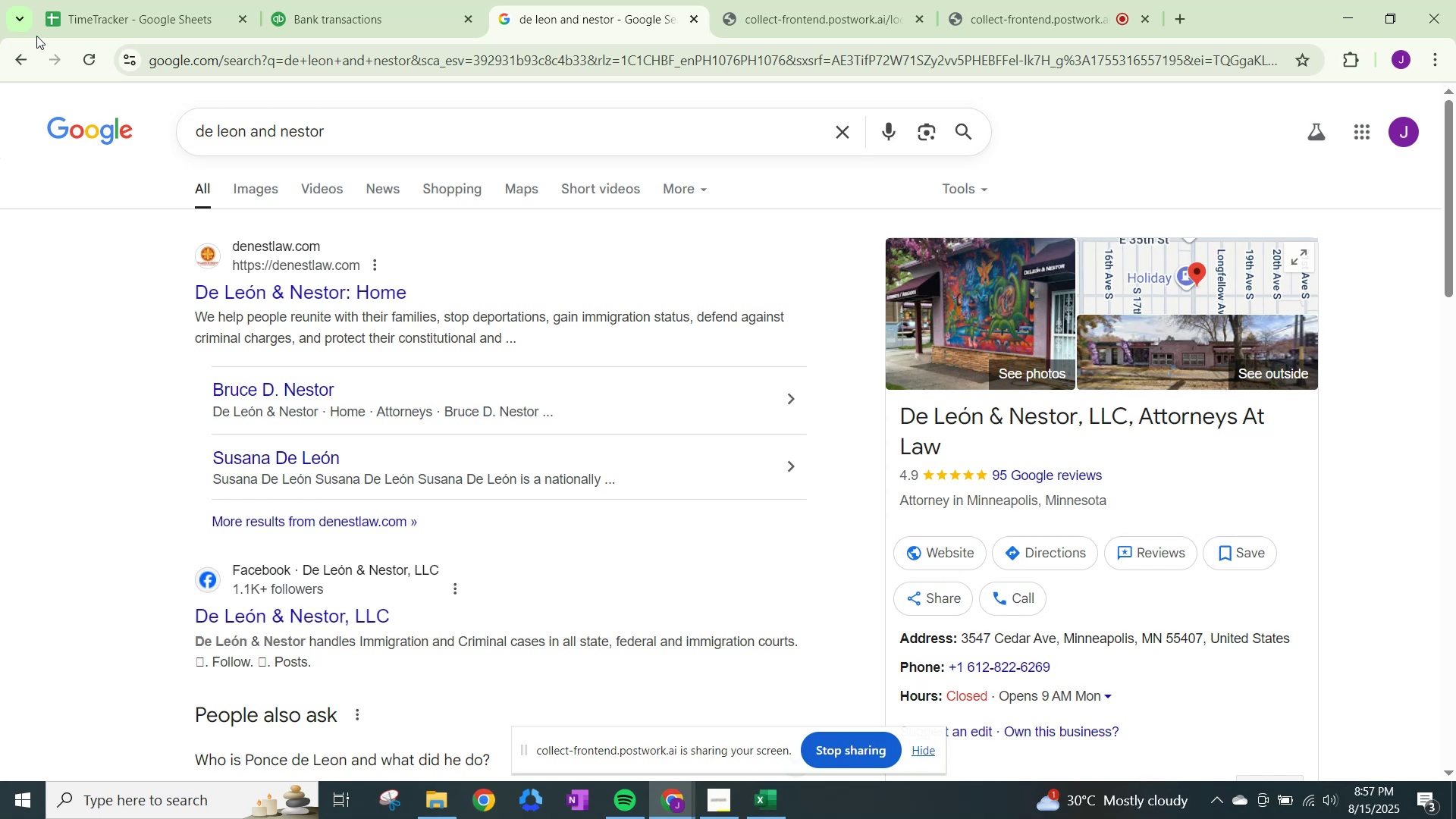 
left_click([394, 0])
 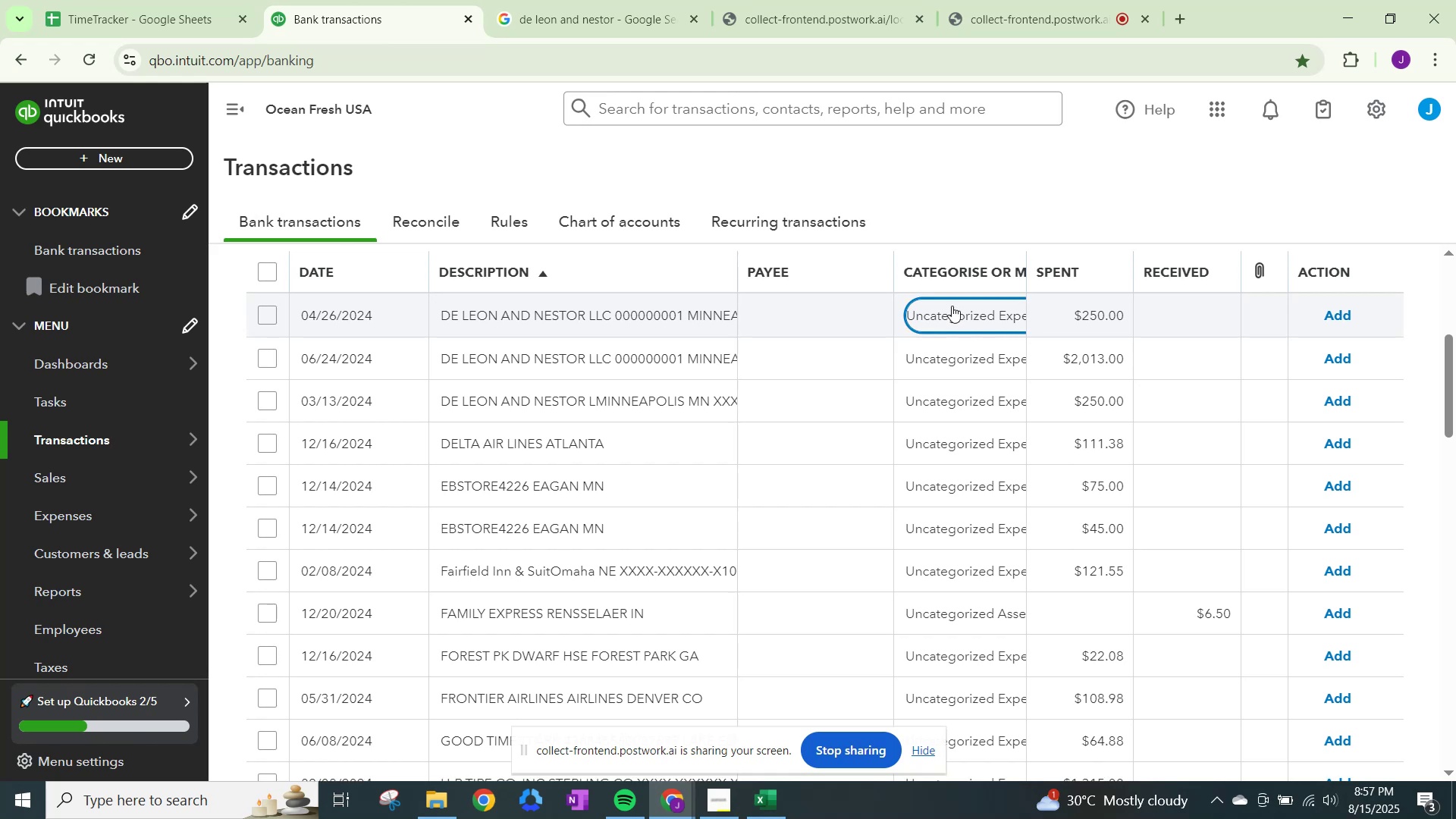 
left_click([413, 473])
 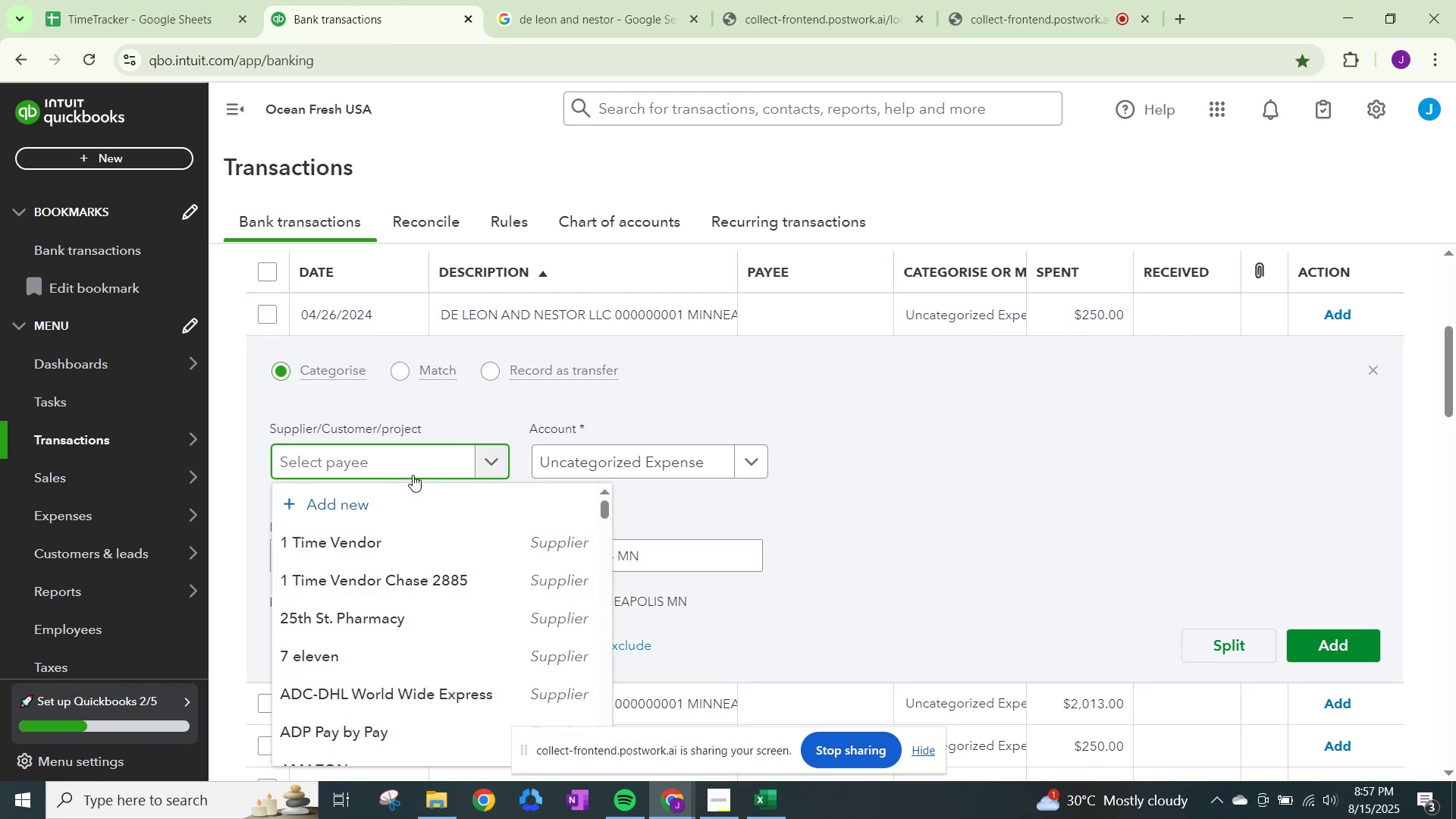 
type(De leon and Nestr)
key(Backspace)
type(or)
 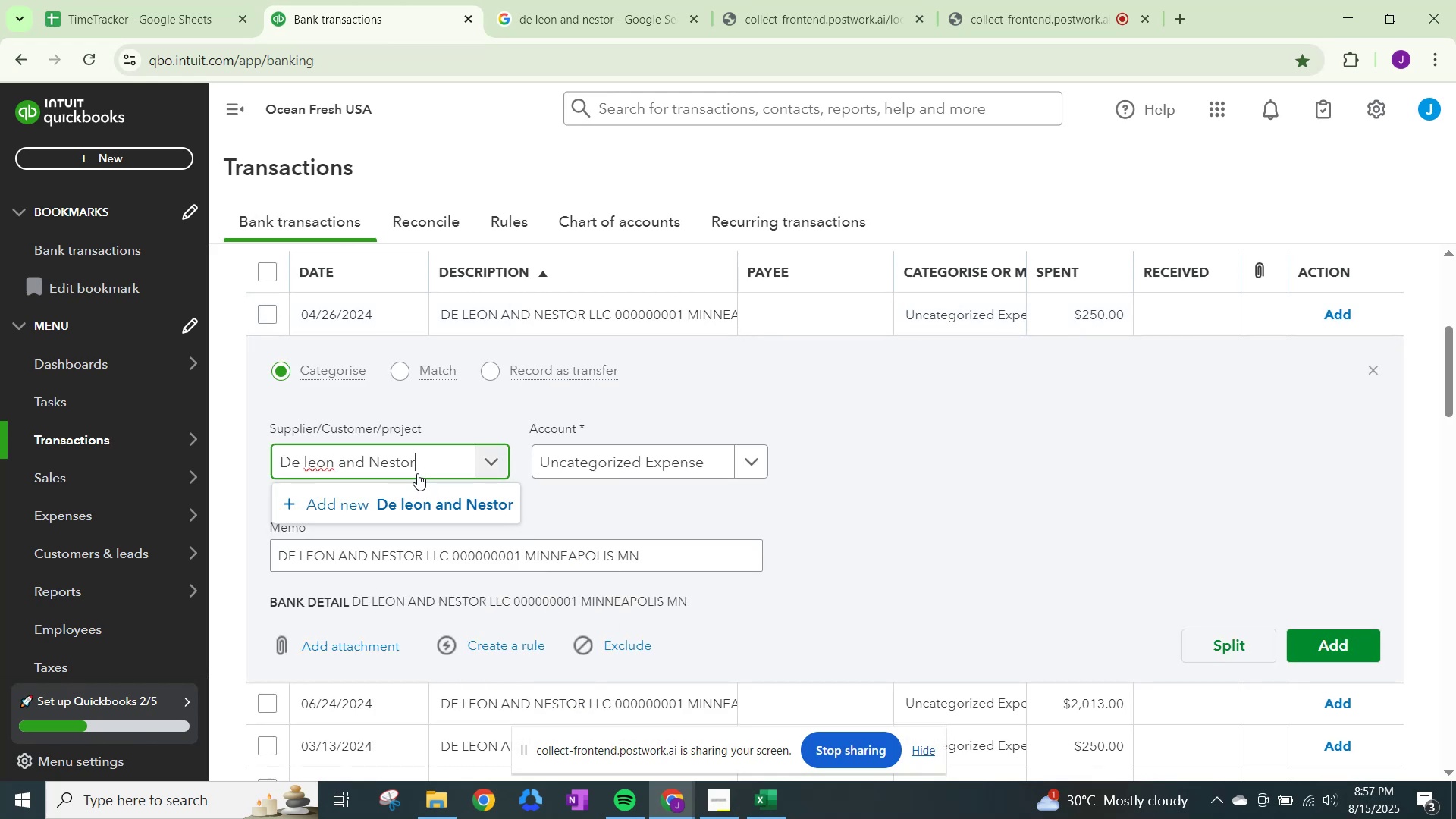 
left_click([425, 502])
 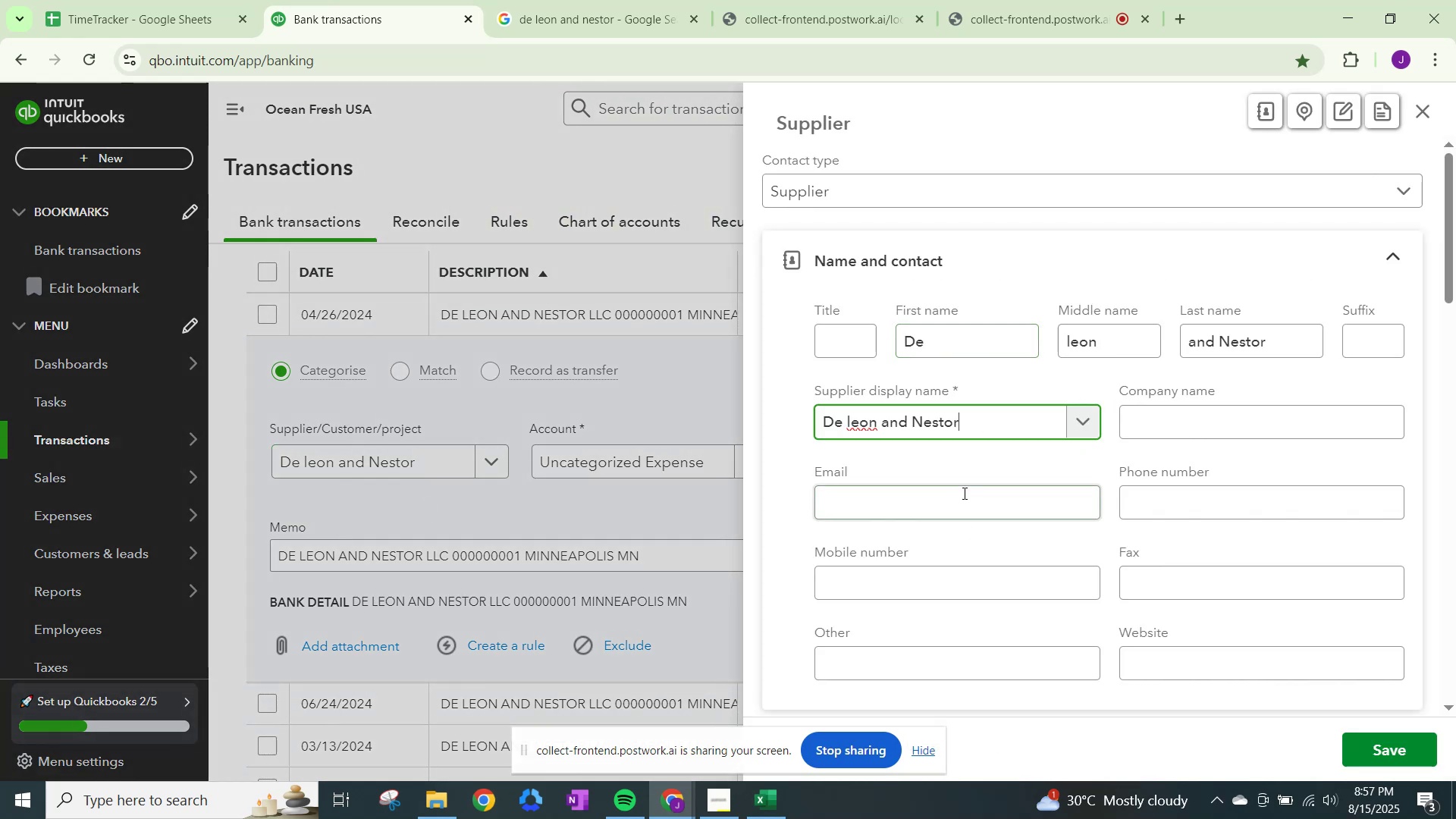 
left_click([588, 0])
 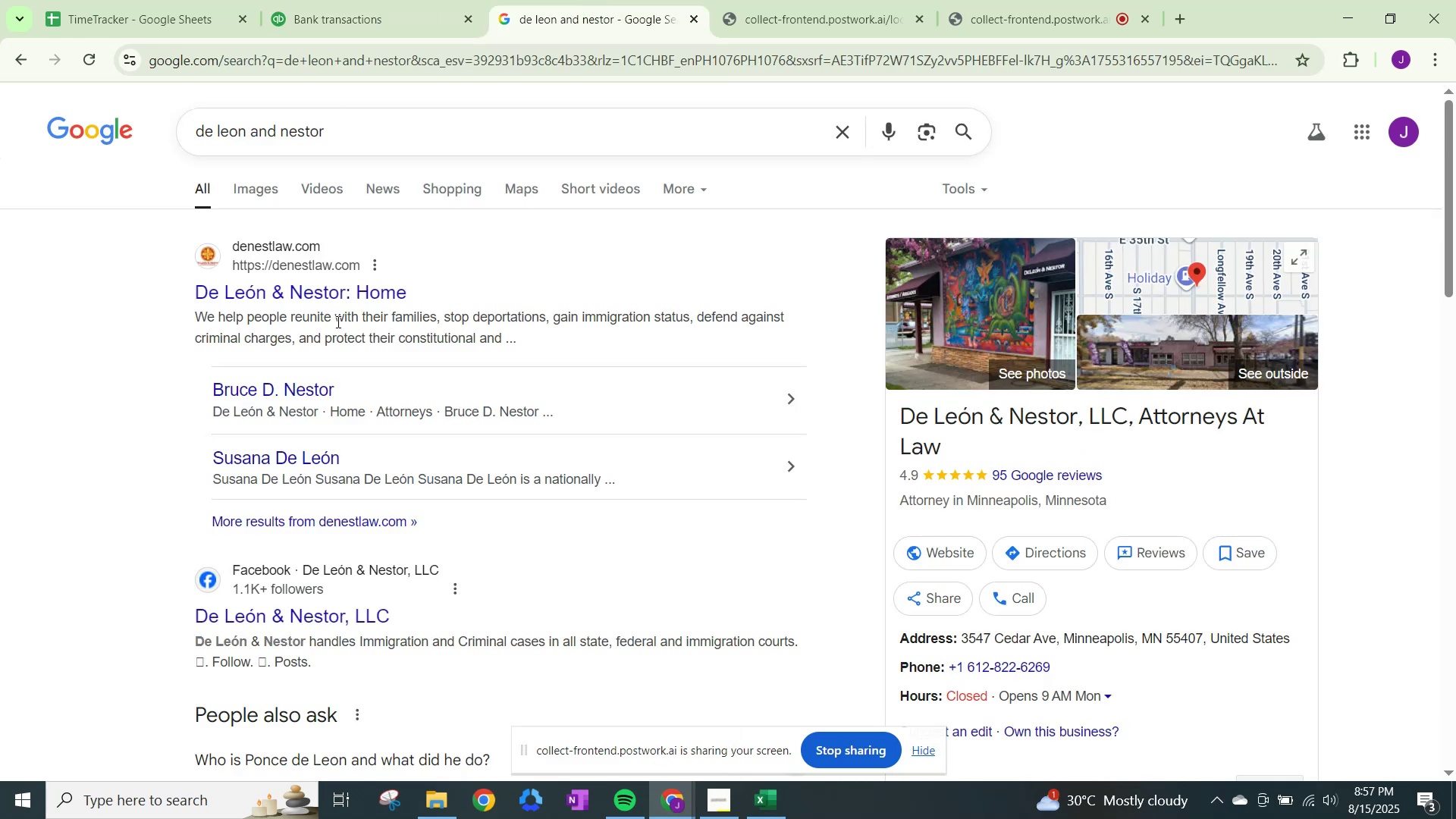 
wait(8.11)
 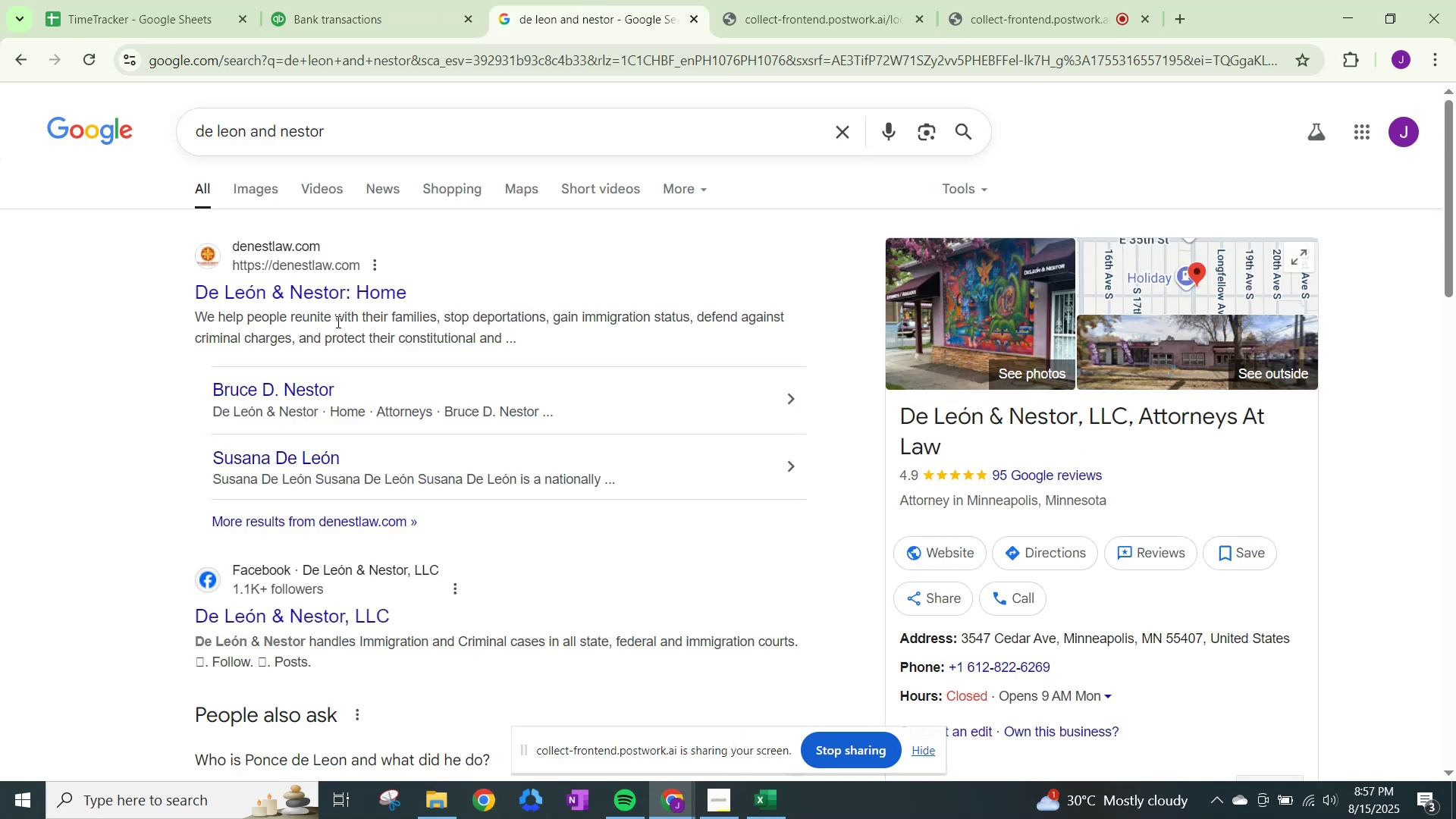 
left_click([772, 1])
 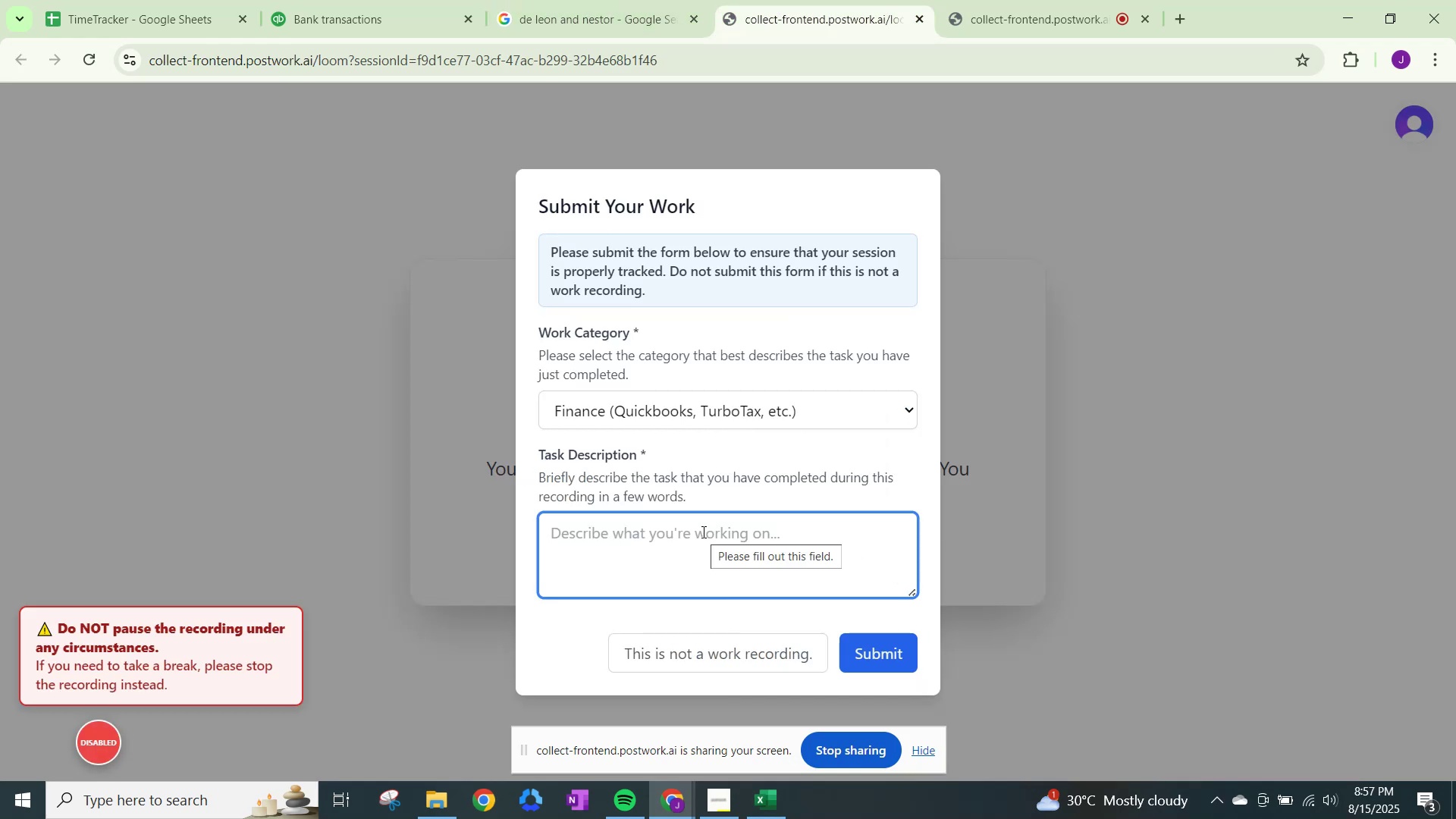 
wait(7.17)
 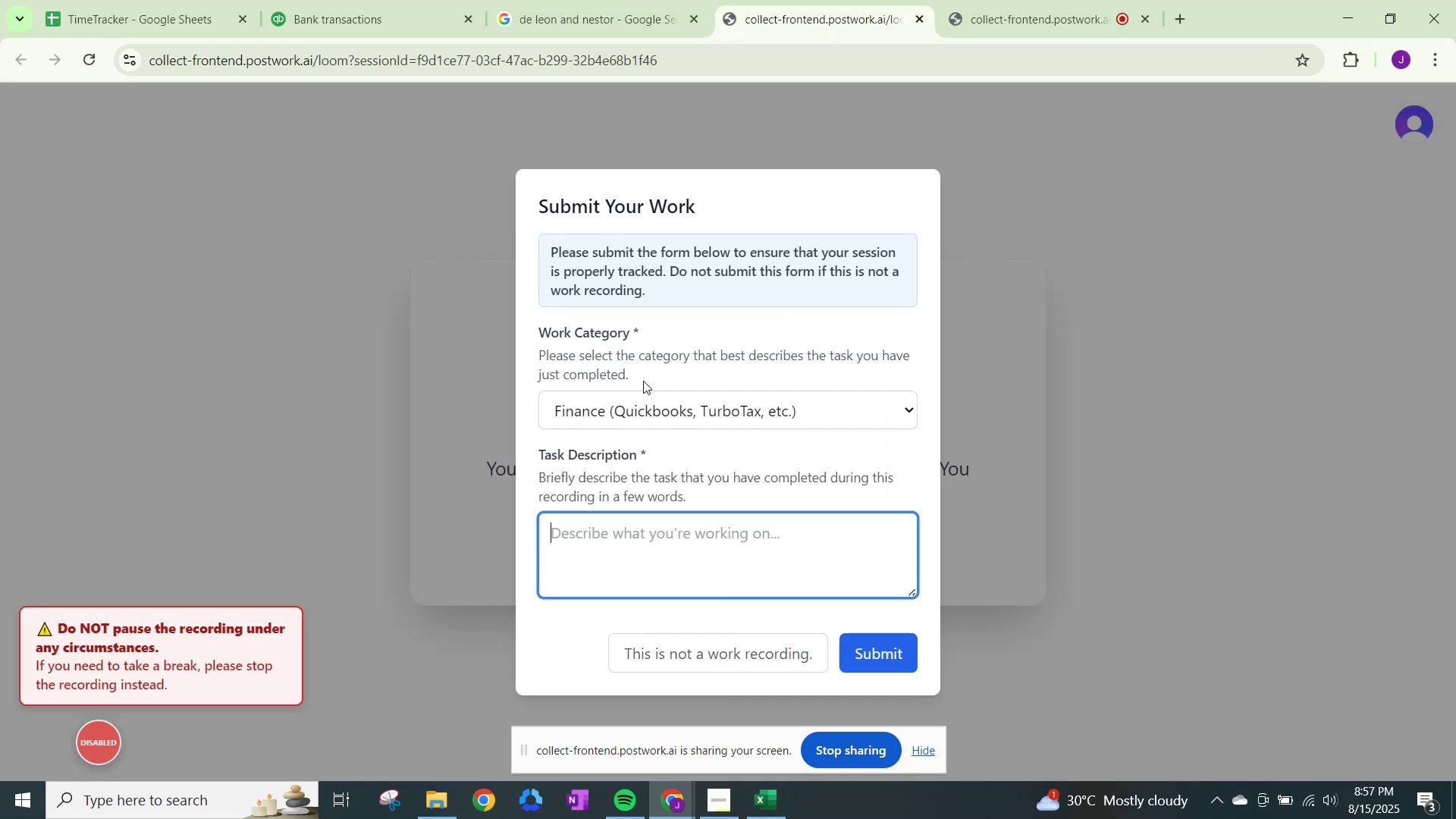 
type(Fi)
key(Backspace)
key(Backspace)
key(Backspace)
type(o)
key(Backspace)
type(OCe)
key(Backspace)
key(Backspace)
type(cean Fresh)
 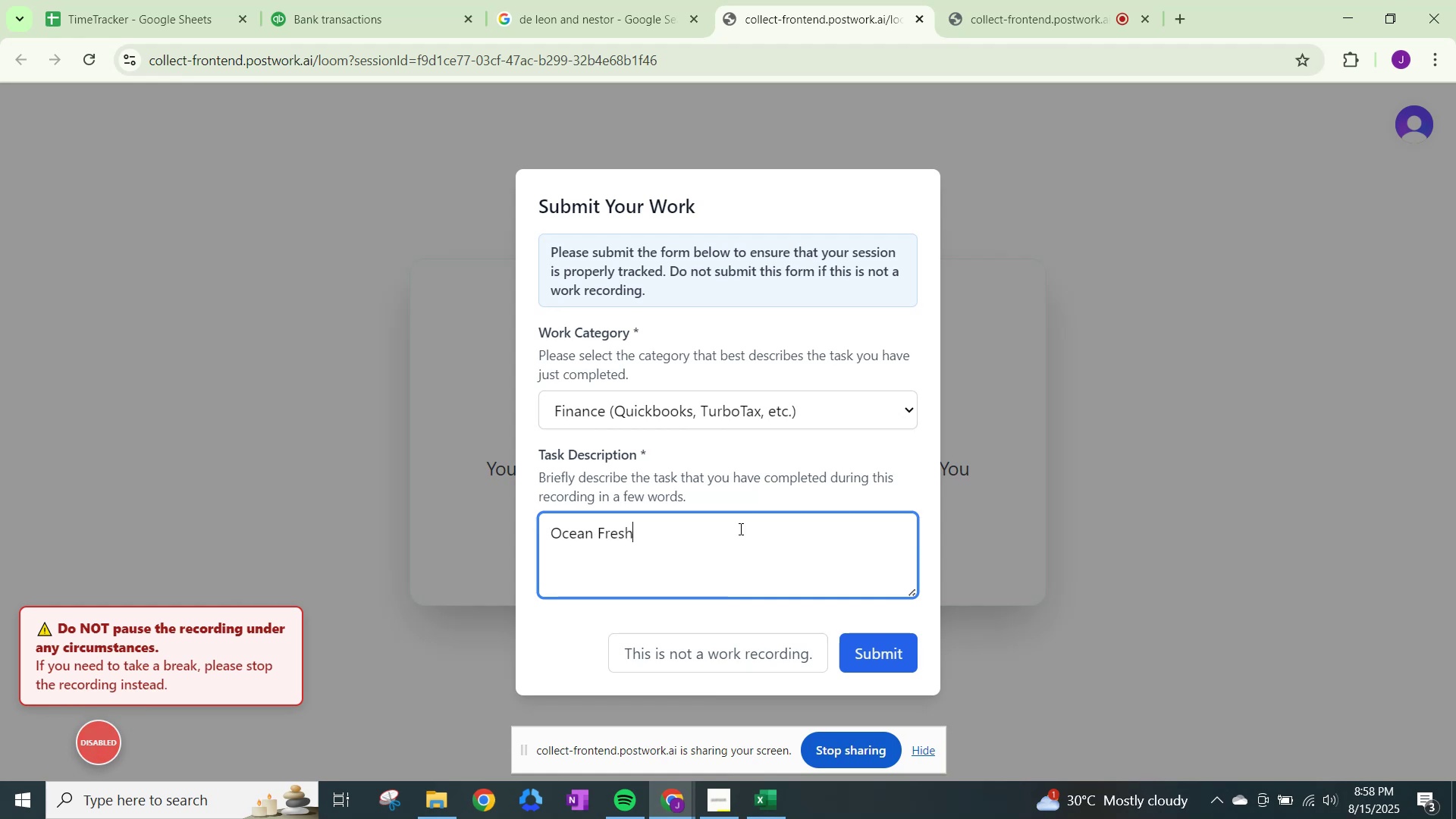 
type( USA)
 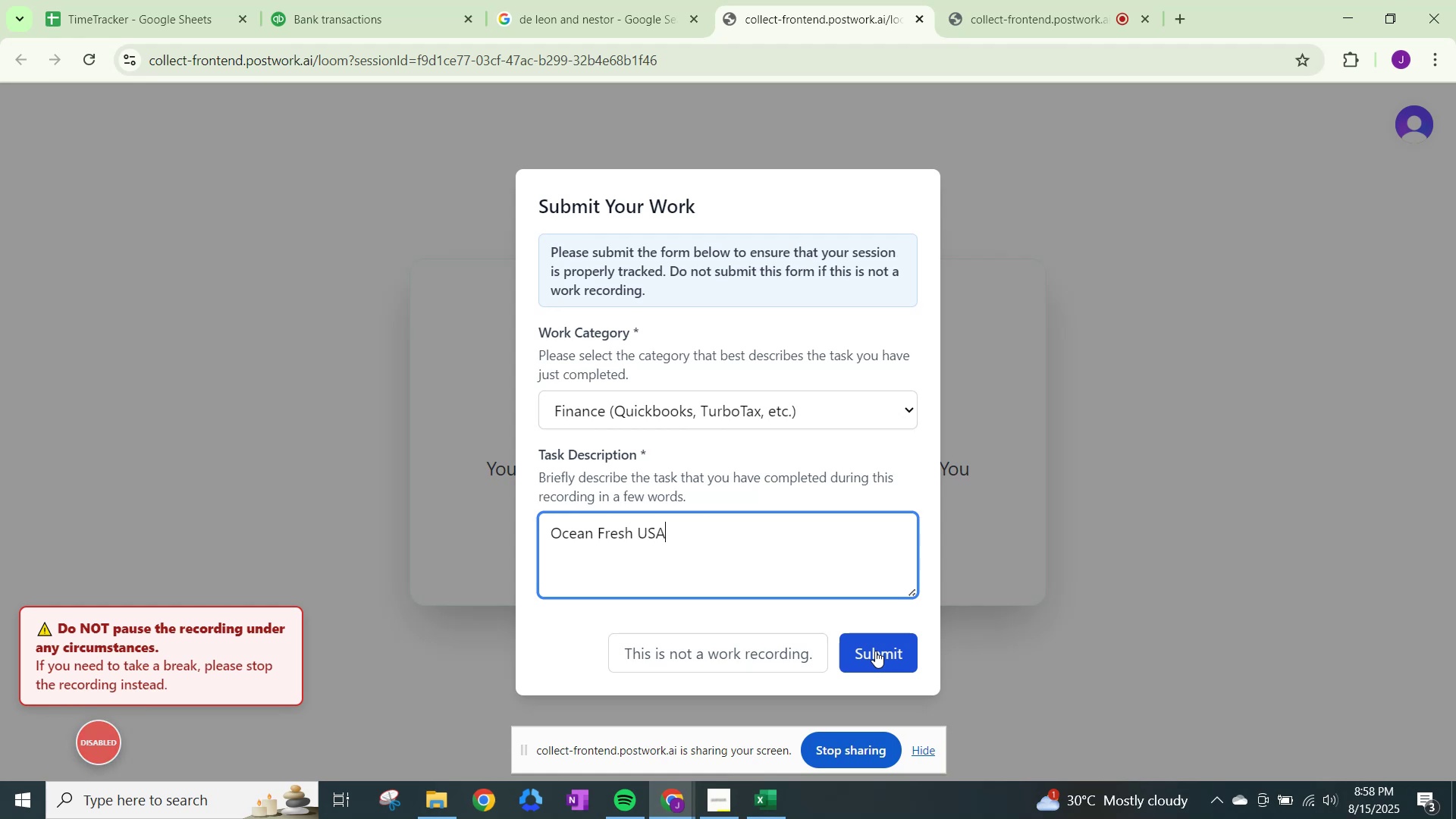 
wait(8.32)
 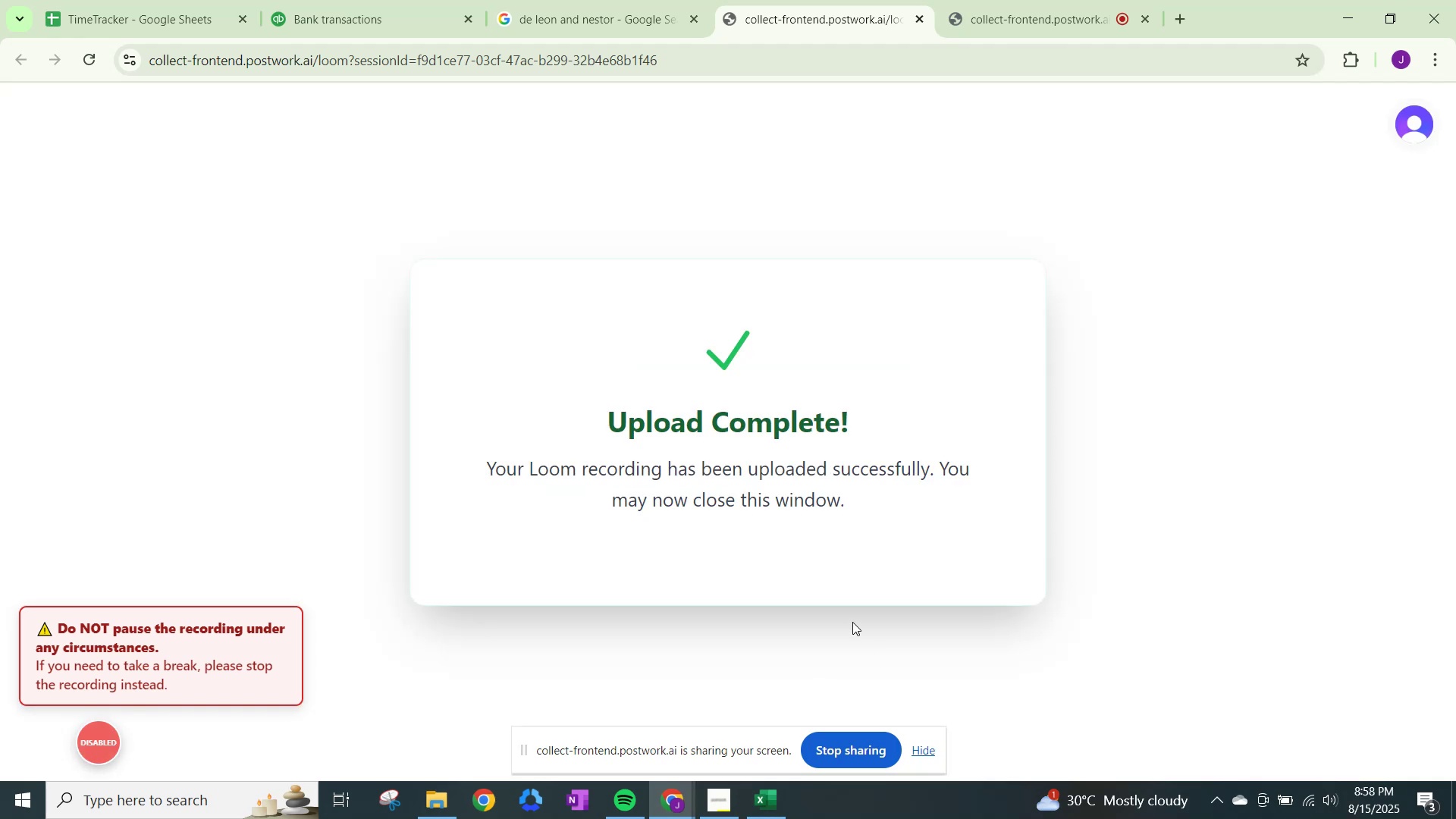 
left_click([923, 15])
 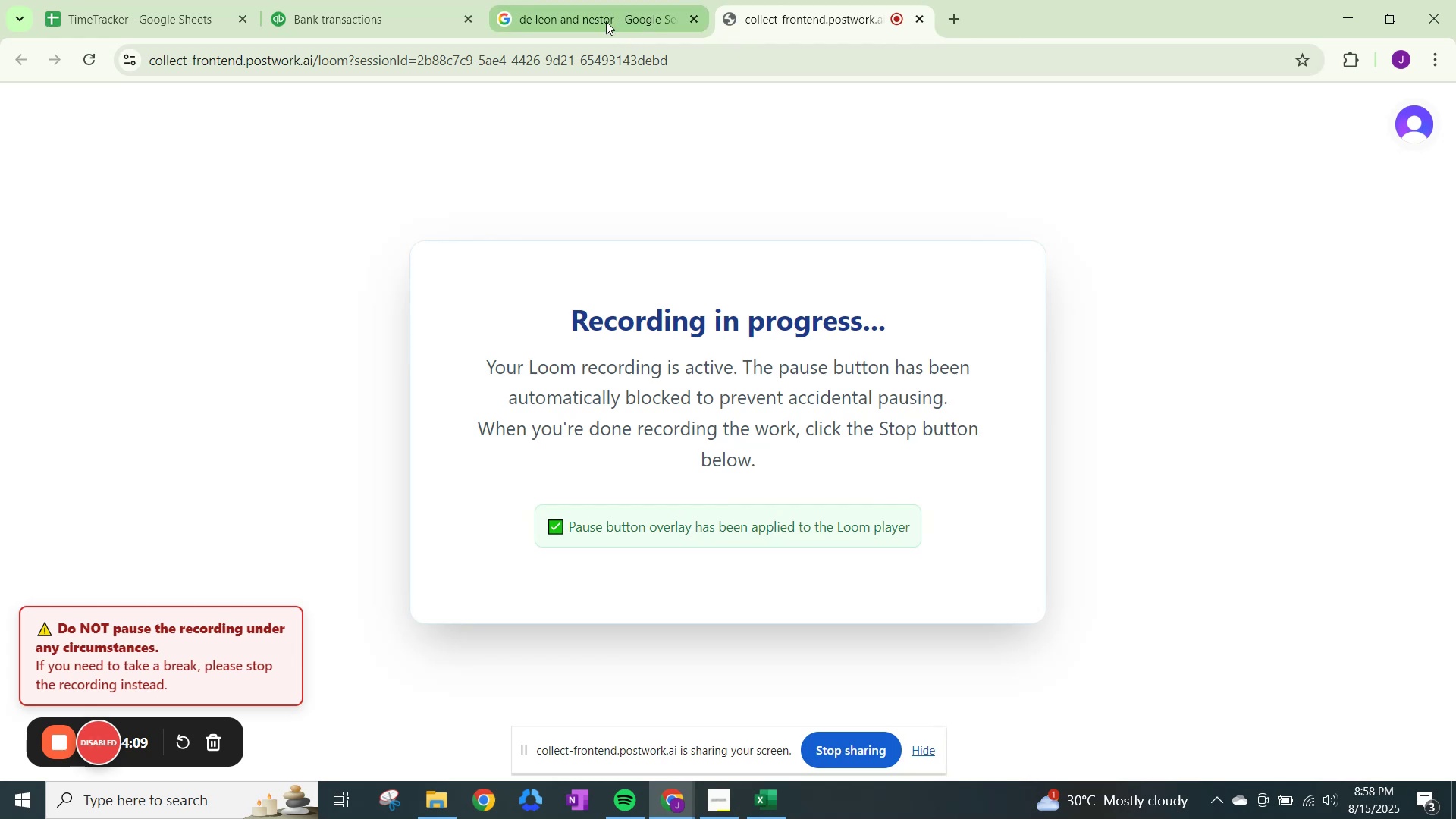 
left_click([585, 0])
 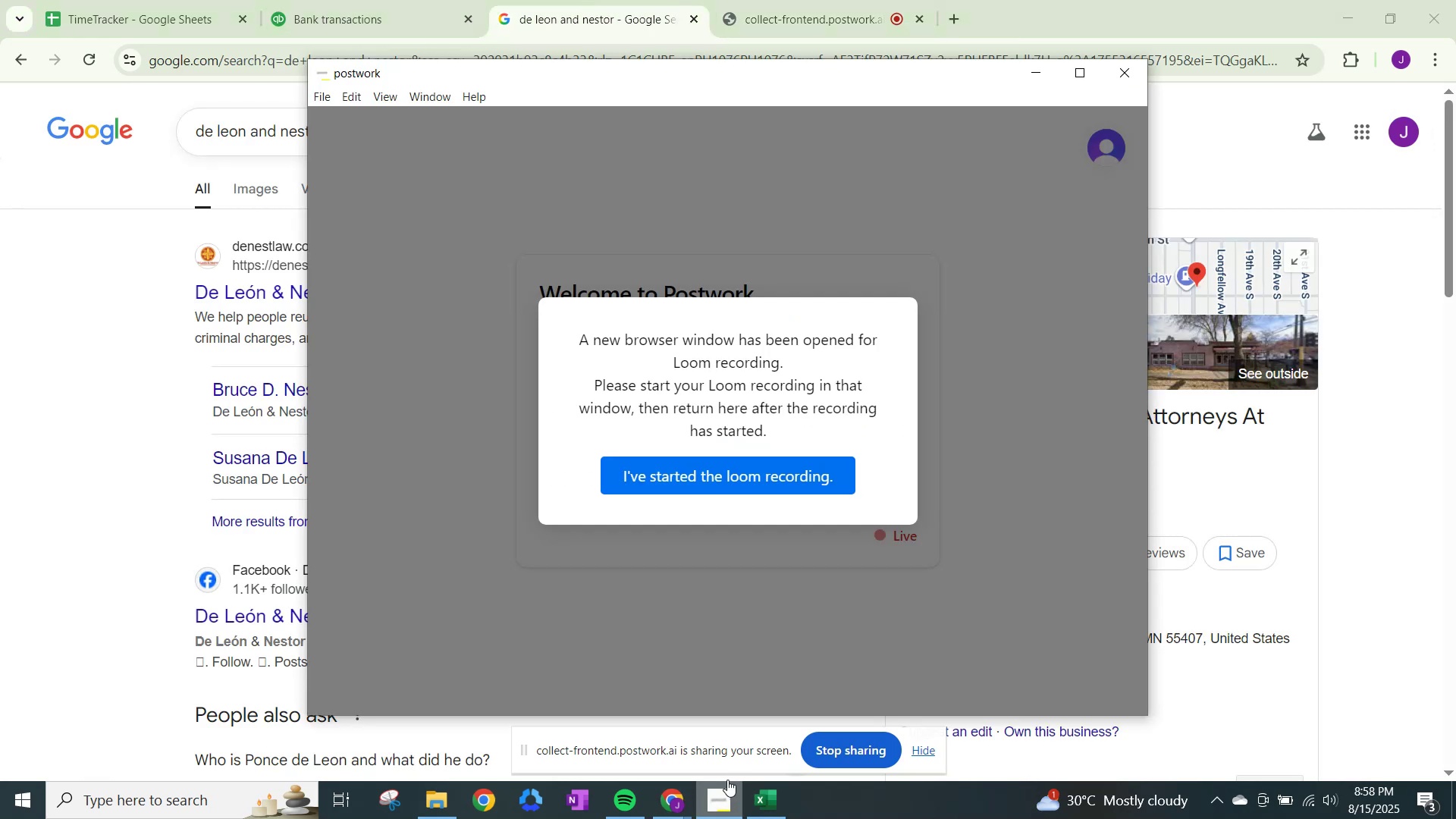 
left_click([718, 474])
 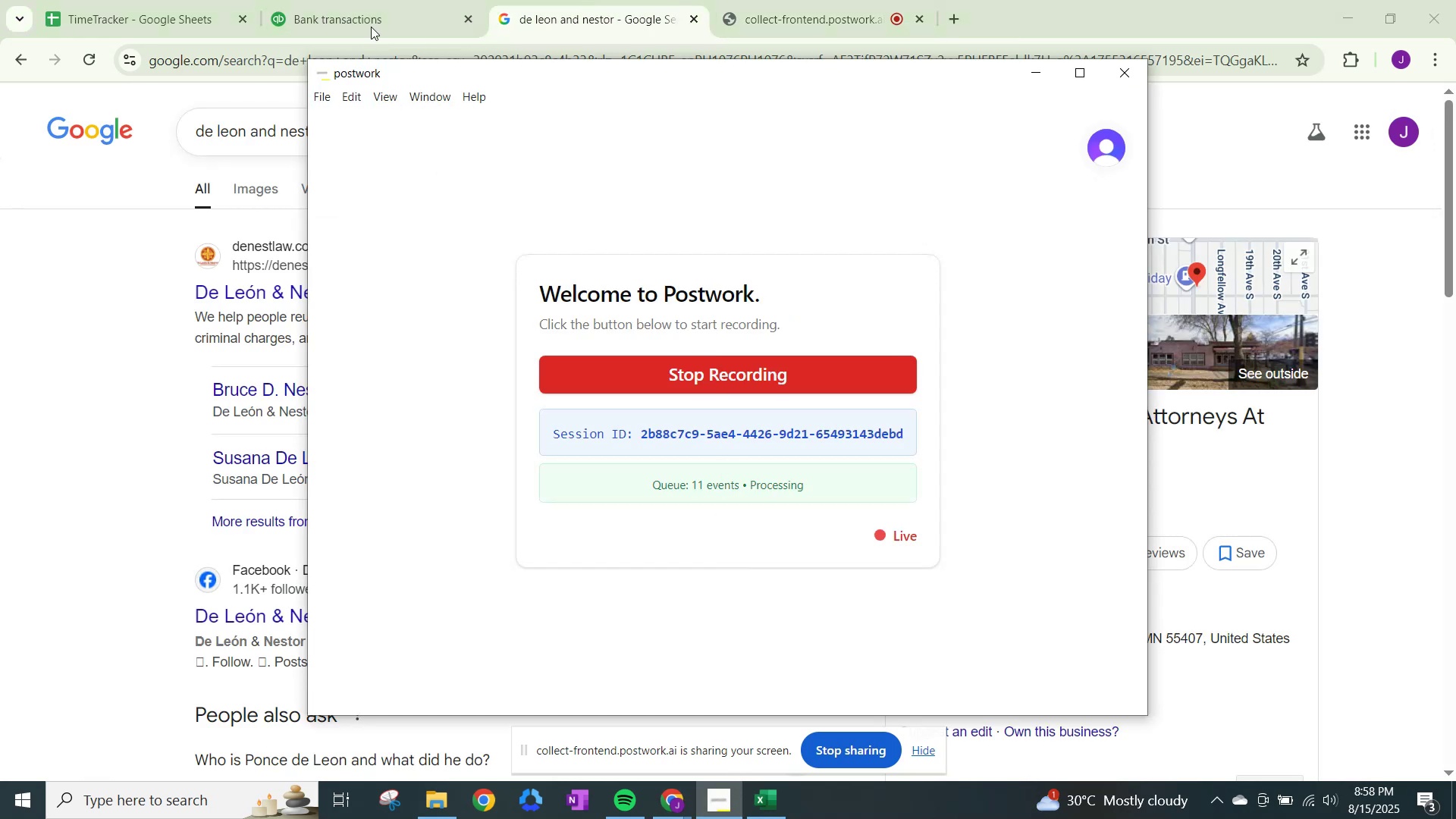 
left_click([371, 0])
 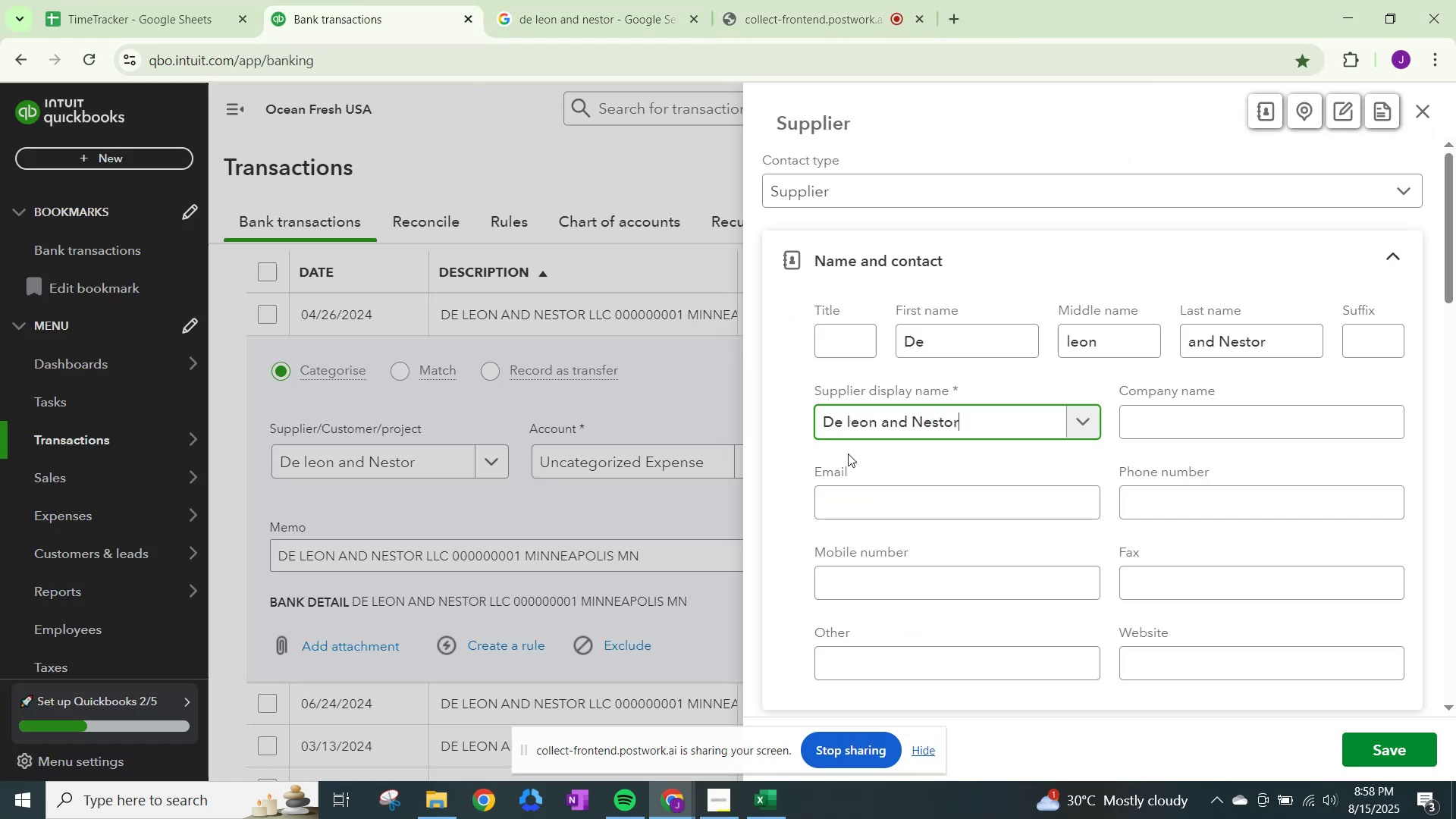 
scroll: coordinate [1248, 657], scroll_direction: down, amount: 18.0
 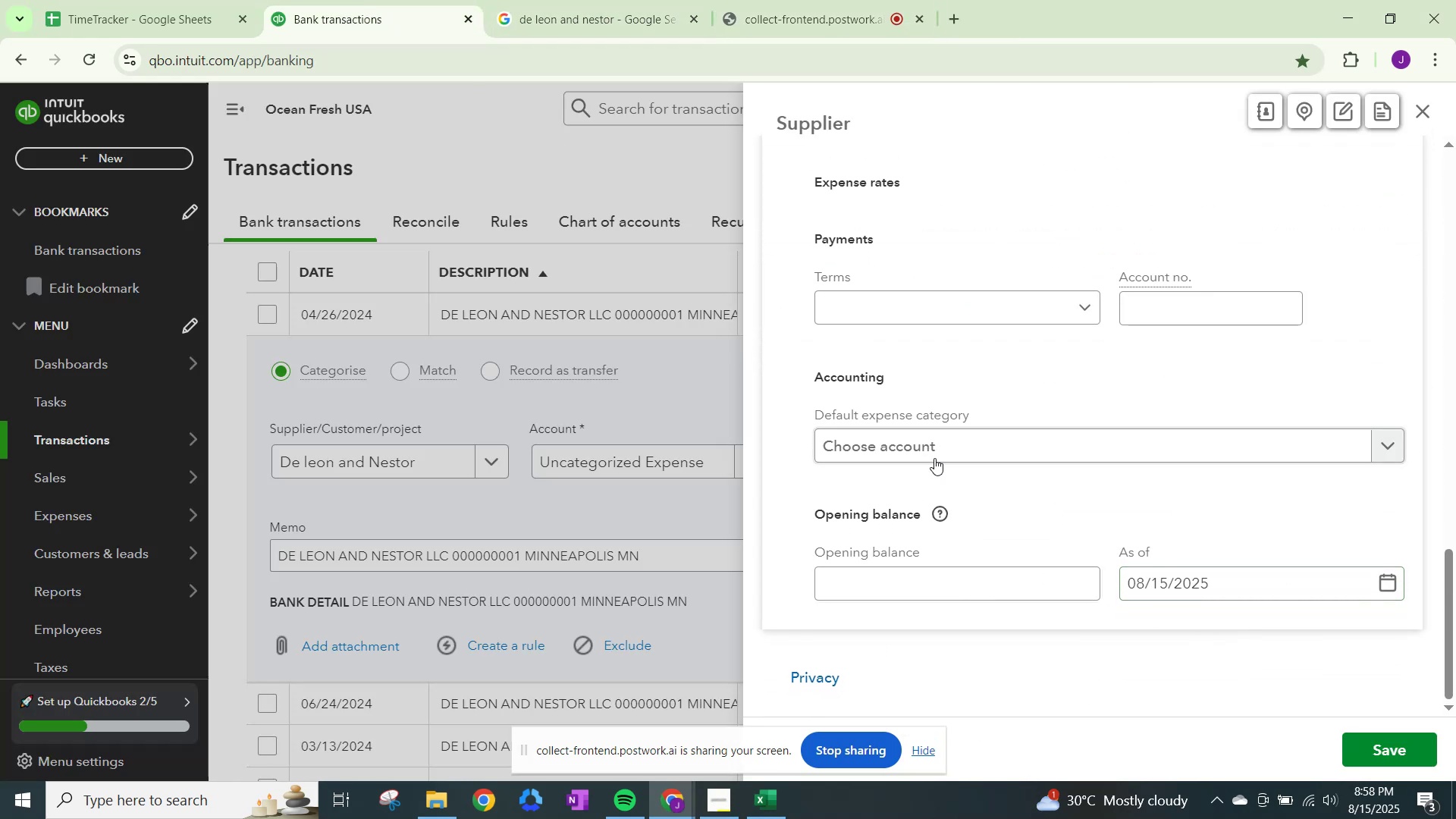 
left_click([936, 437])
 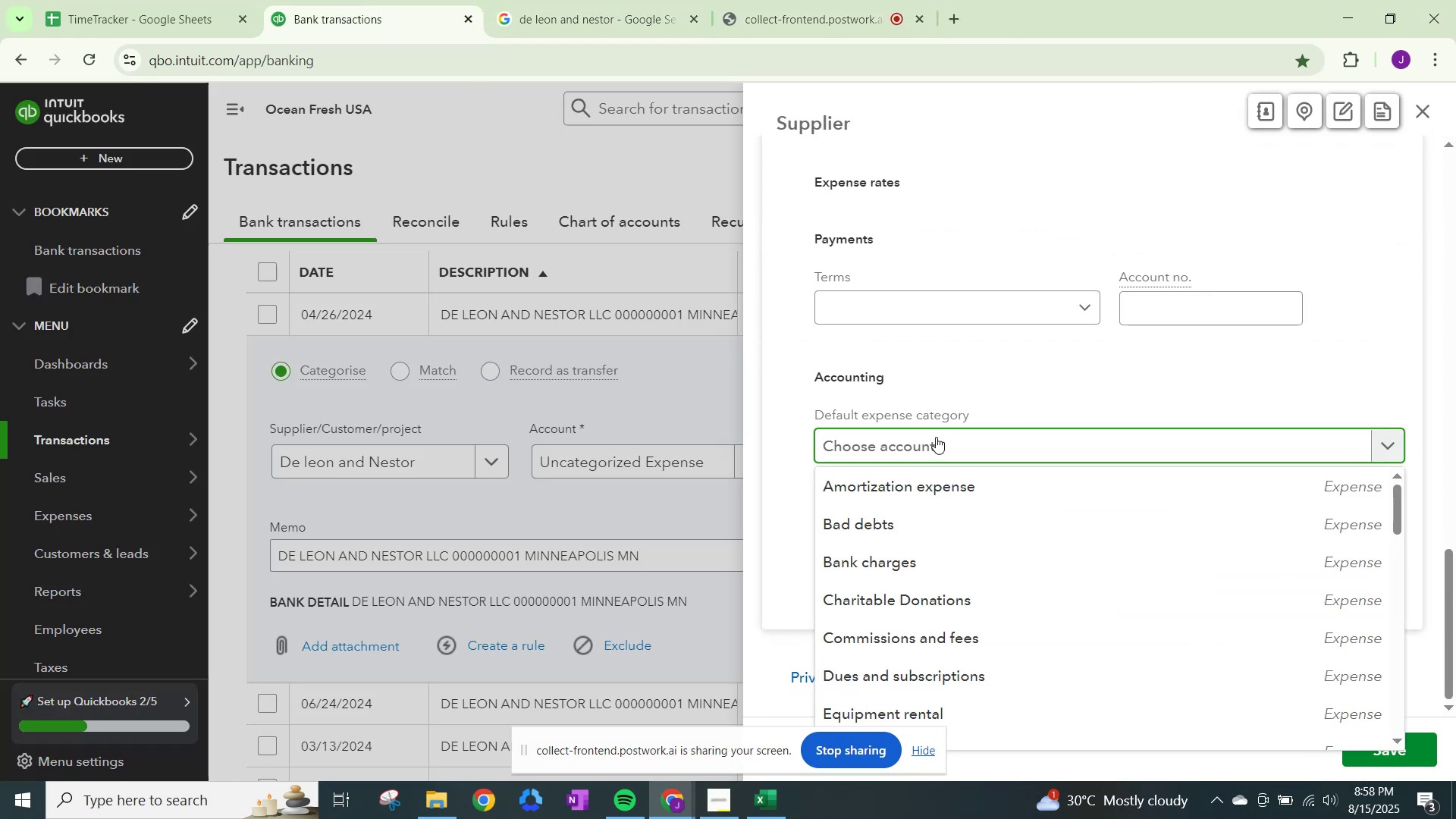 
type(other)
 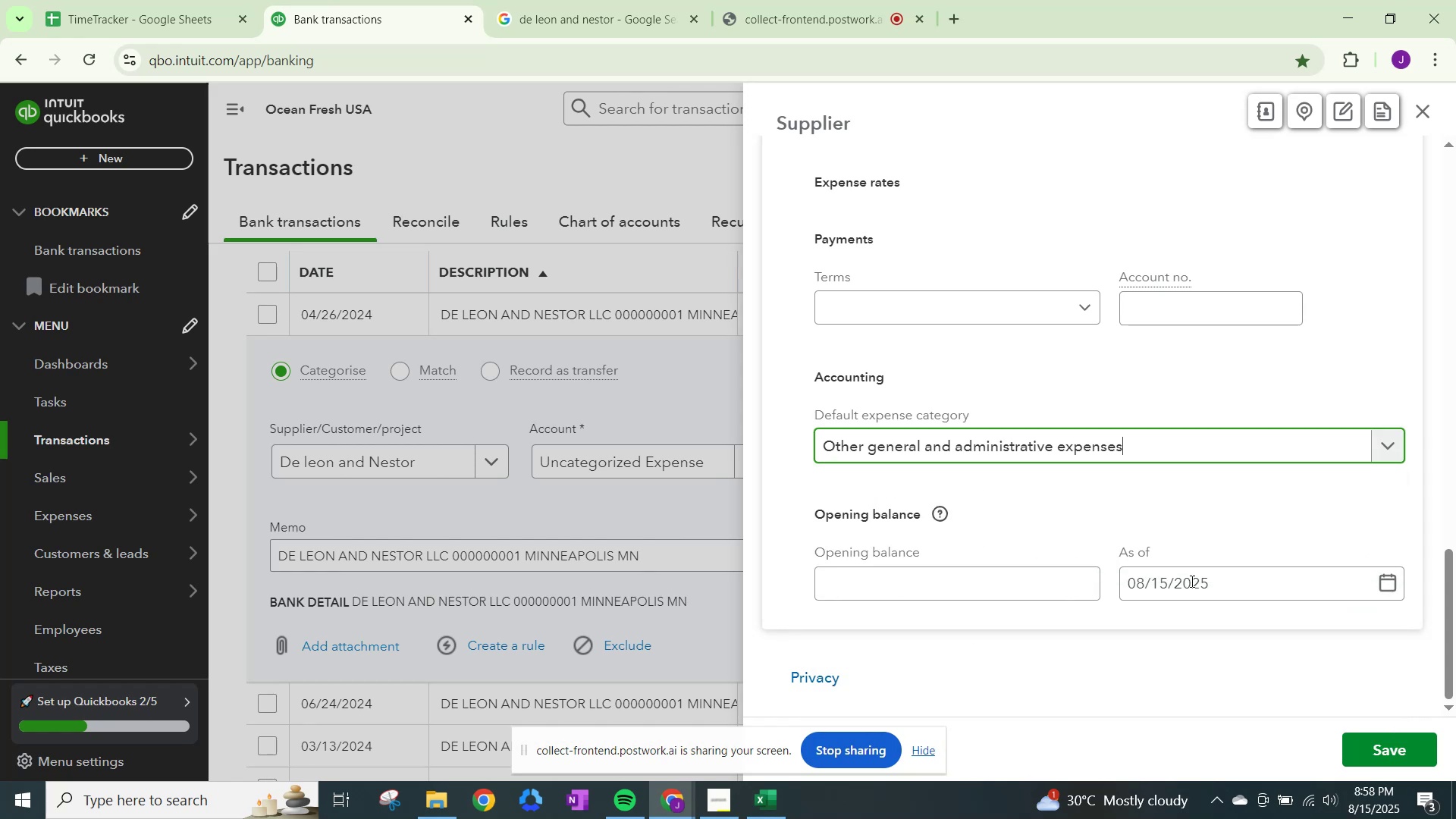 
left_click([1405, 746])
 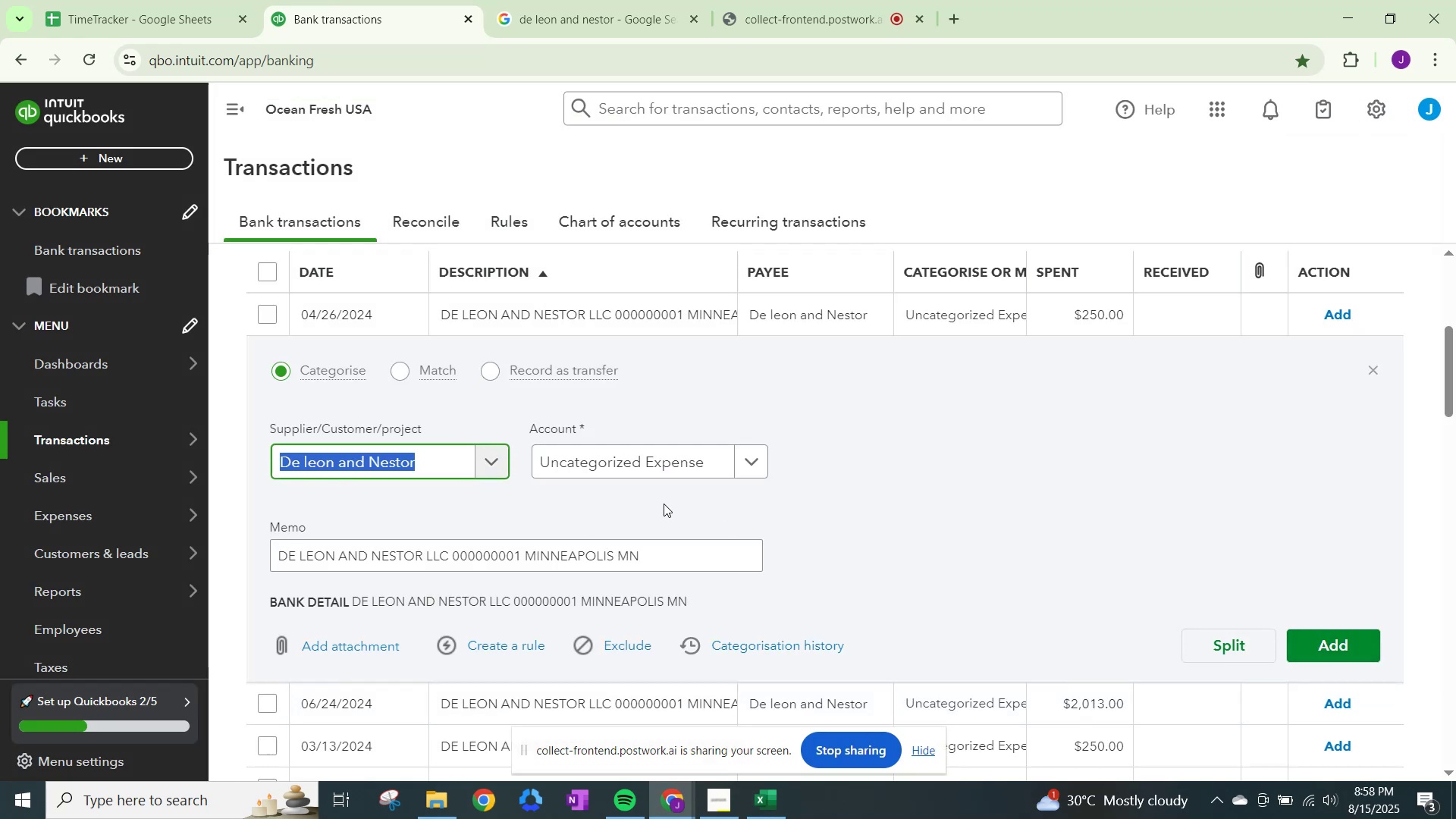 
left_click([637, 461])
 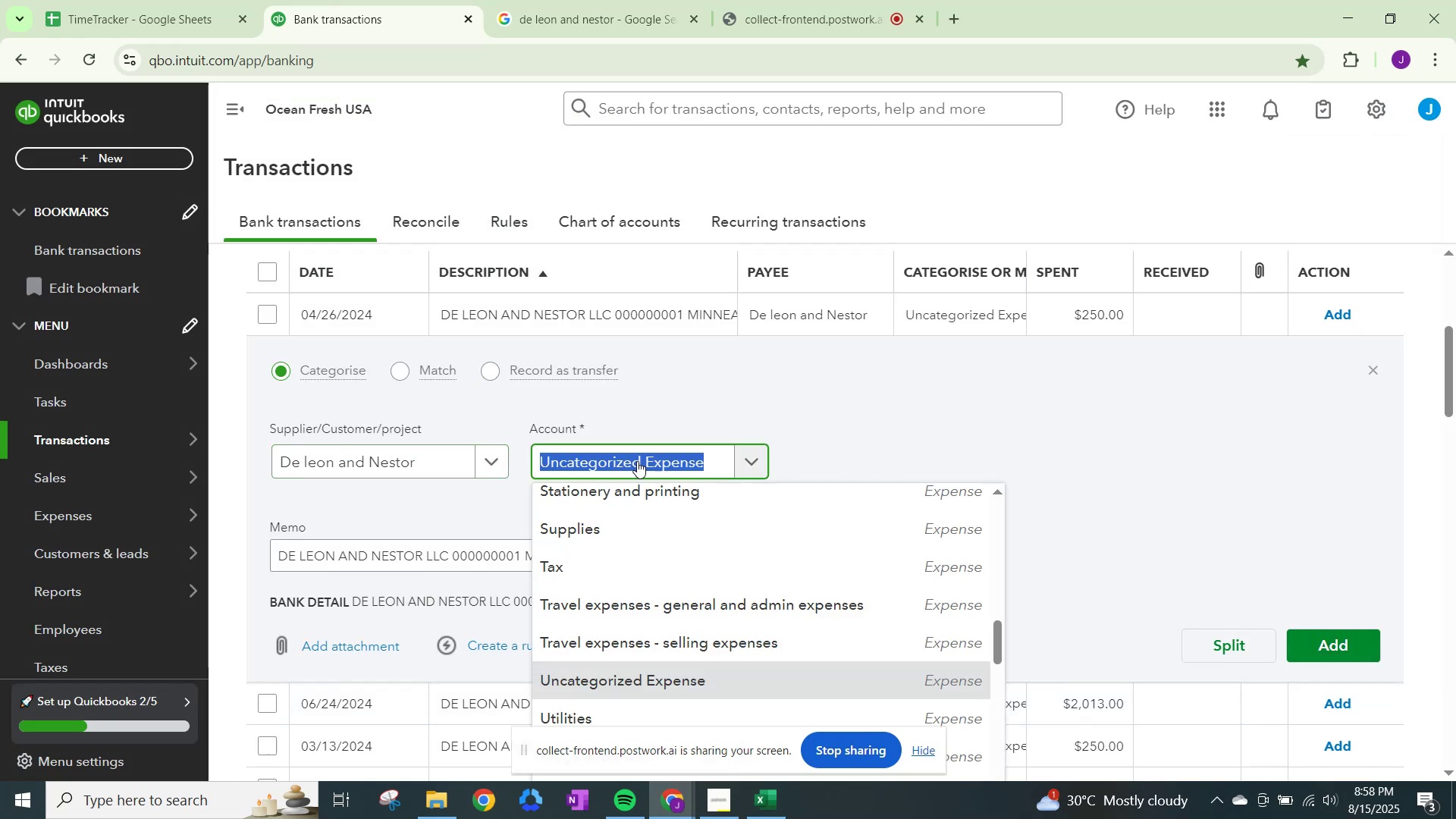 
type(other)
 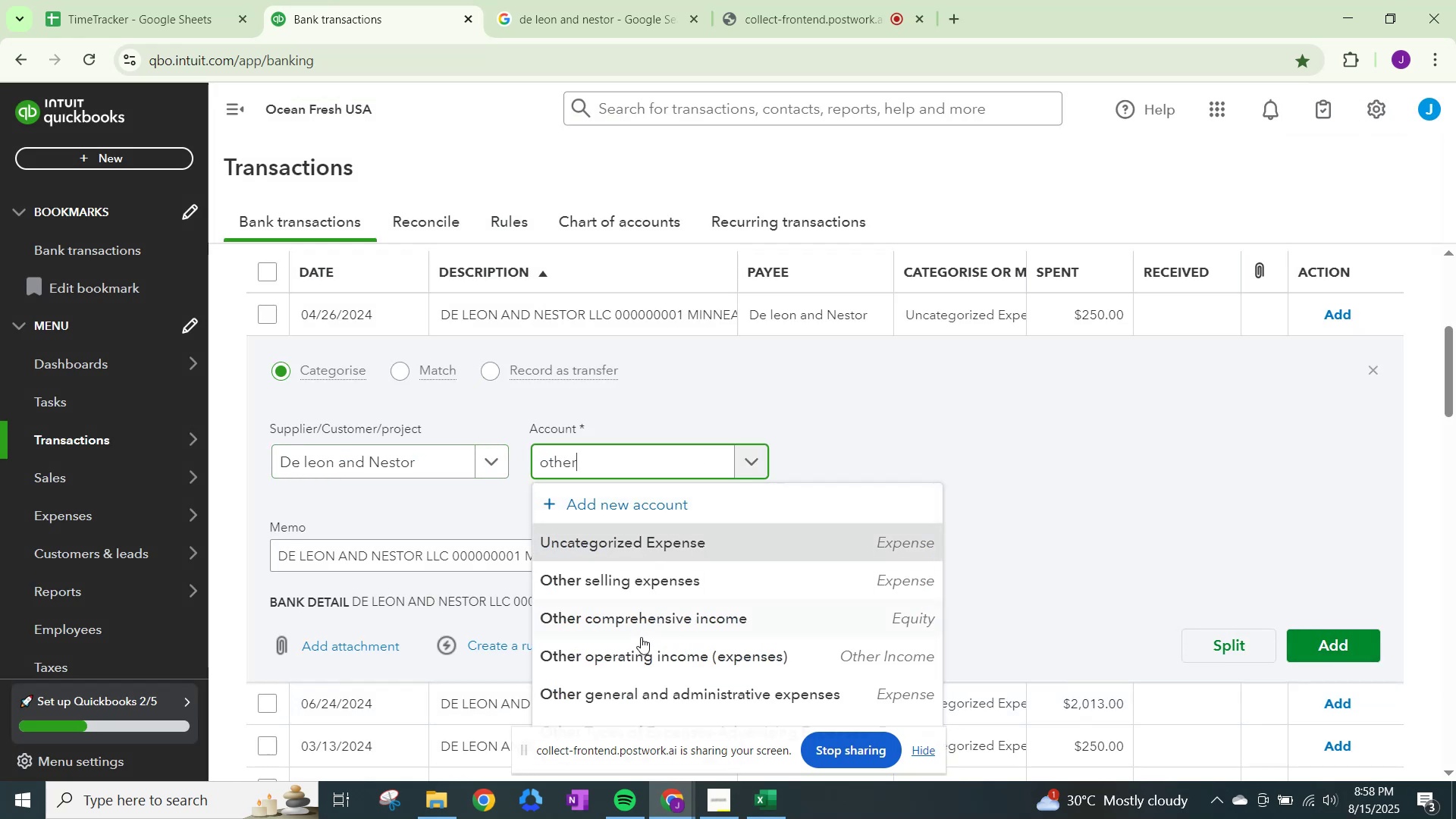 
left_click([653, 697])
 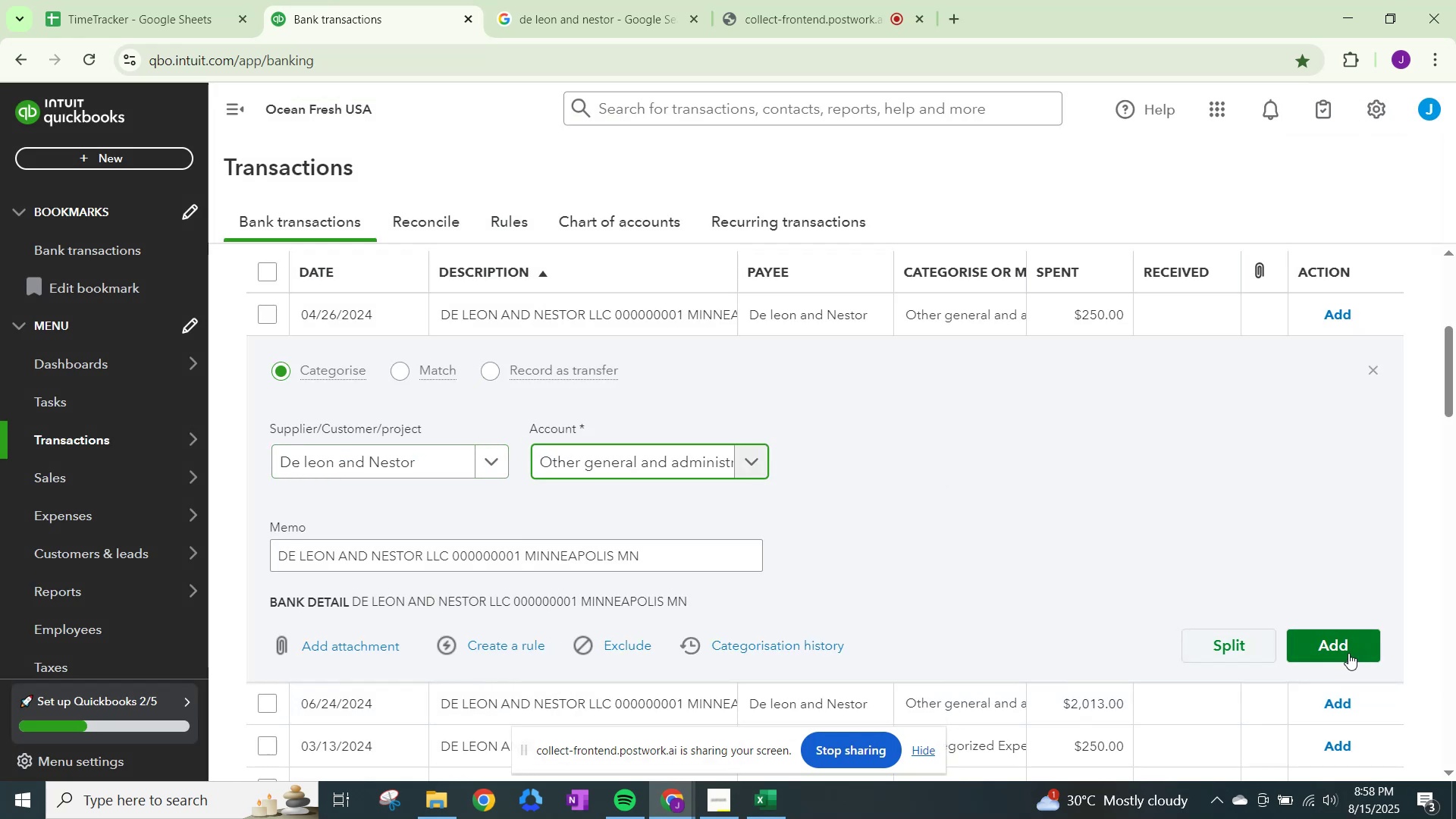 
left_click([1345, 652])
 